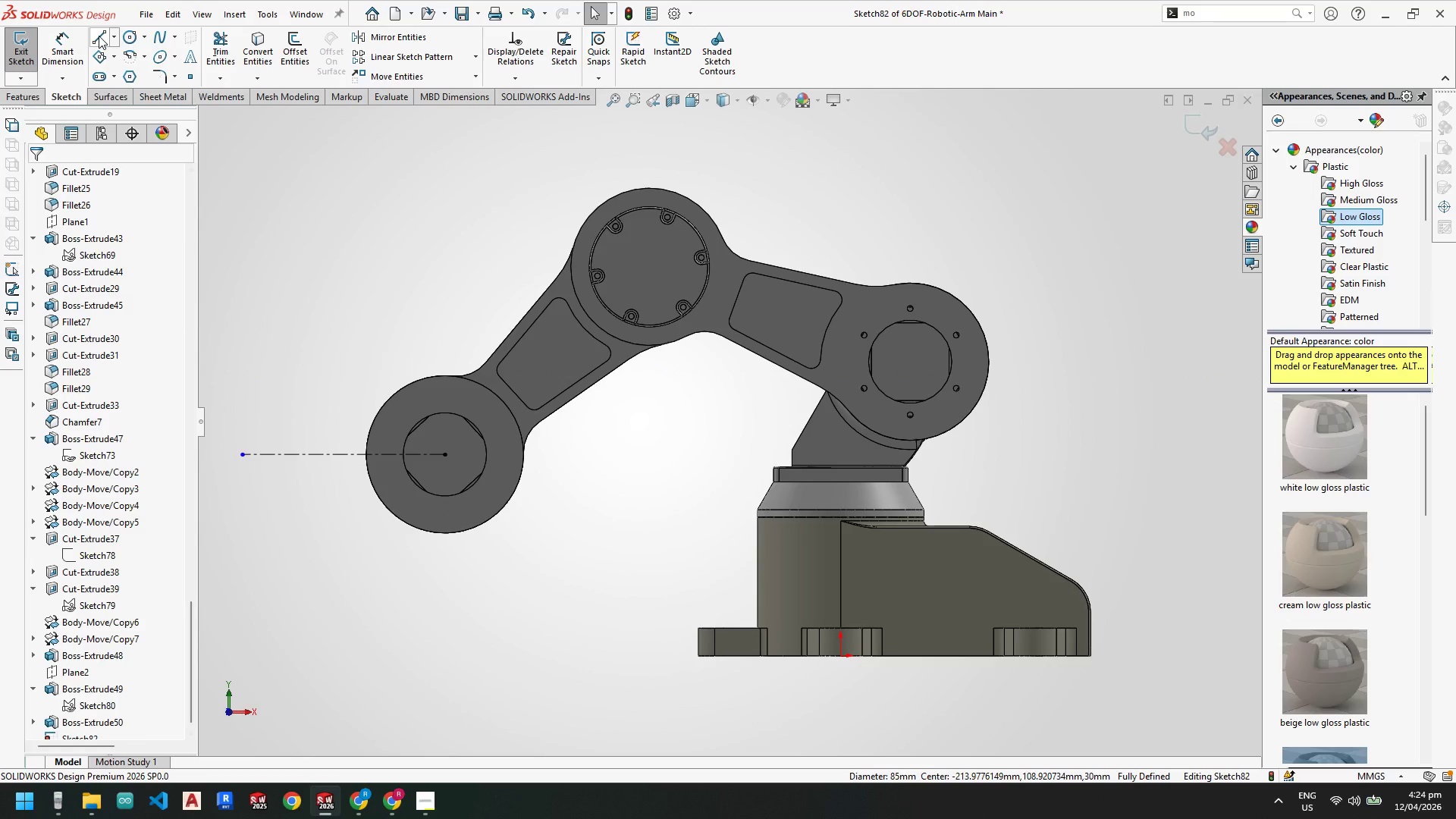 
left_click([99, 36])
 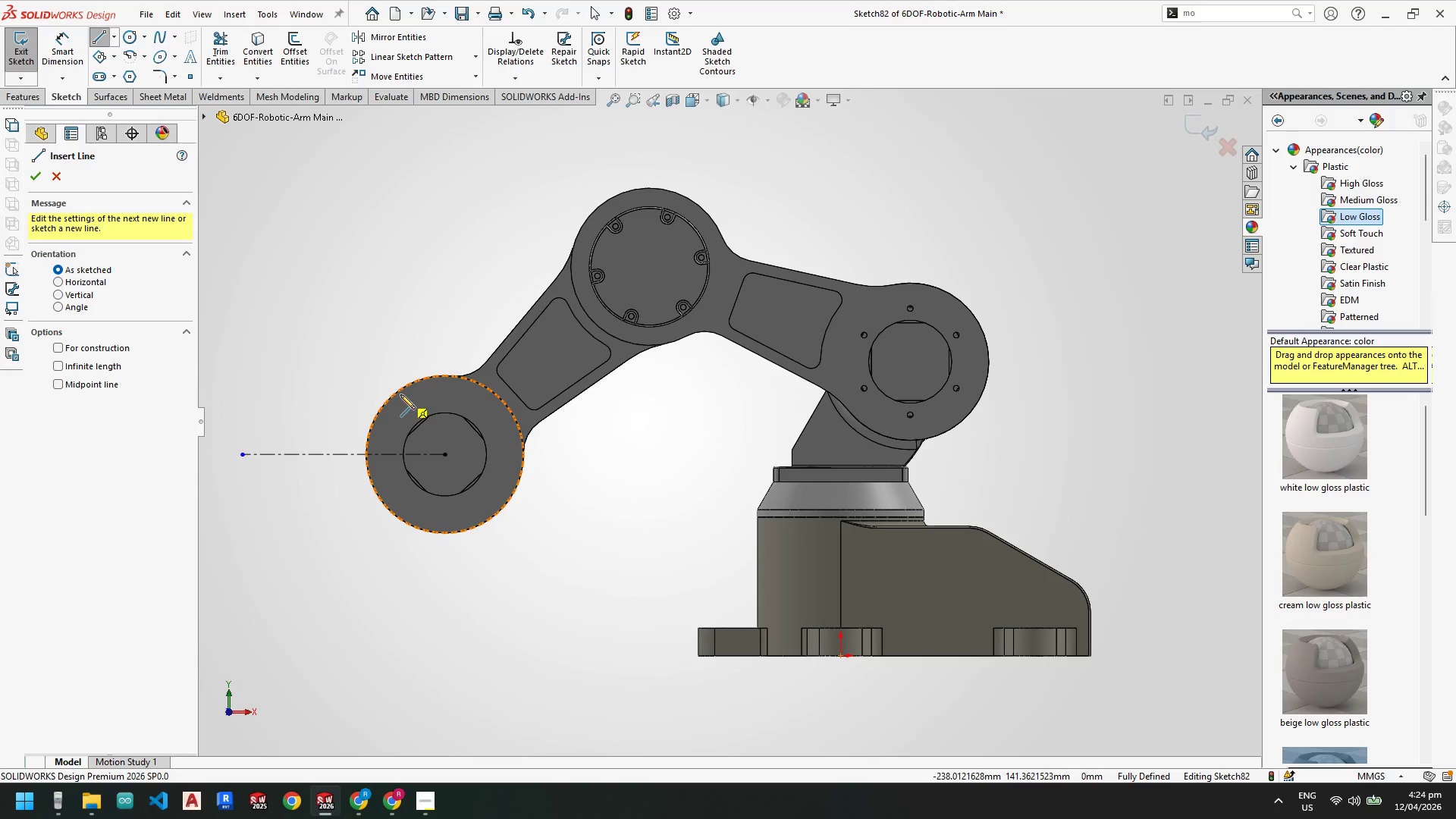 
left_click([400, 390])
 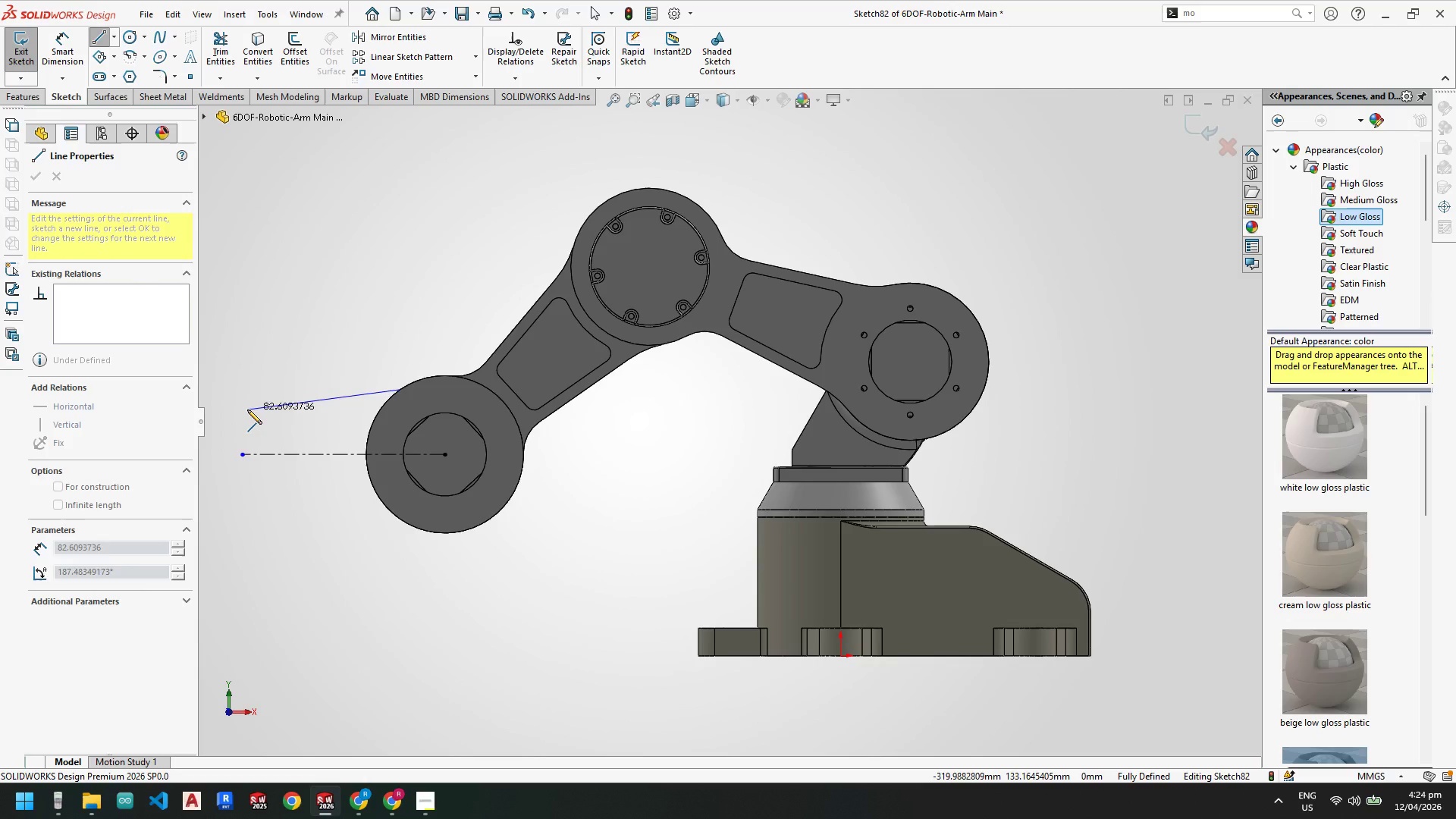 
left_click([246, 410])
 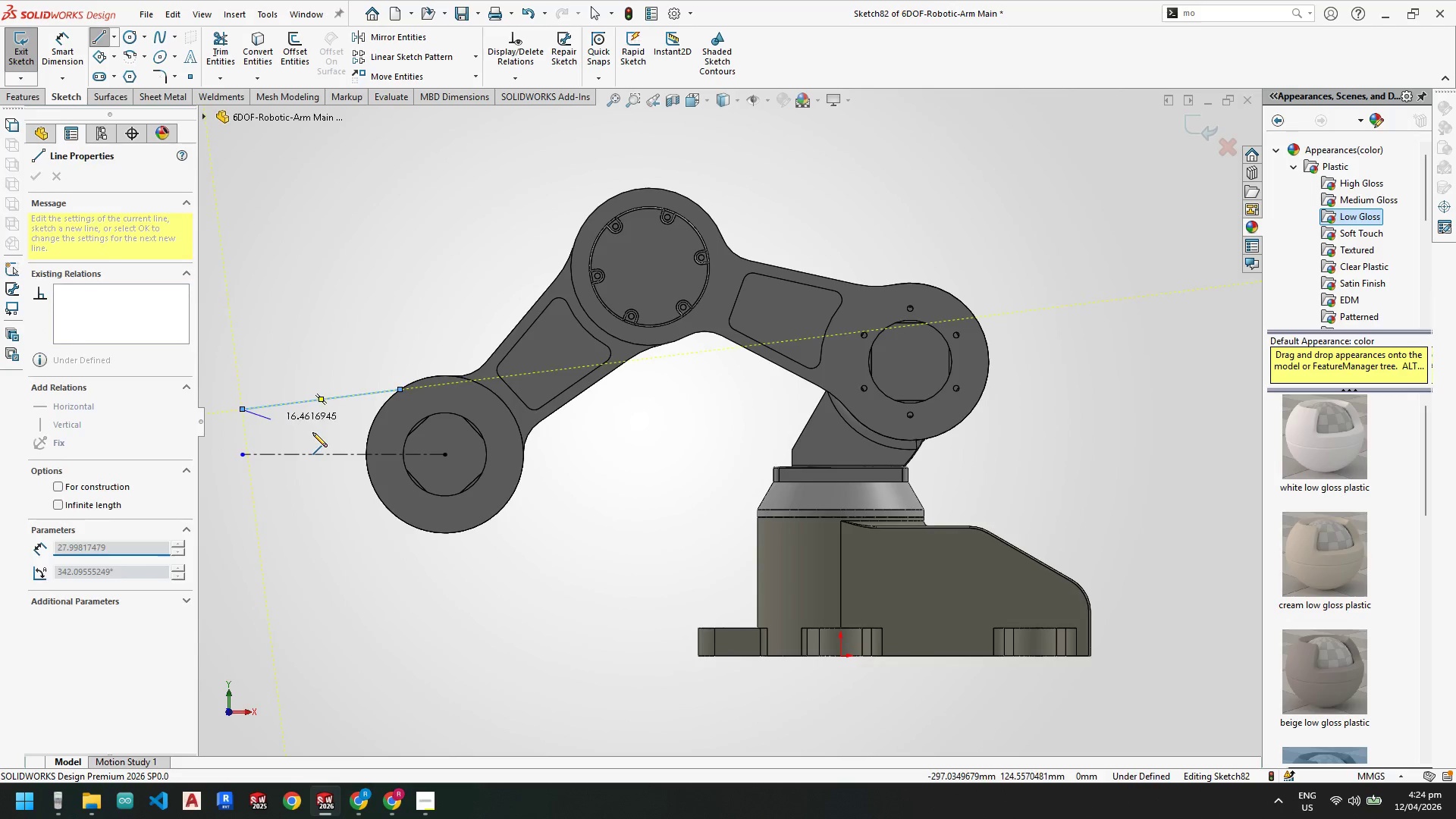 
key(Escape)
 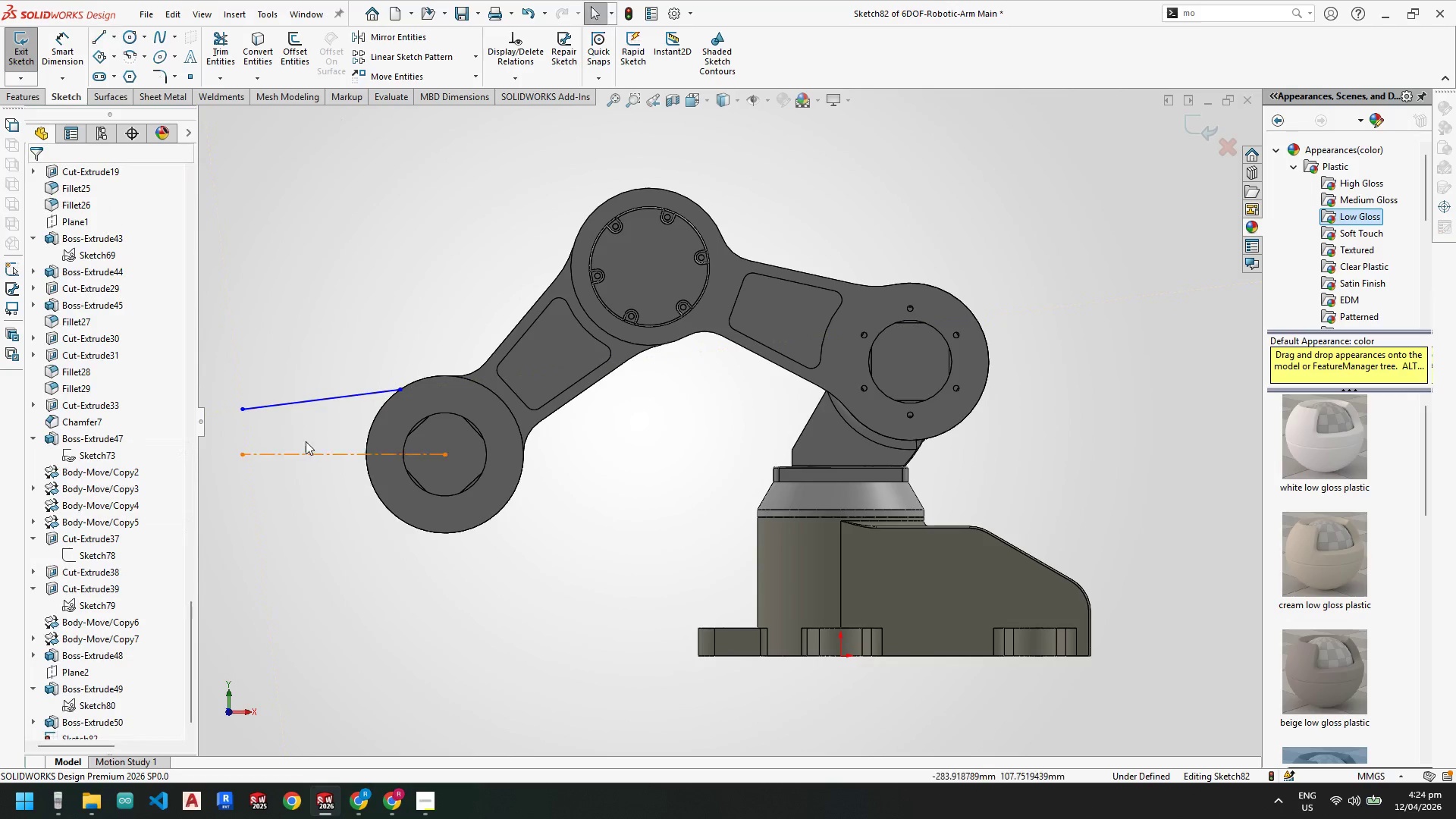 
key(Escape)
 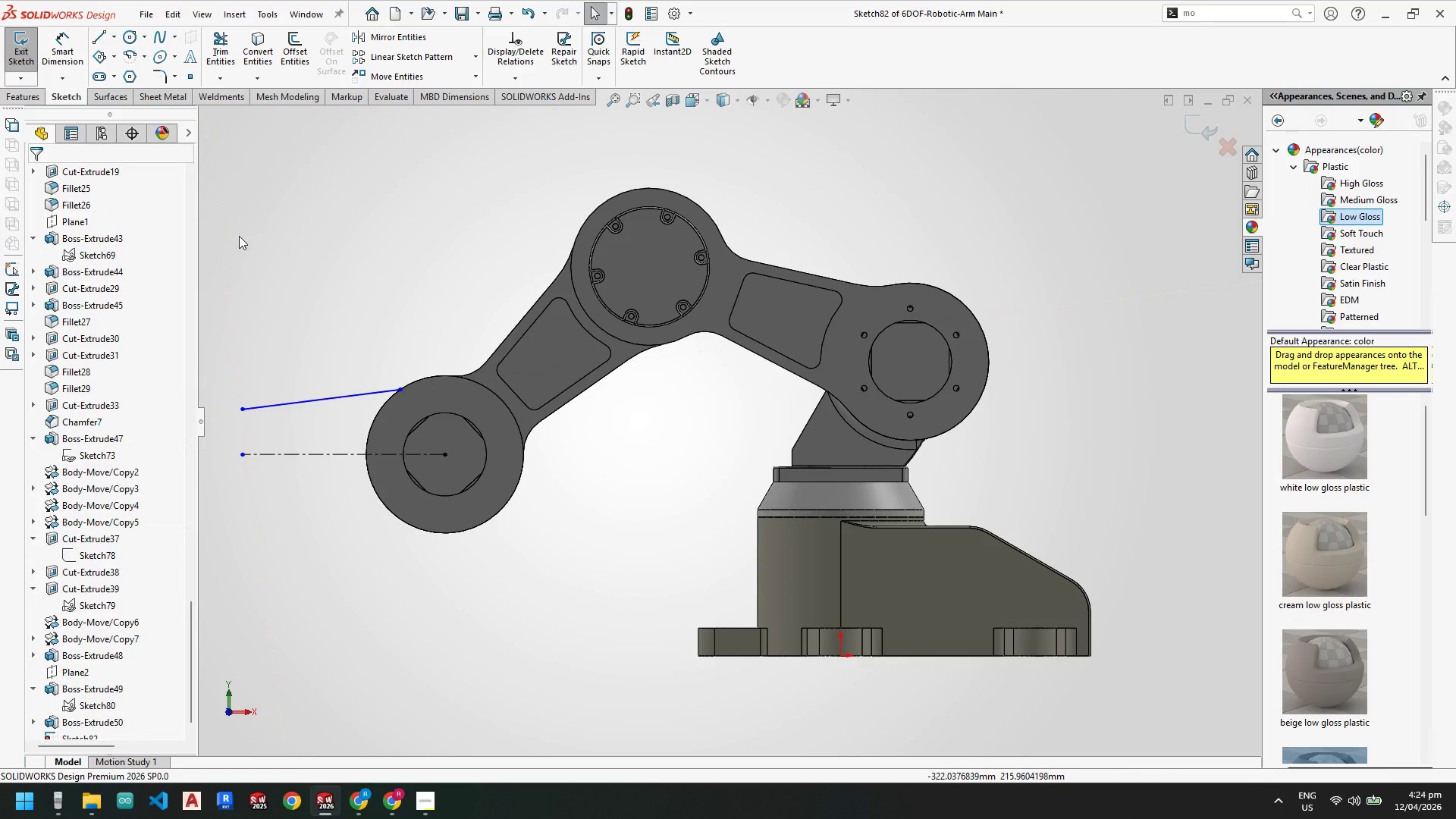 
key(Escape)
 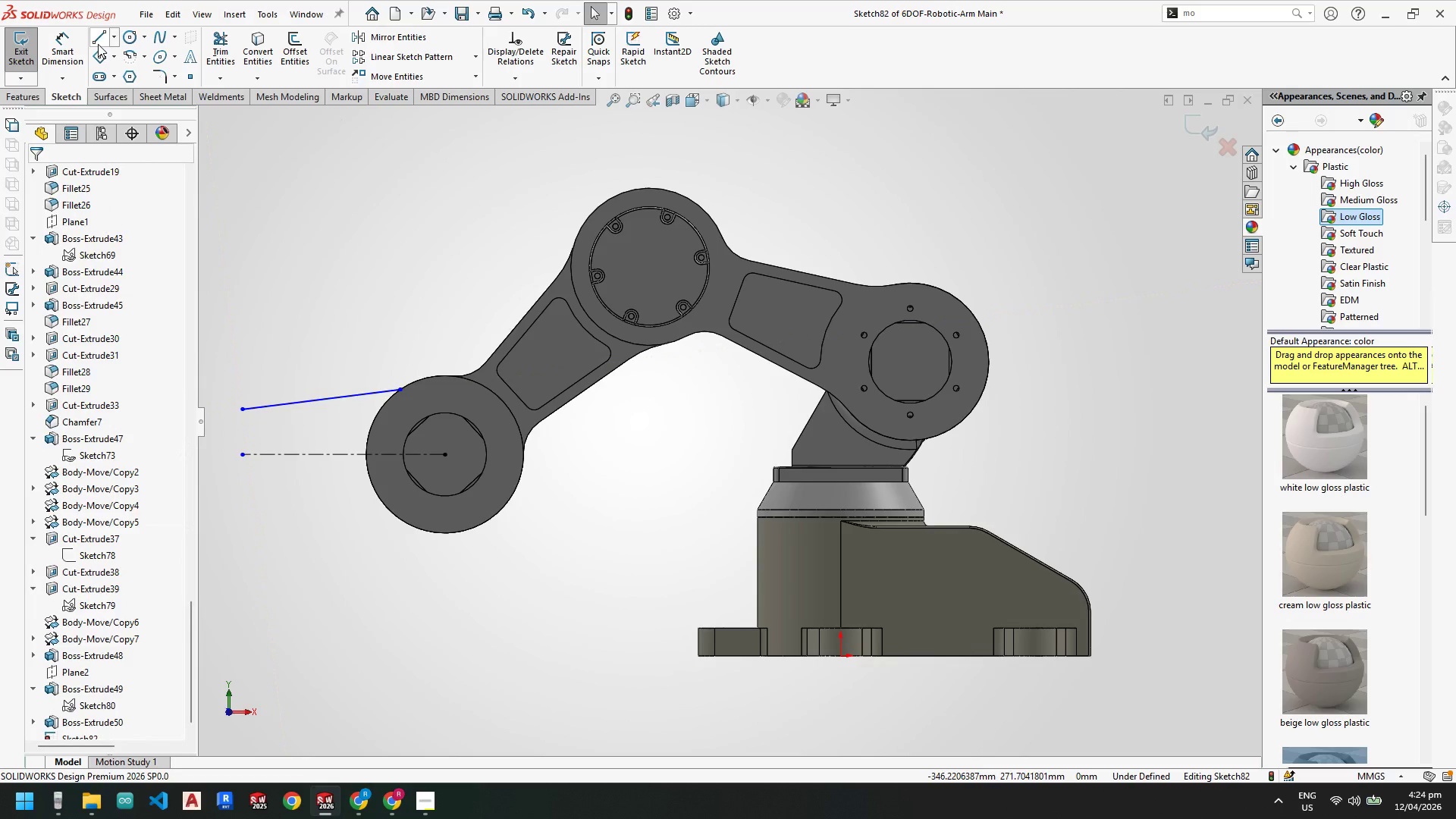 
left_click([97, 39])
 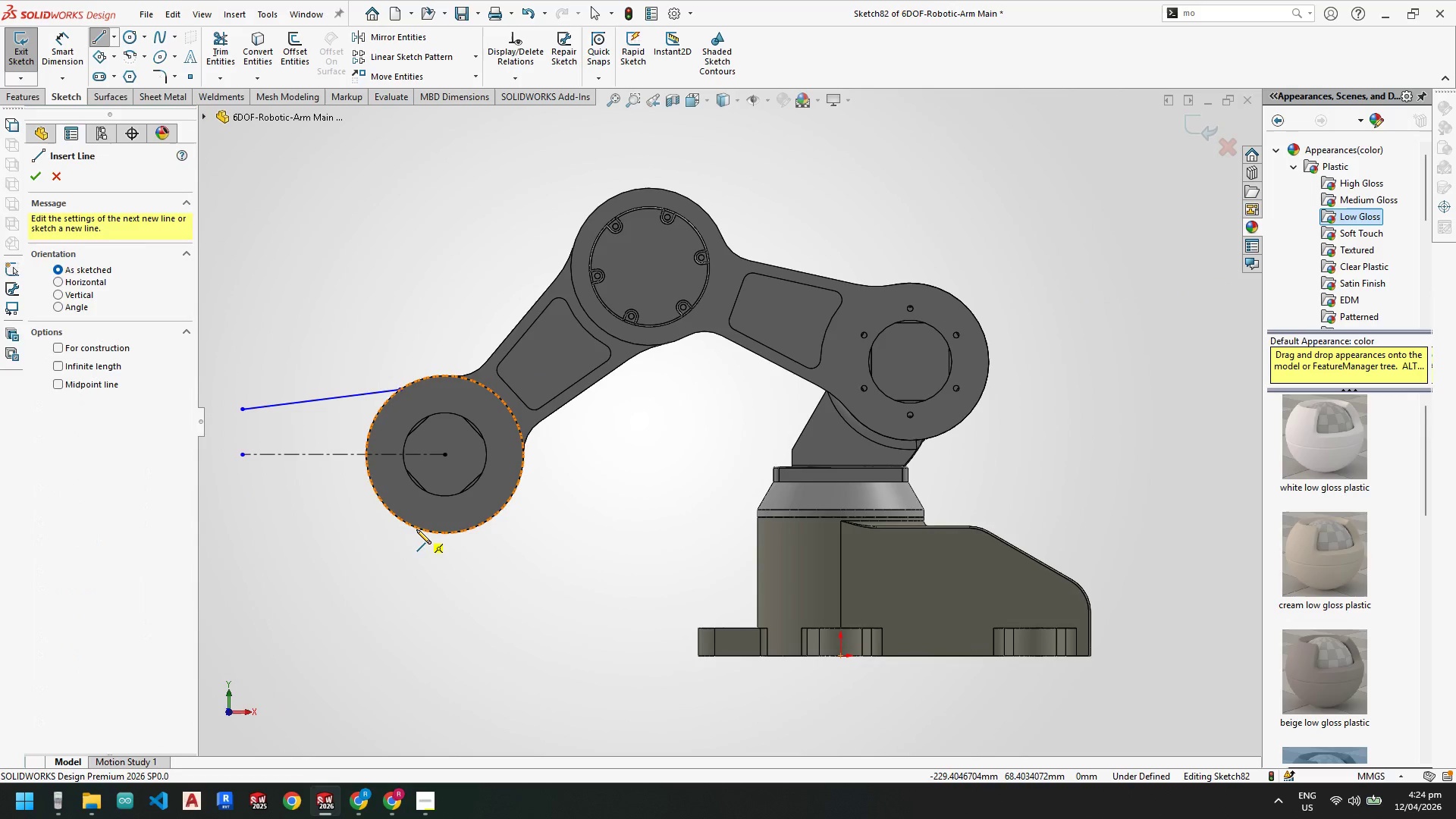 
left_click_drag(start_coordinate=[416, 529], to_coordinate=[409, 528])
 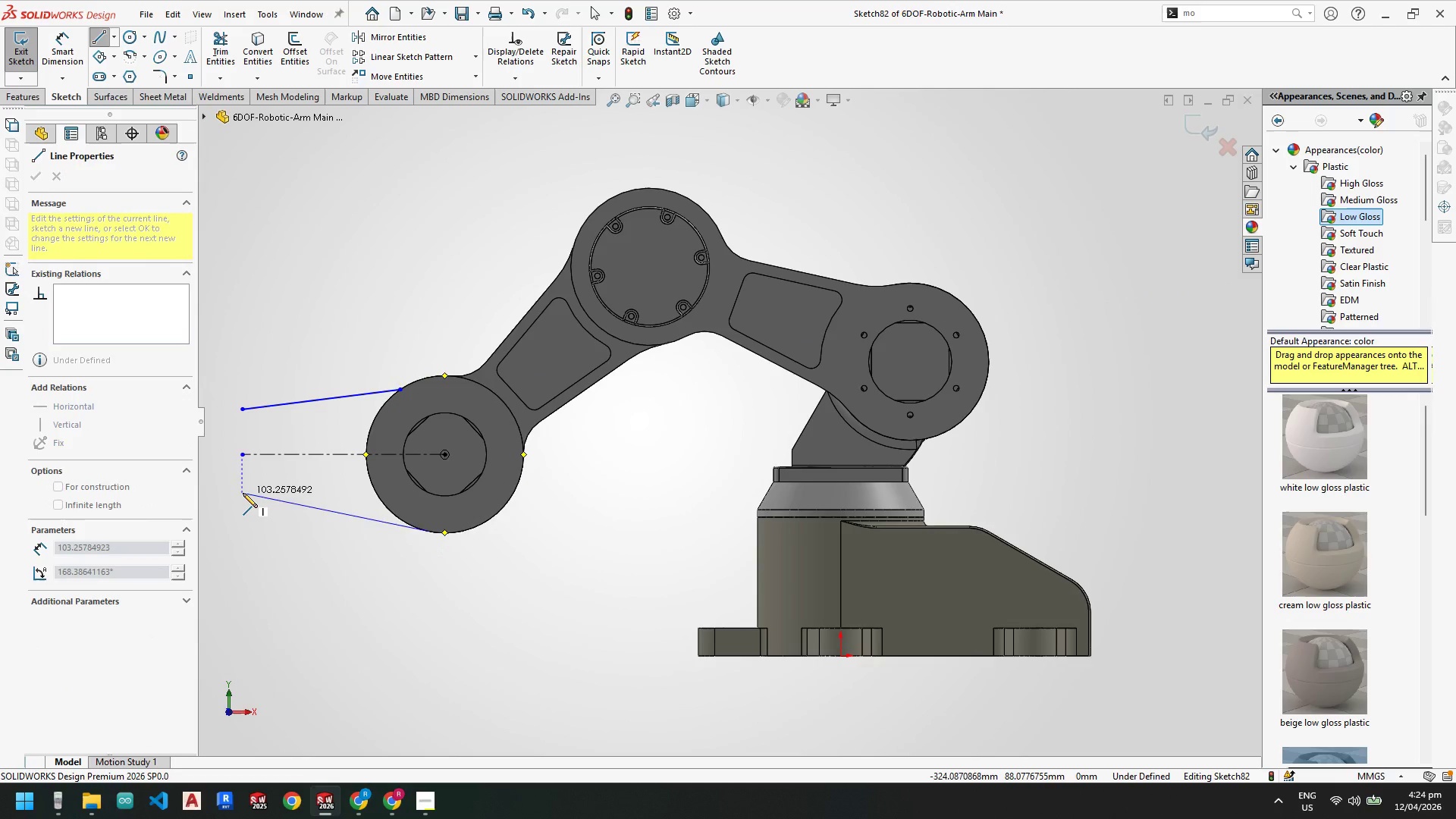 
left_click([241, 493])
 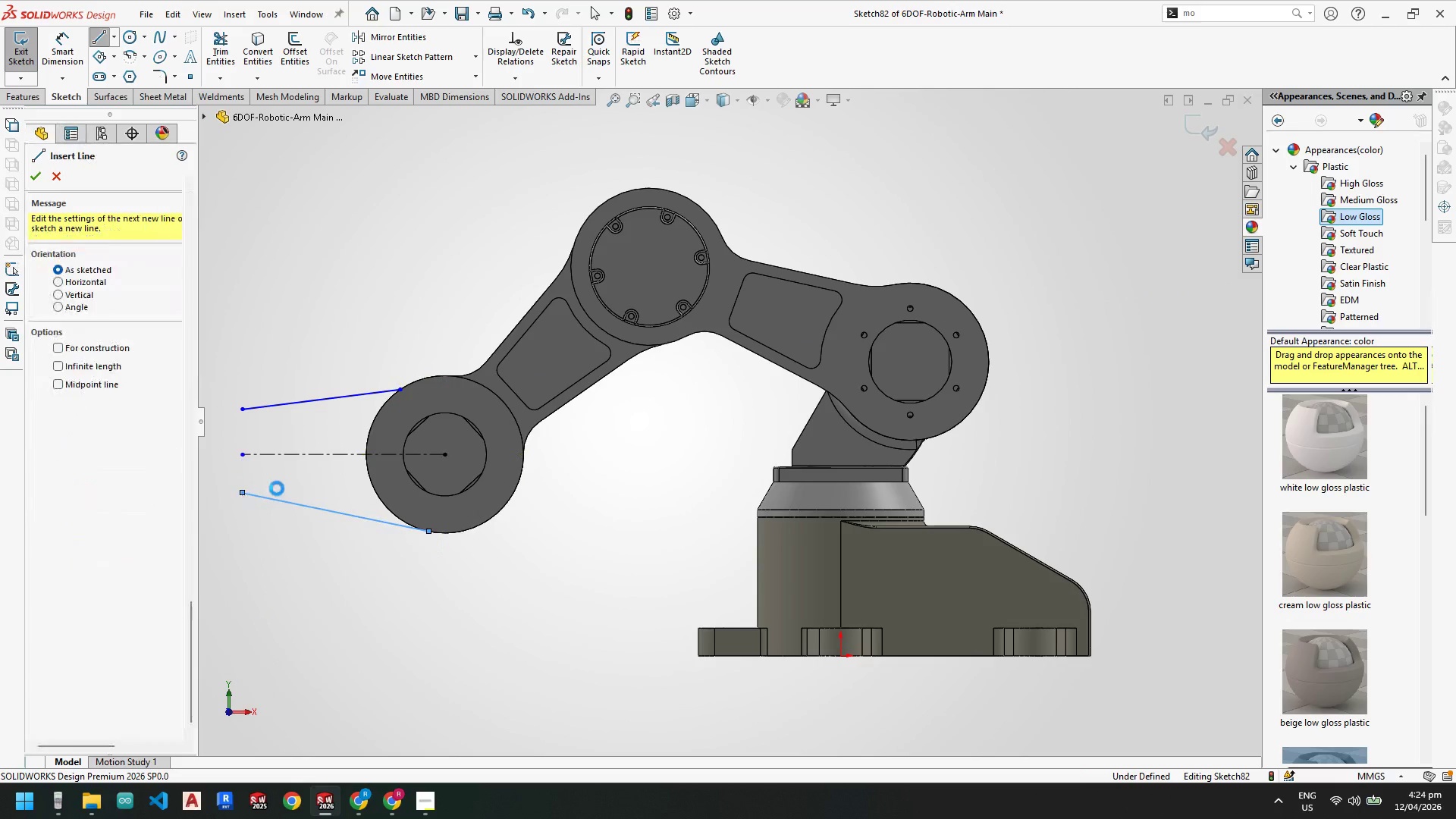 
key(Escape)
 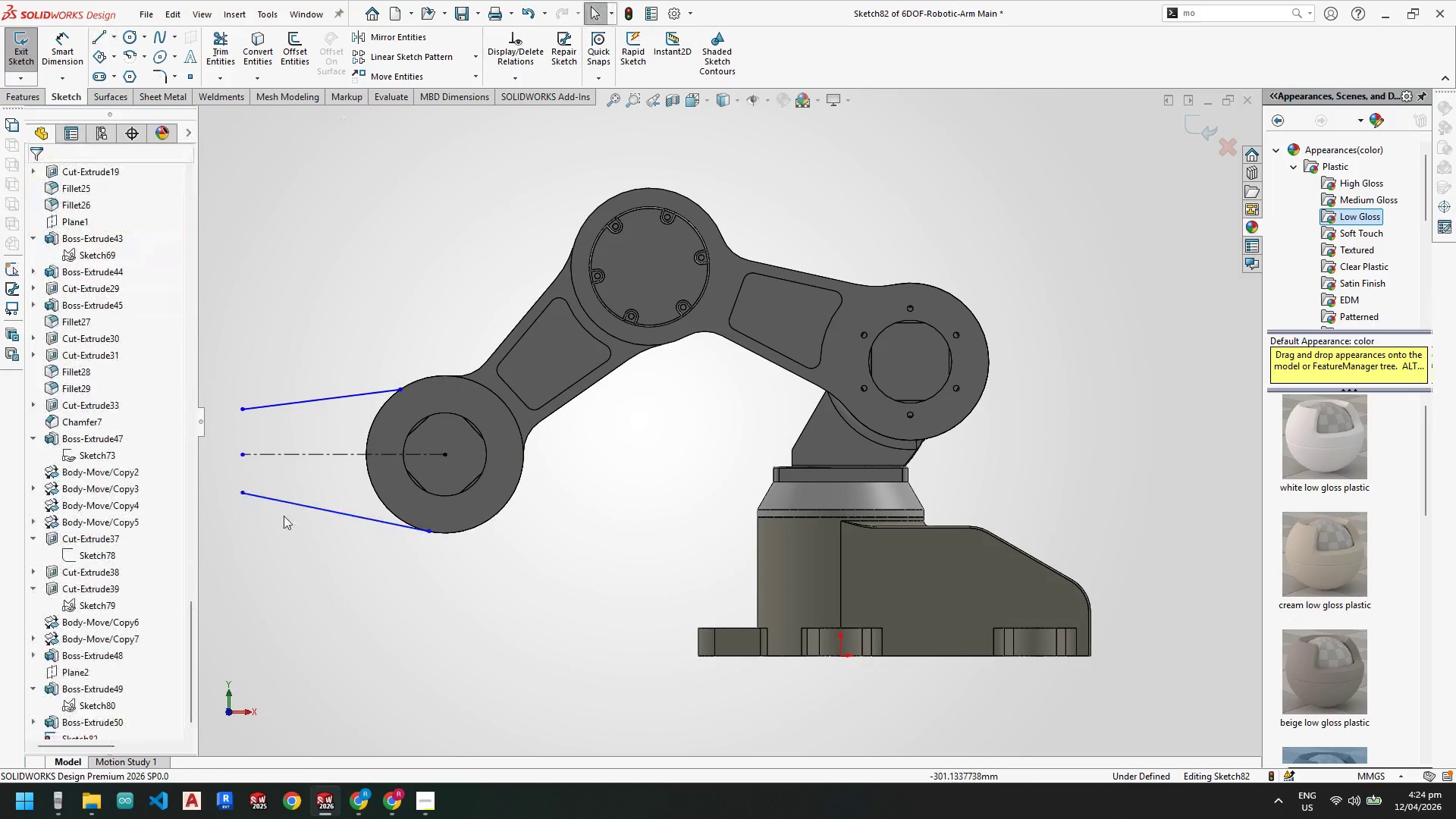 
key(Escape)
 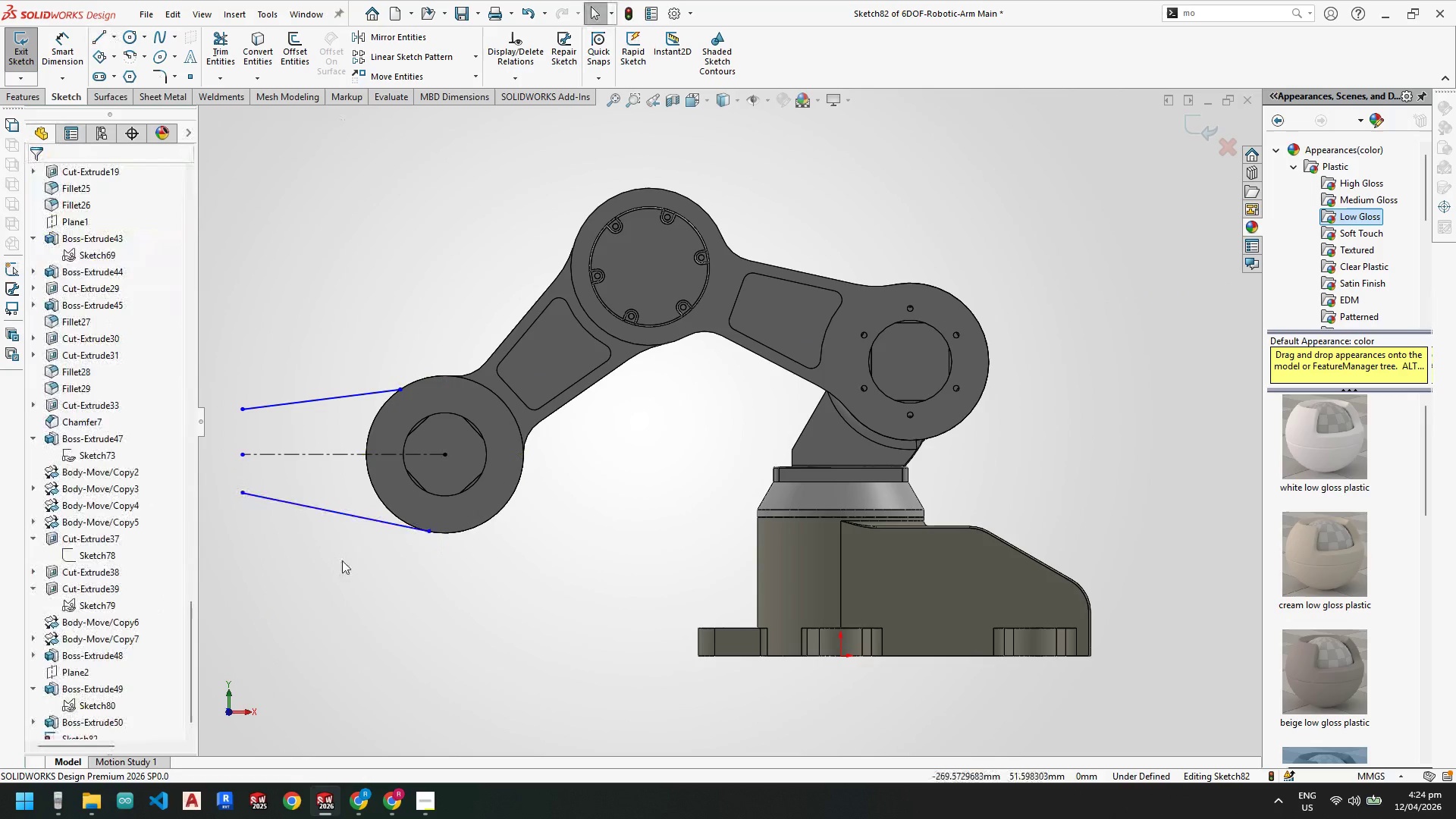 
key(Escape)
 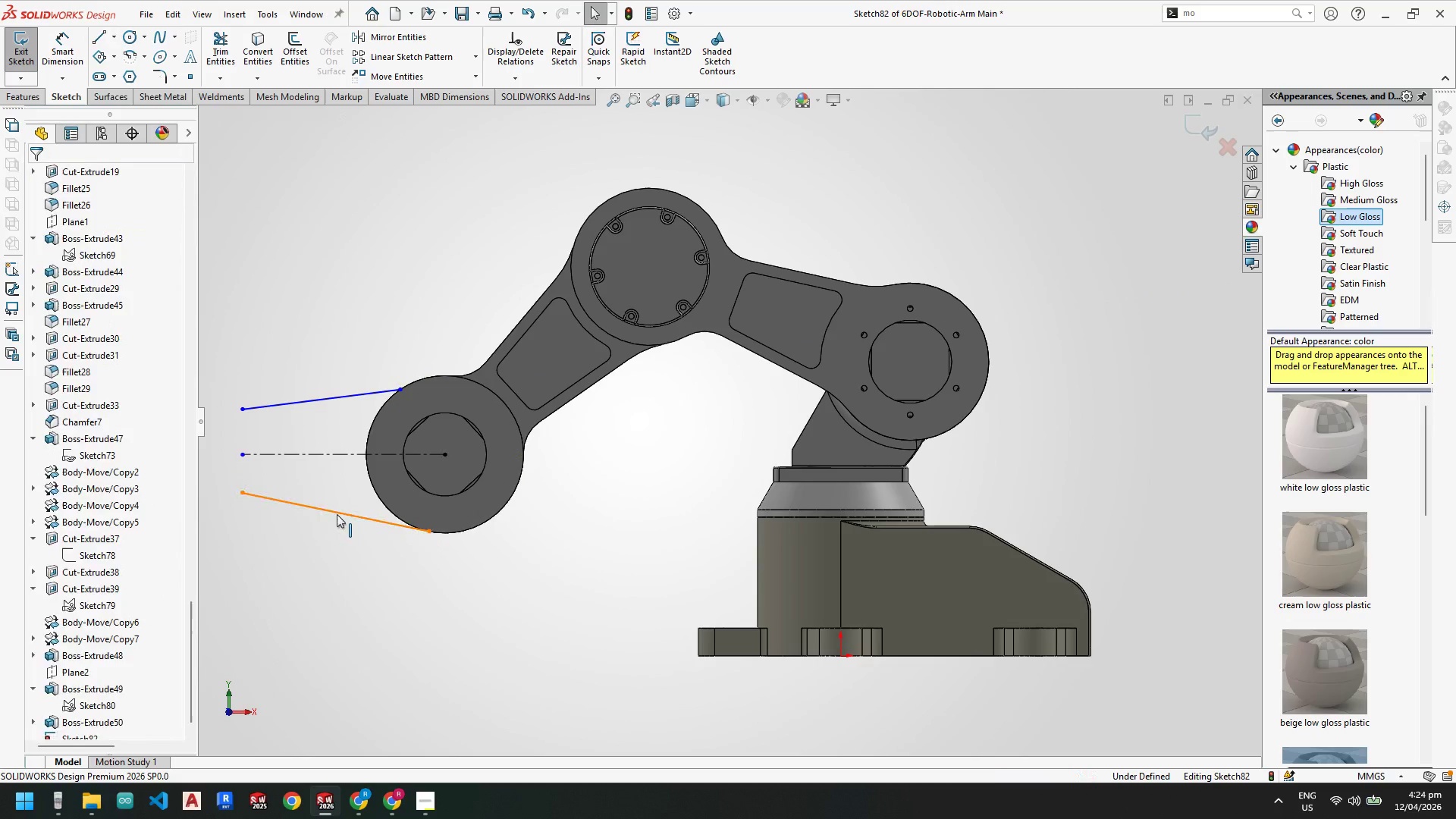 
hold_key(key=ControlLeft, duration=0.75)
left_click([384, 506])
 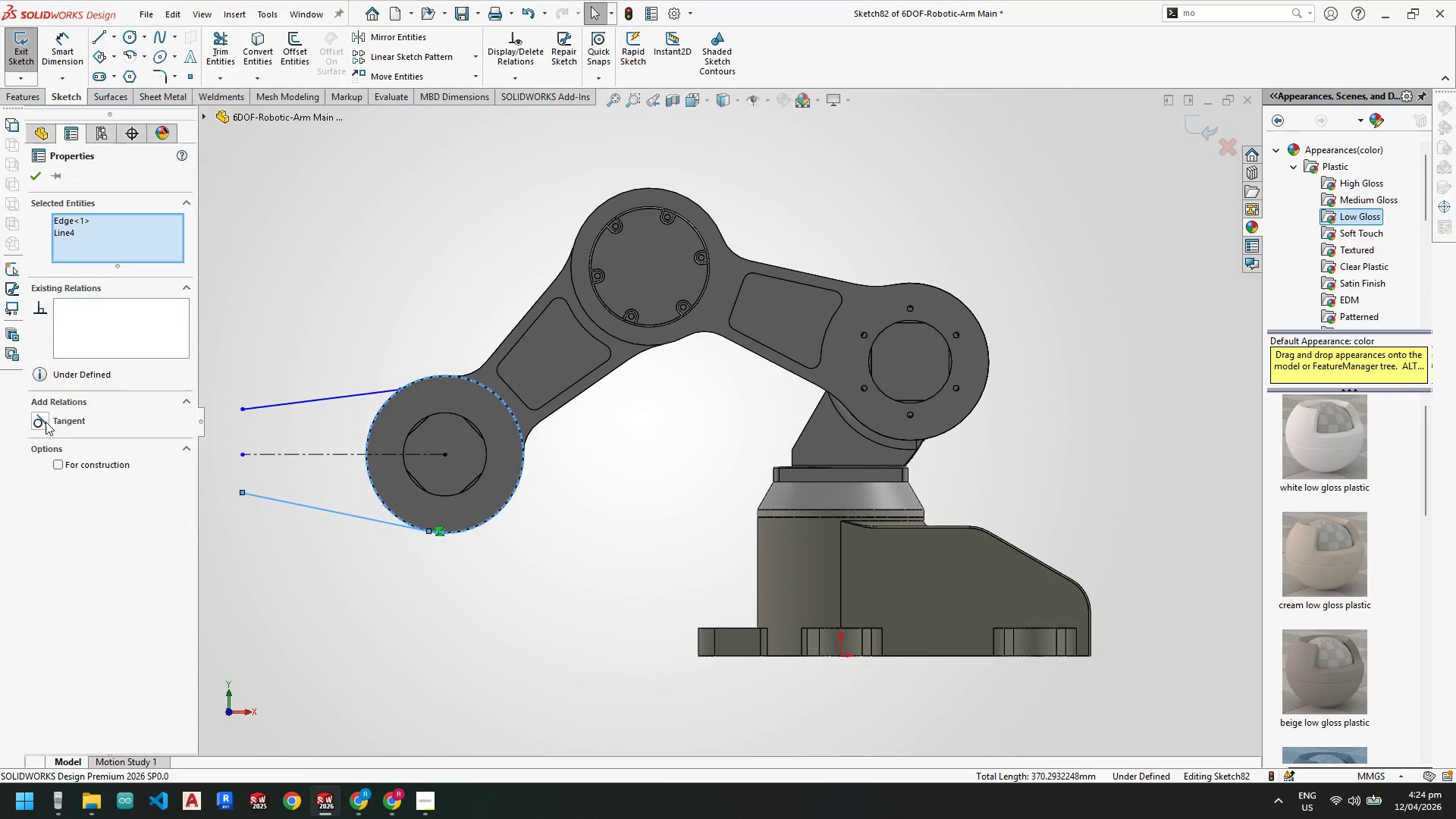 
left_click([42, 422])
 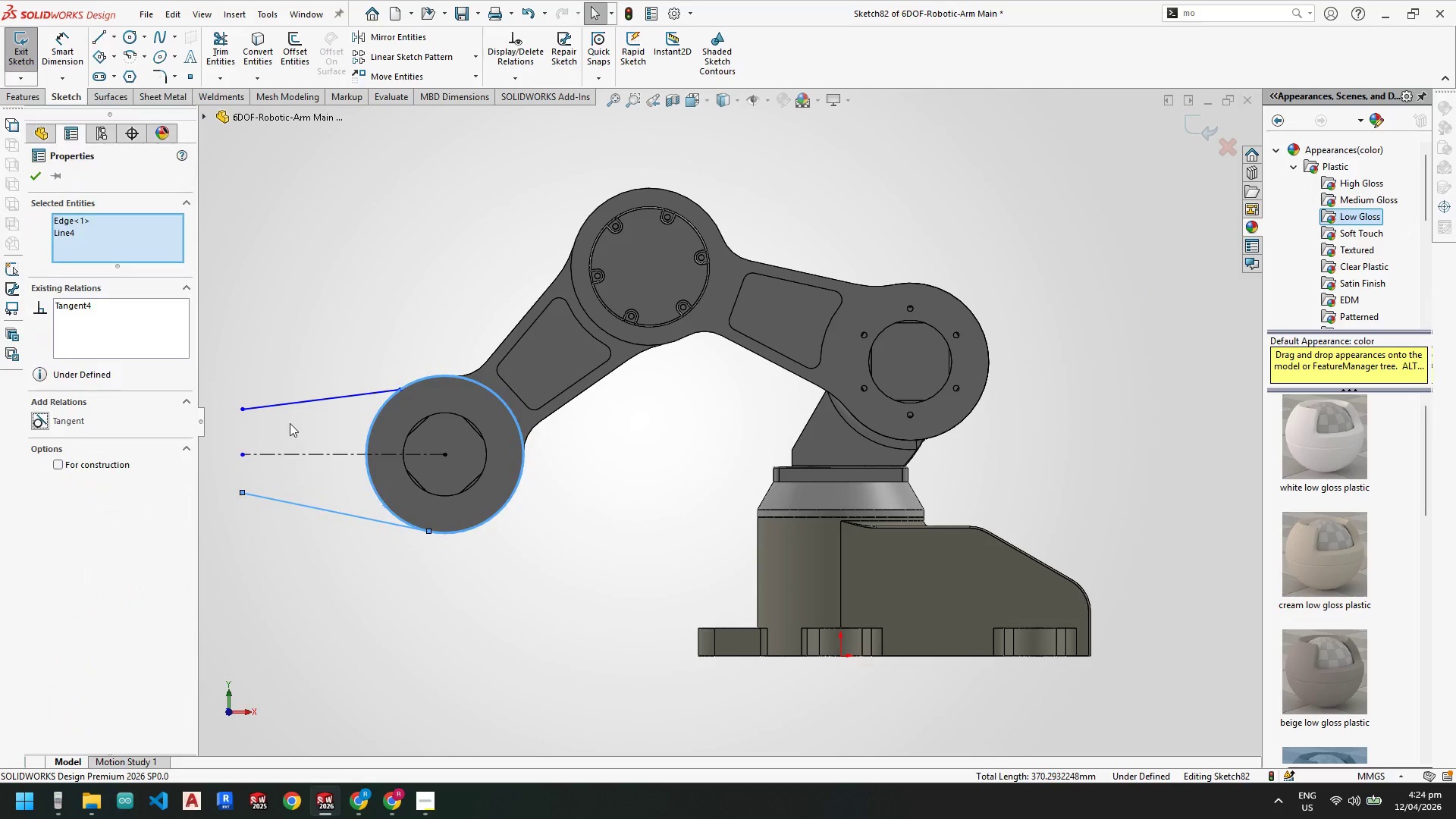 
key(Escape)
 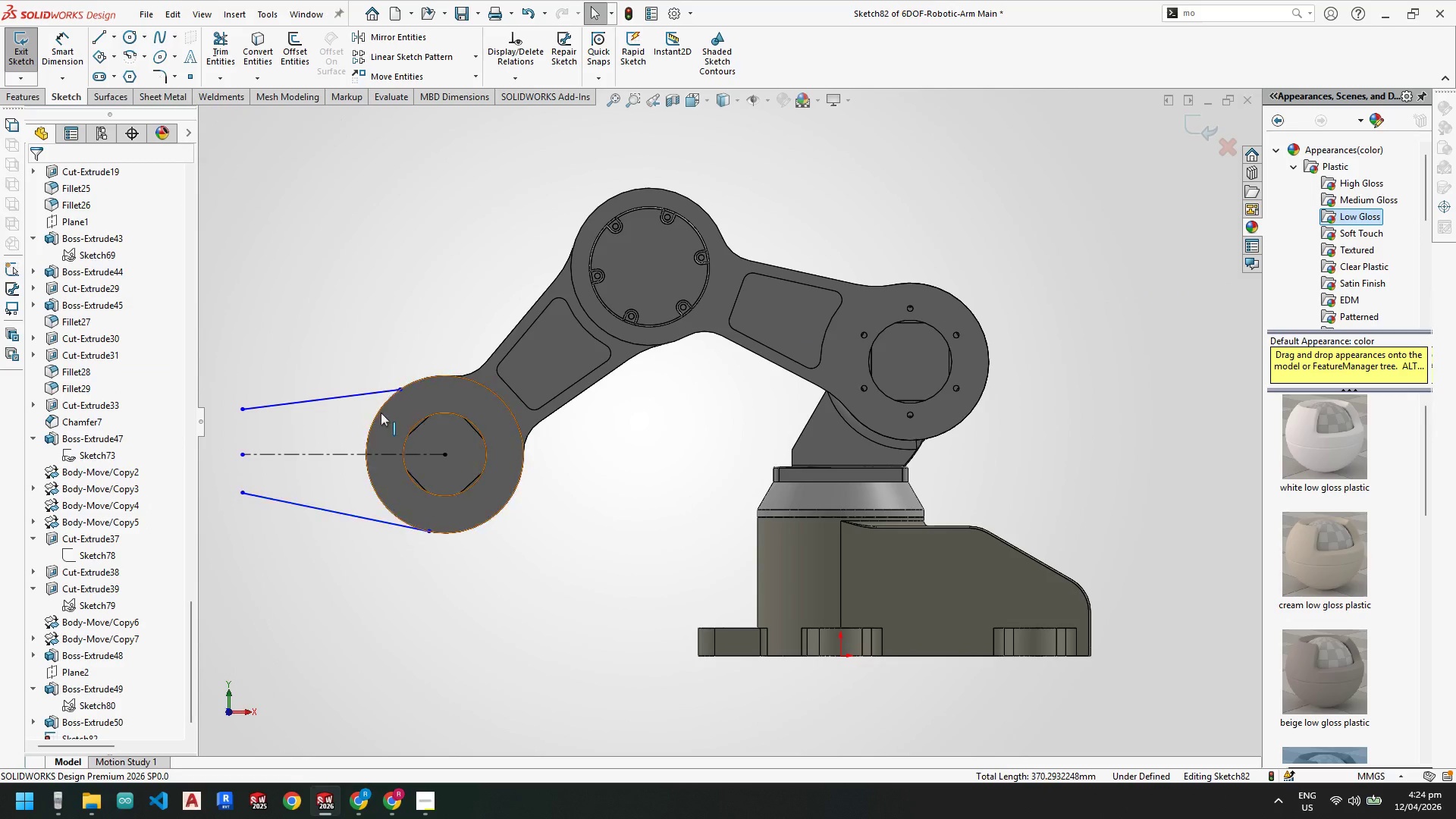 
key(Escape)
 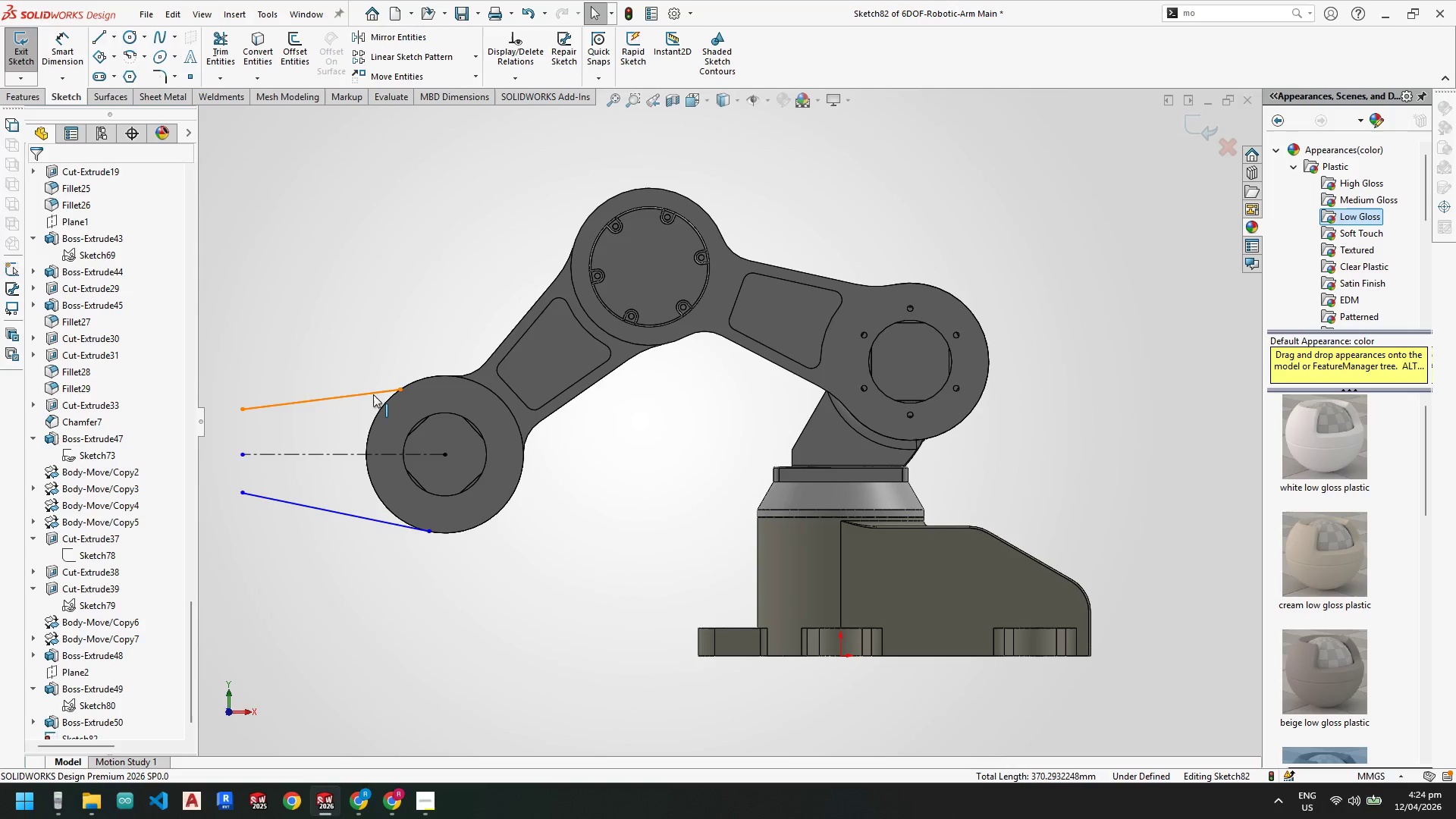 
left_click([373, 394])
 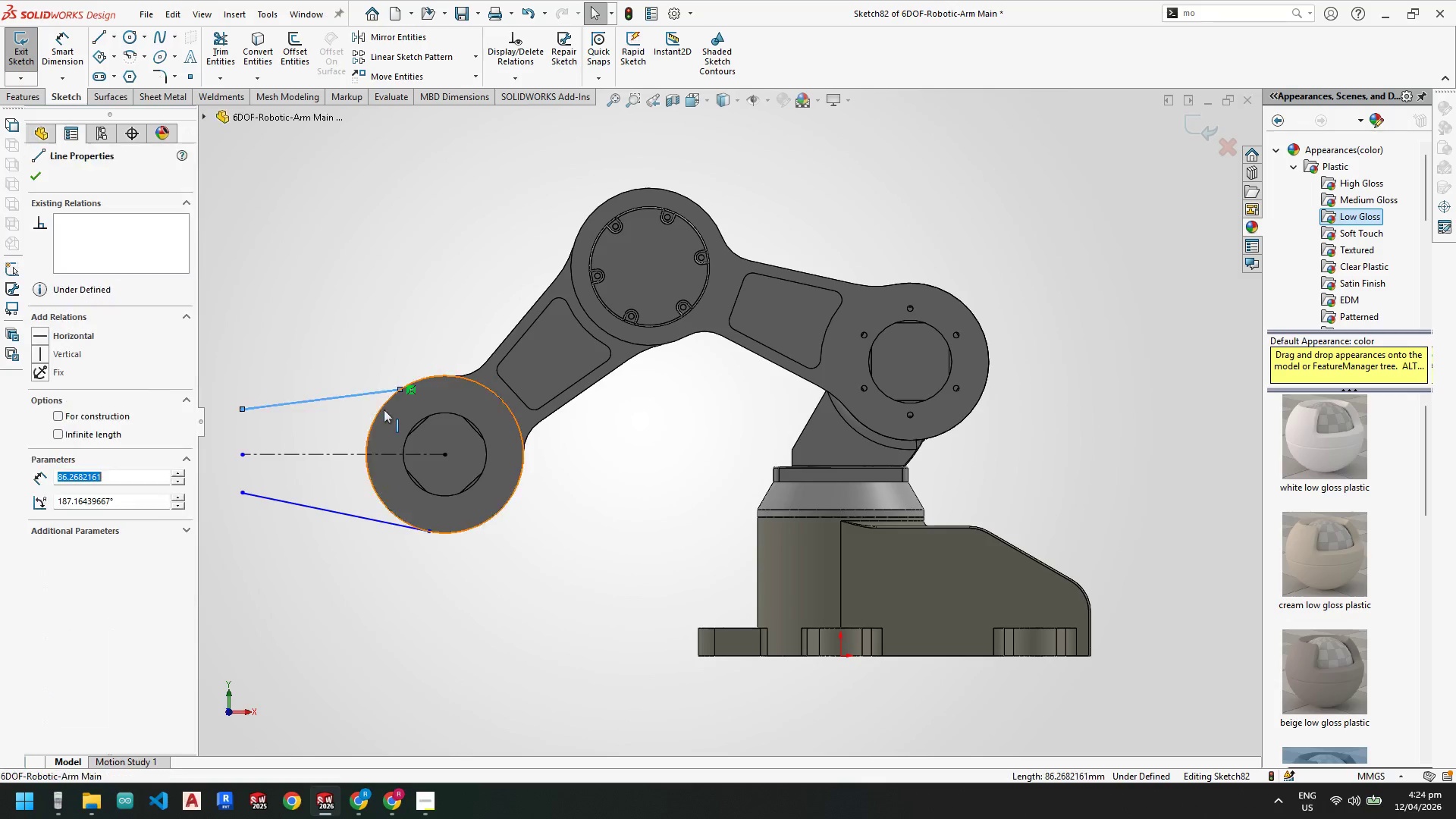 
hold_key(key=ControlLeft, duration=0.92)
left_click([381, 409])
 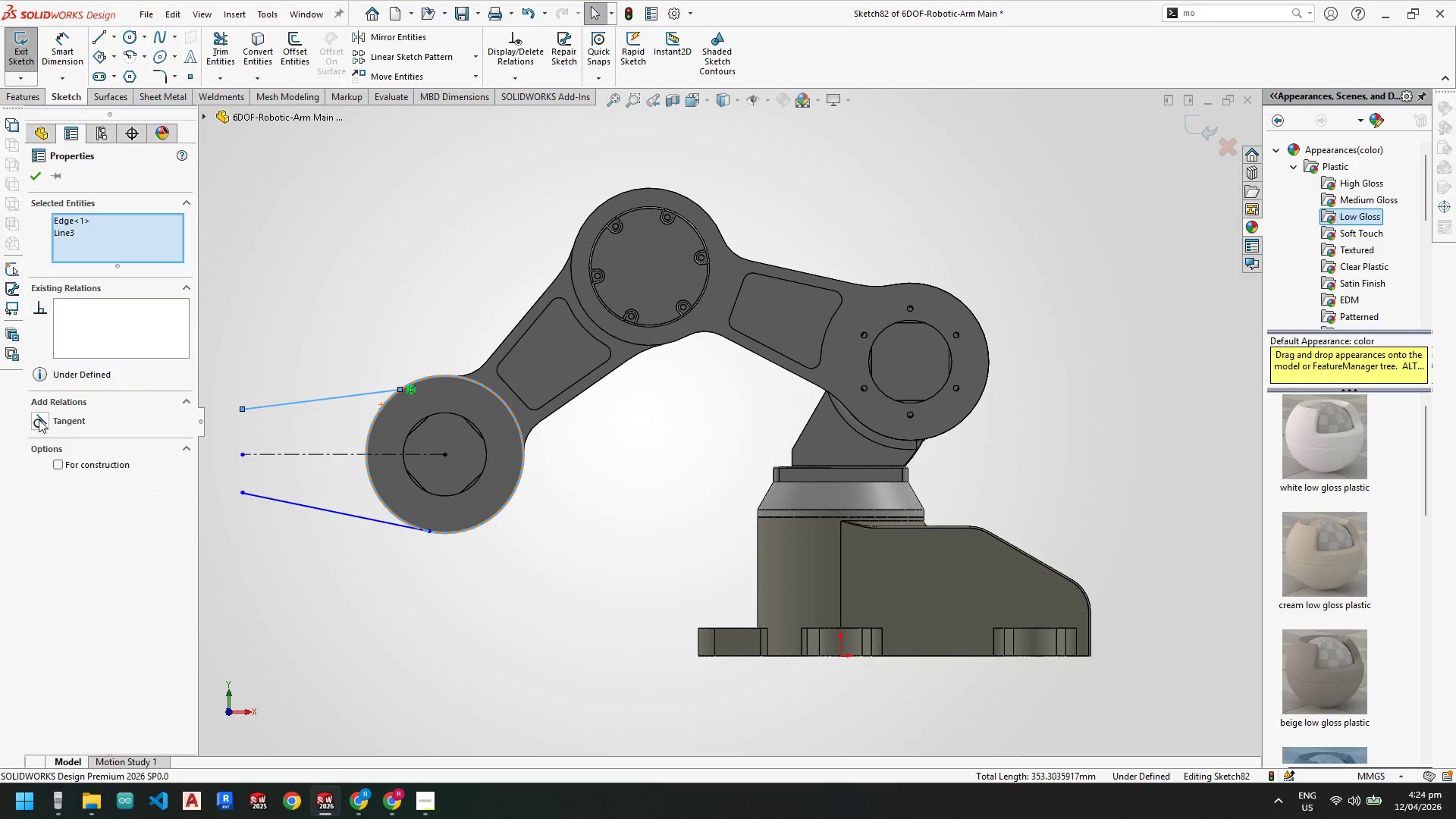 
left_click([41, 423])
 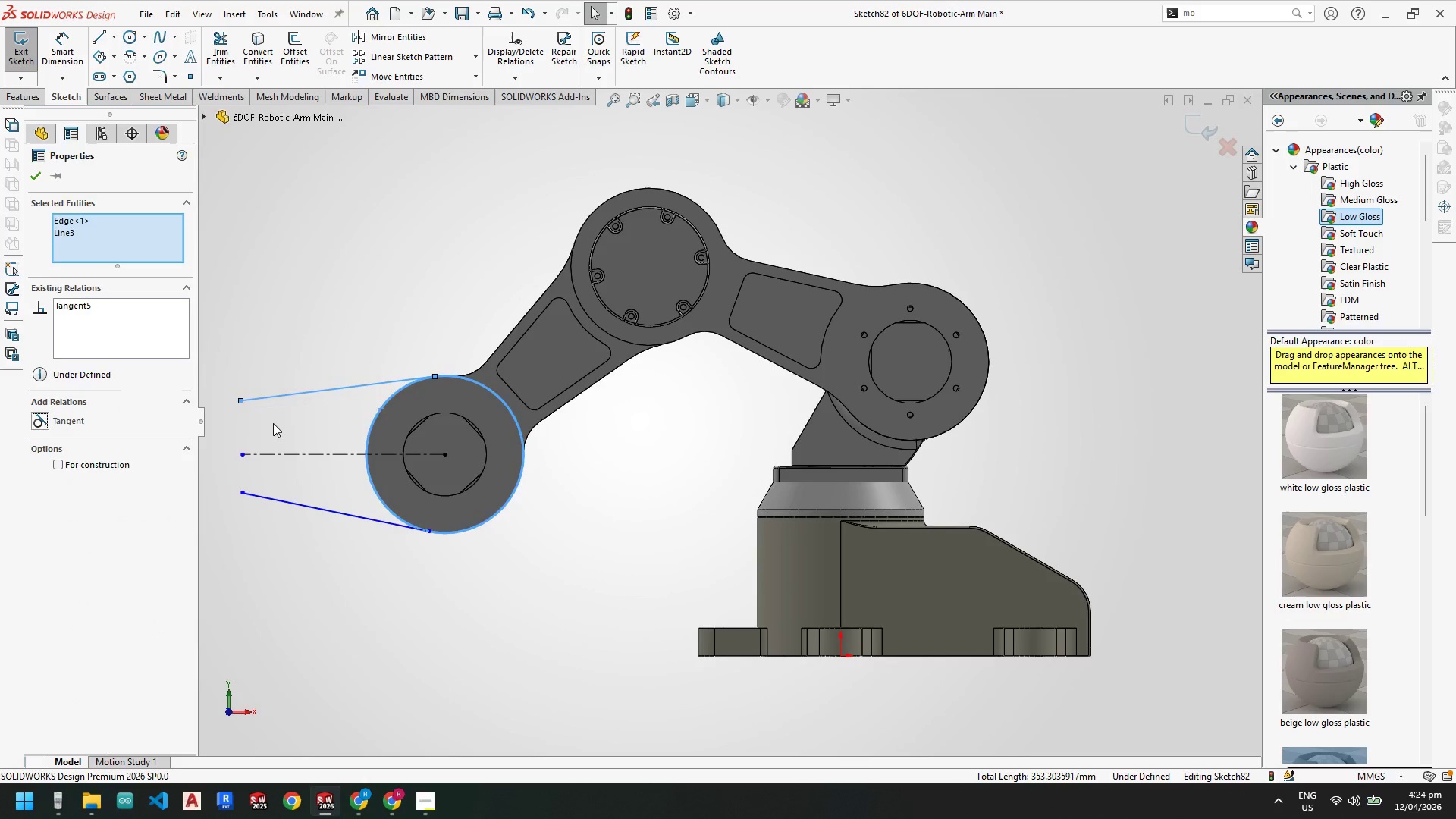 
key(Escape)
 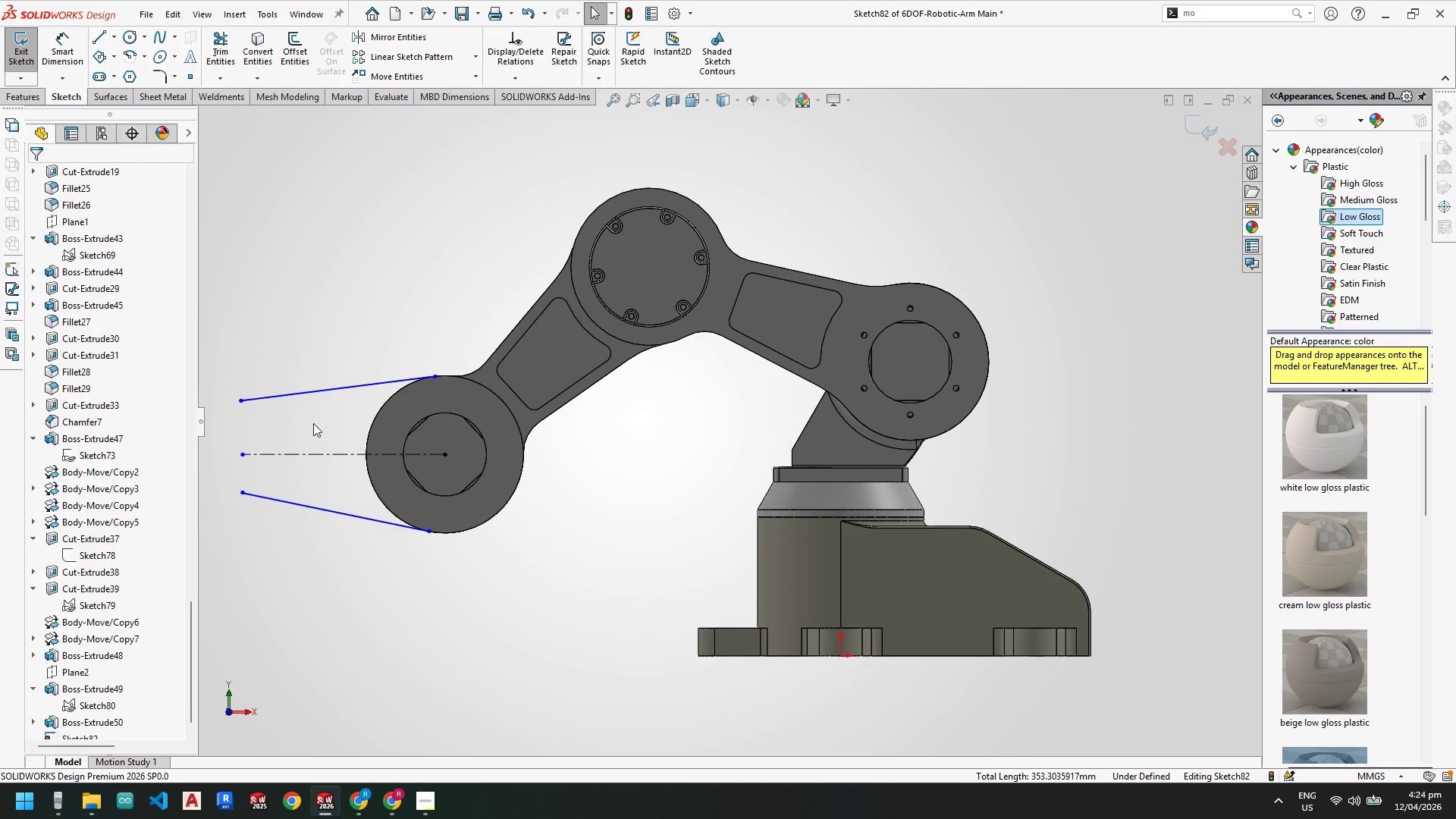 
key(Escape)
 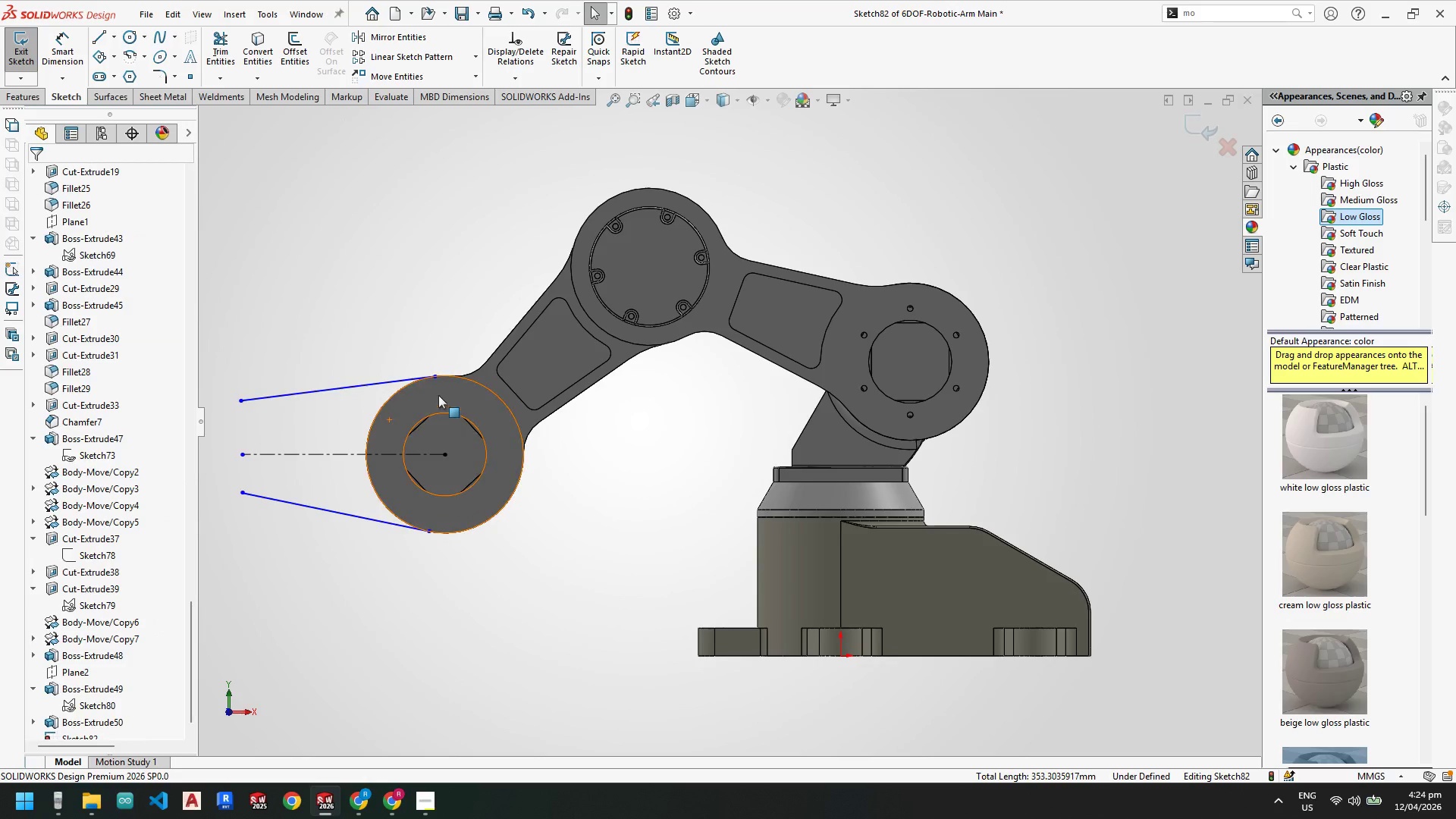 
key(Escape)
 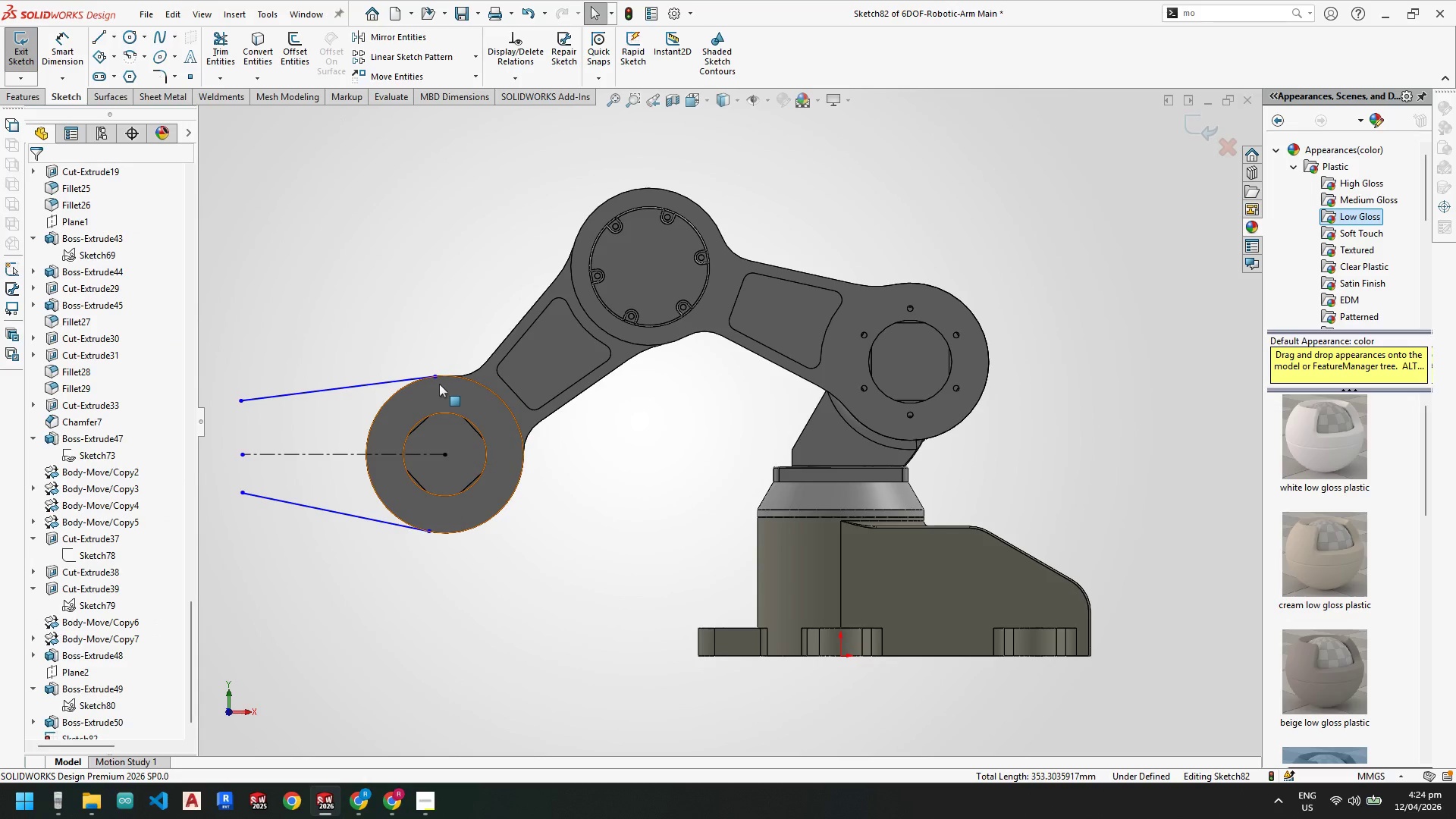 
key(Escape)
 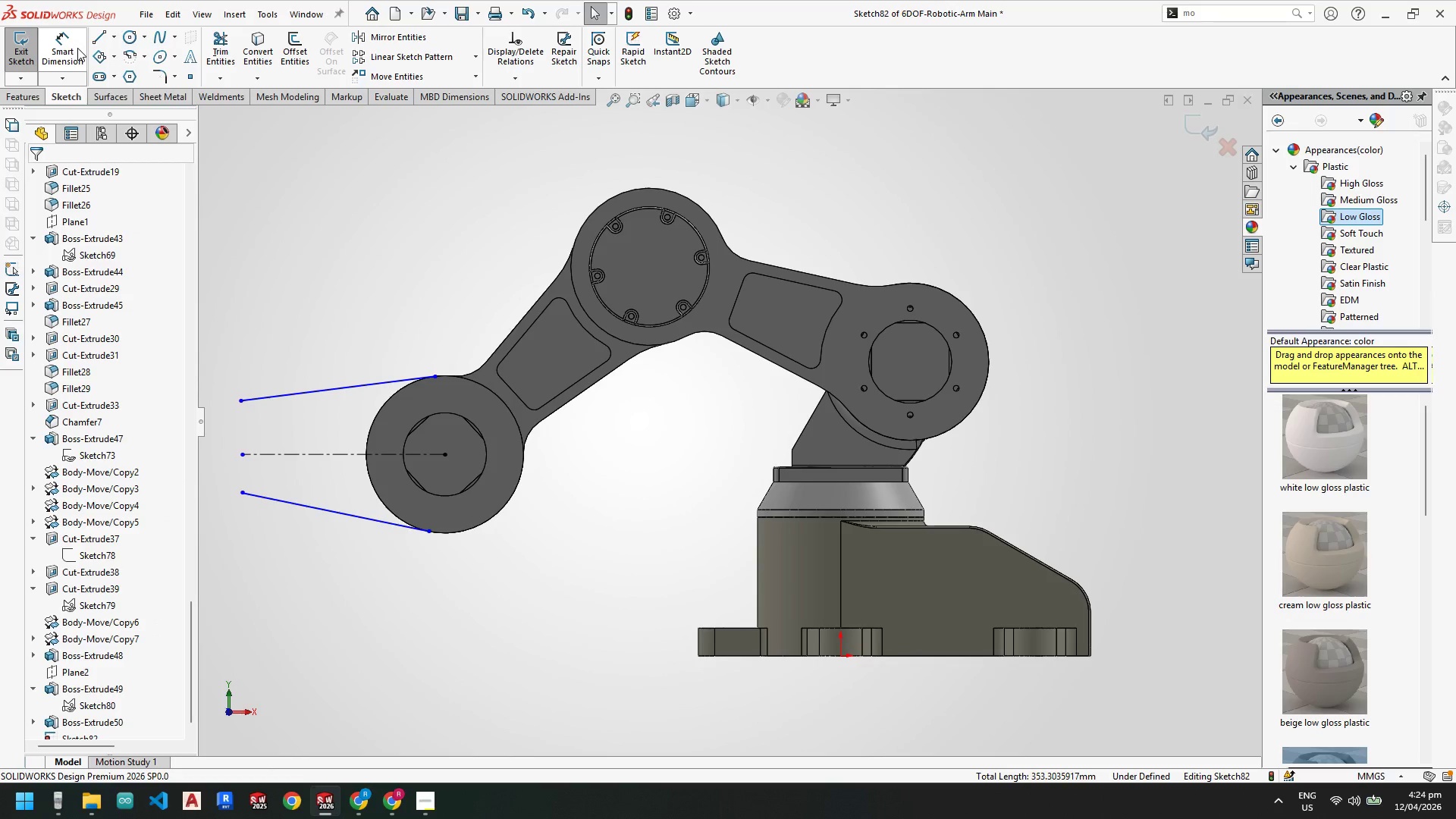 
key(Escape)
 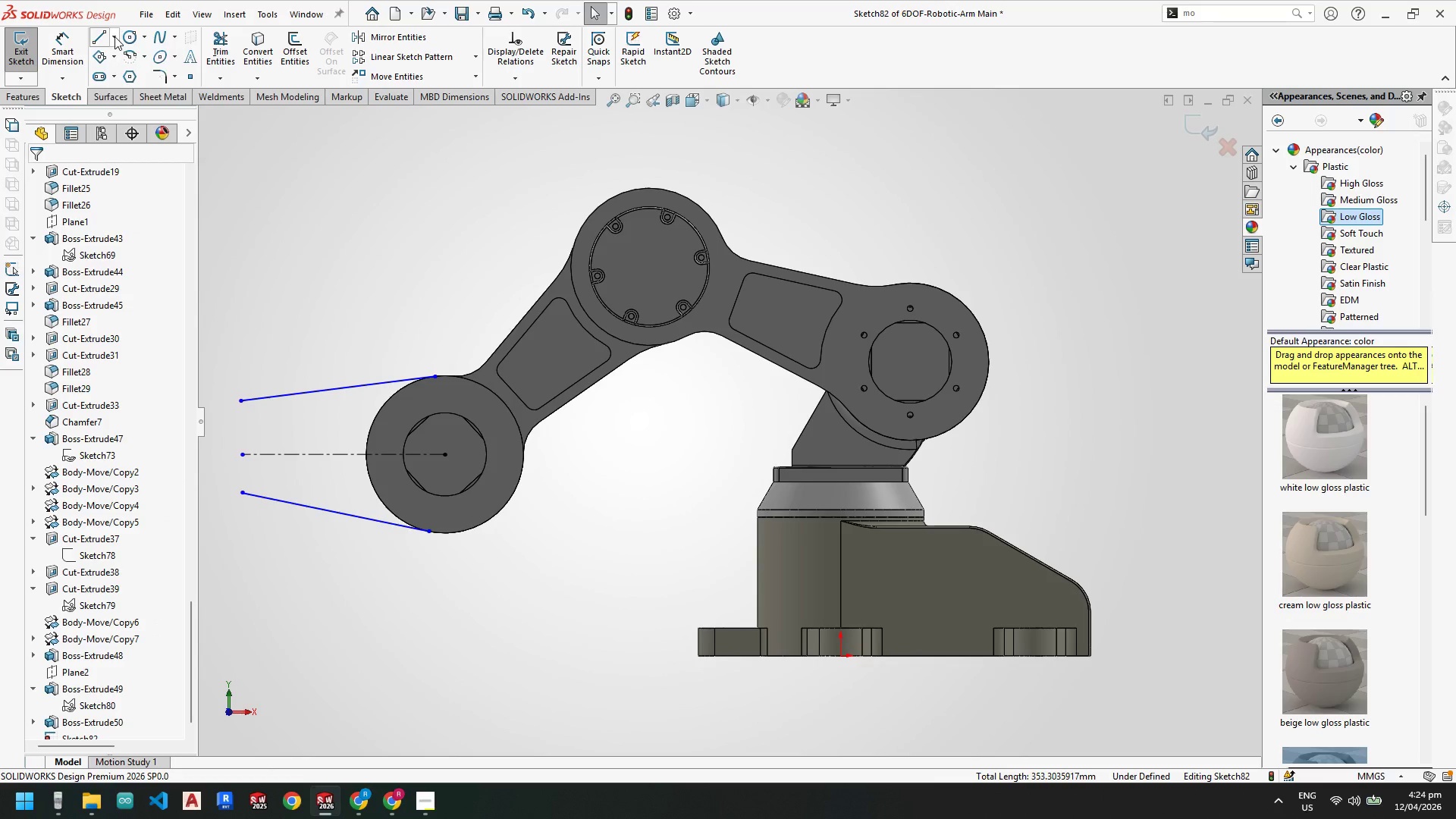 
left_click([115, 36])
 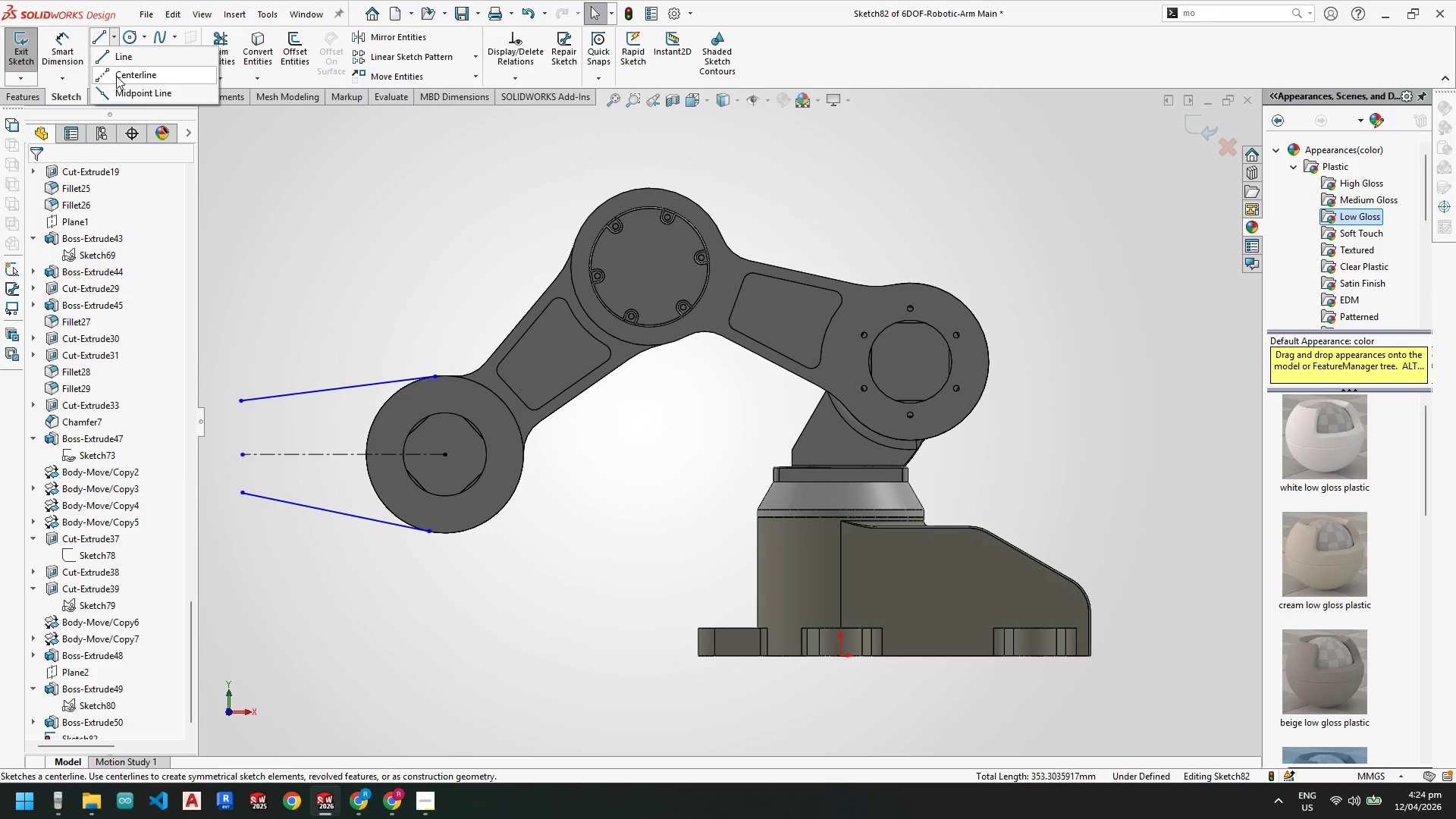 
left_click_drag(start_coordinate=[116, 76], to_coordinate=[121, 79])
 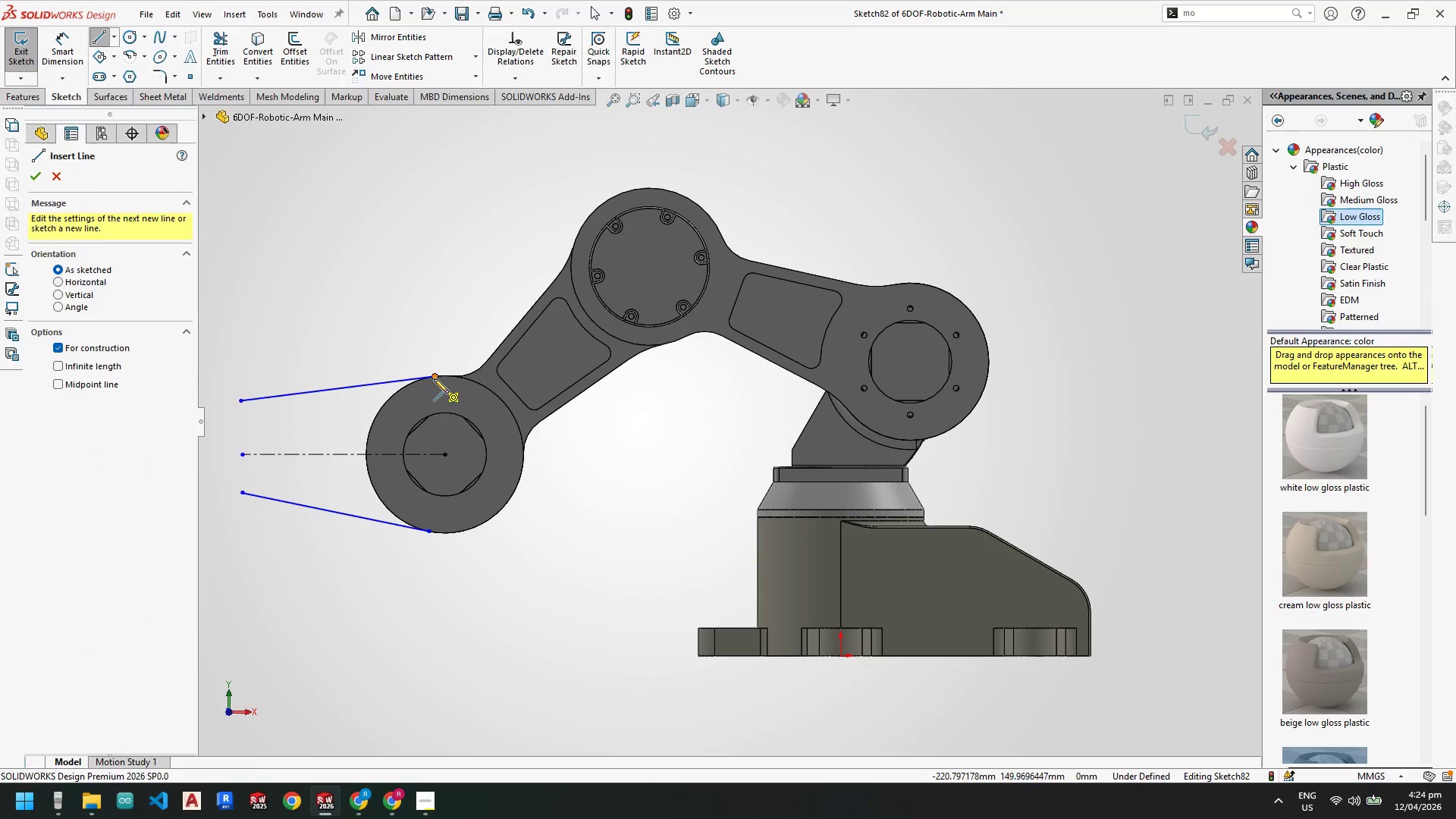 
left_click_drag(start_coordinate=[434, 378], to_coordinate=[435, 386])
 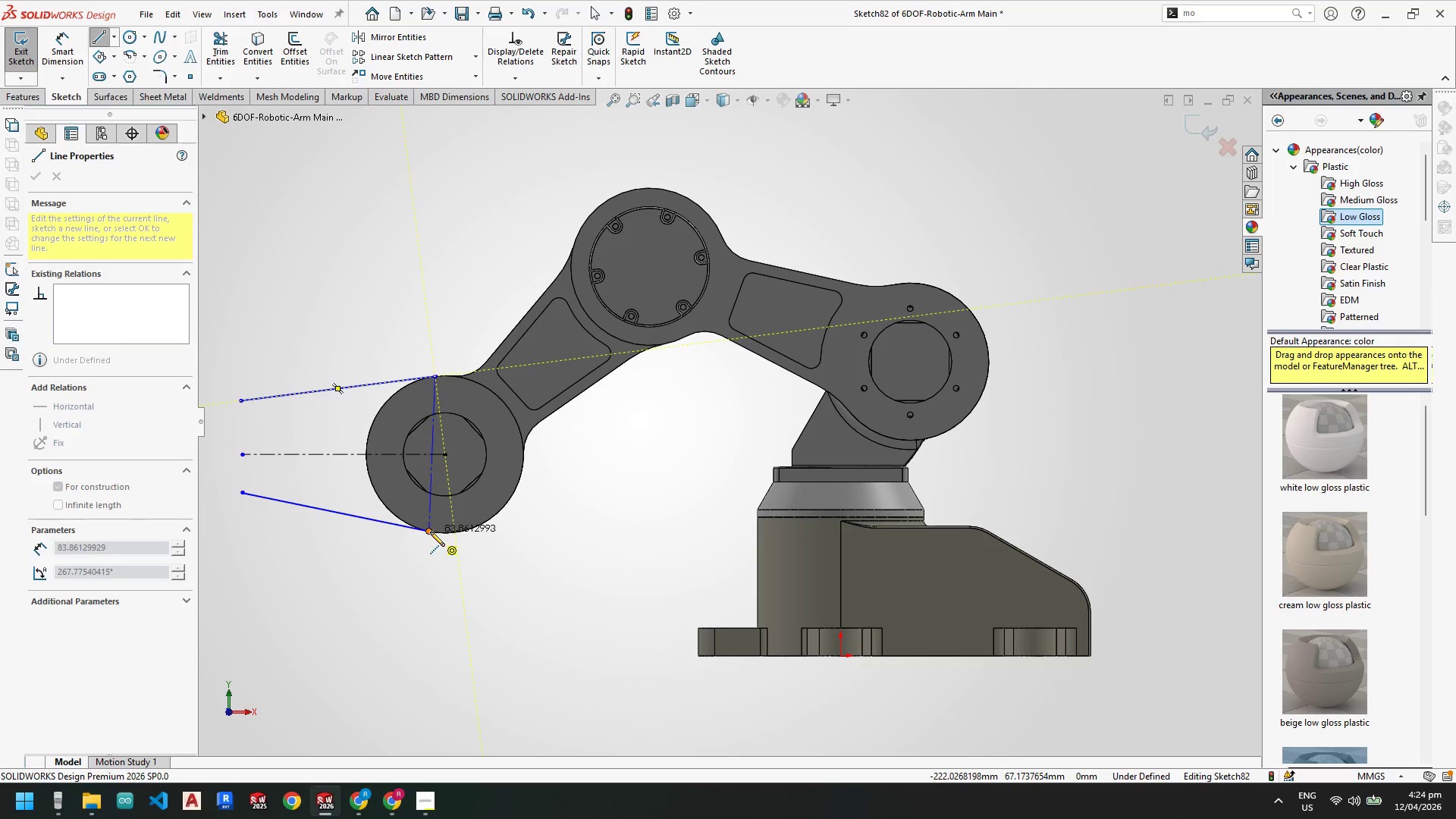 
left_click([430, 532])
 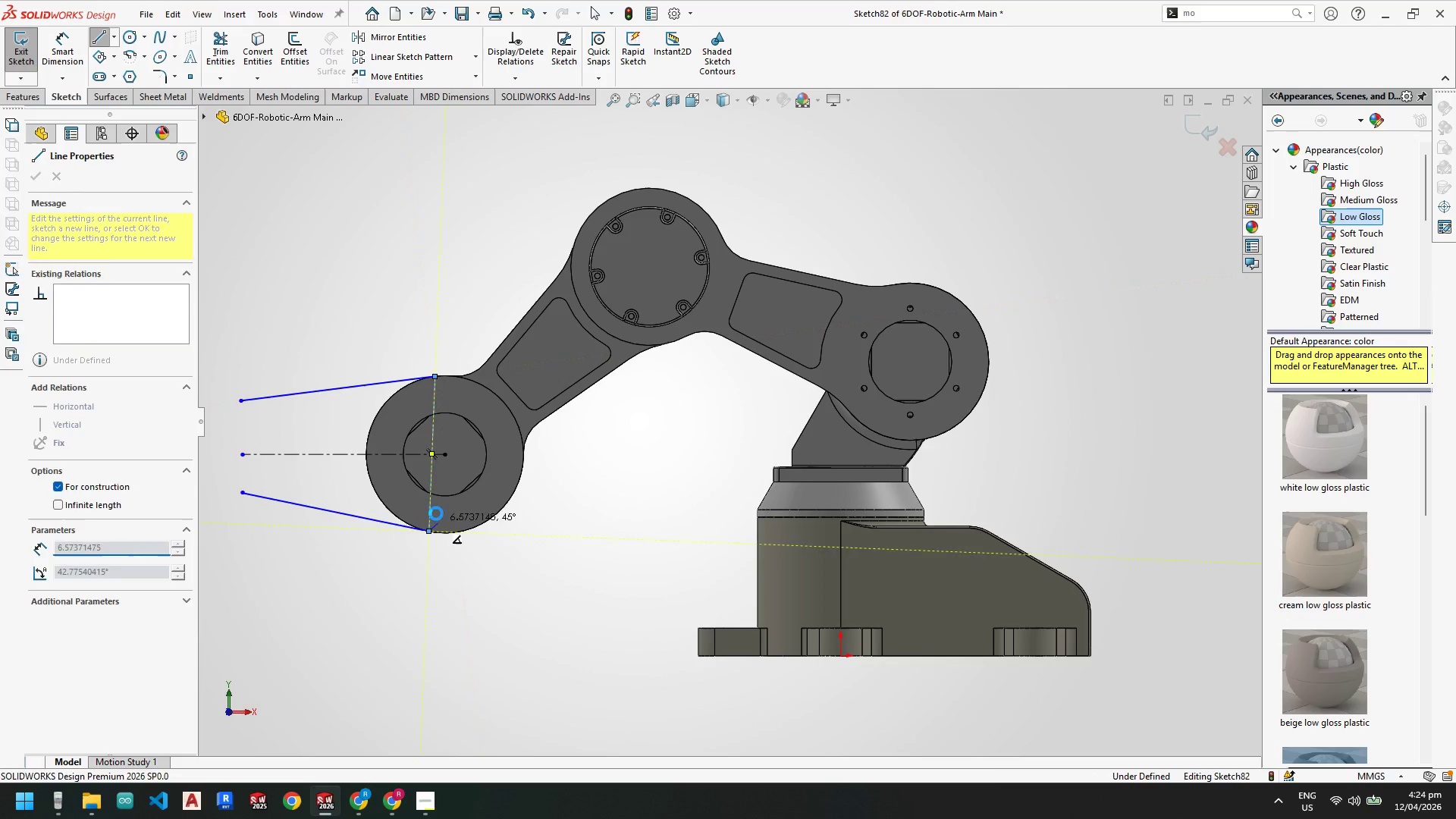 
key(Escape)
 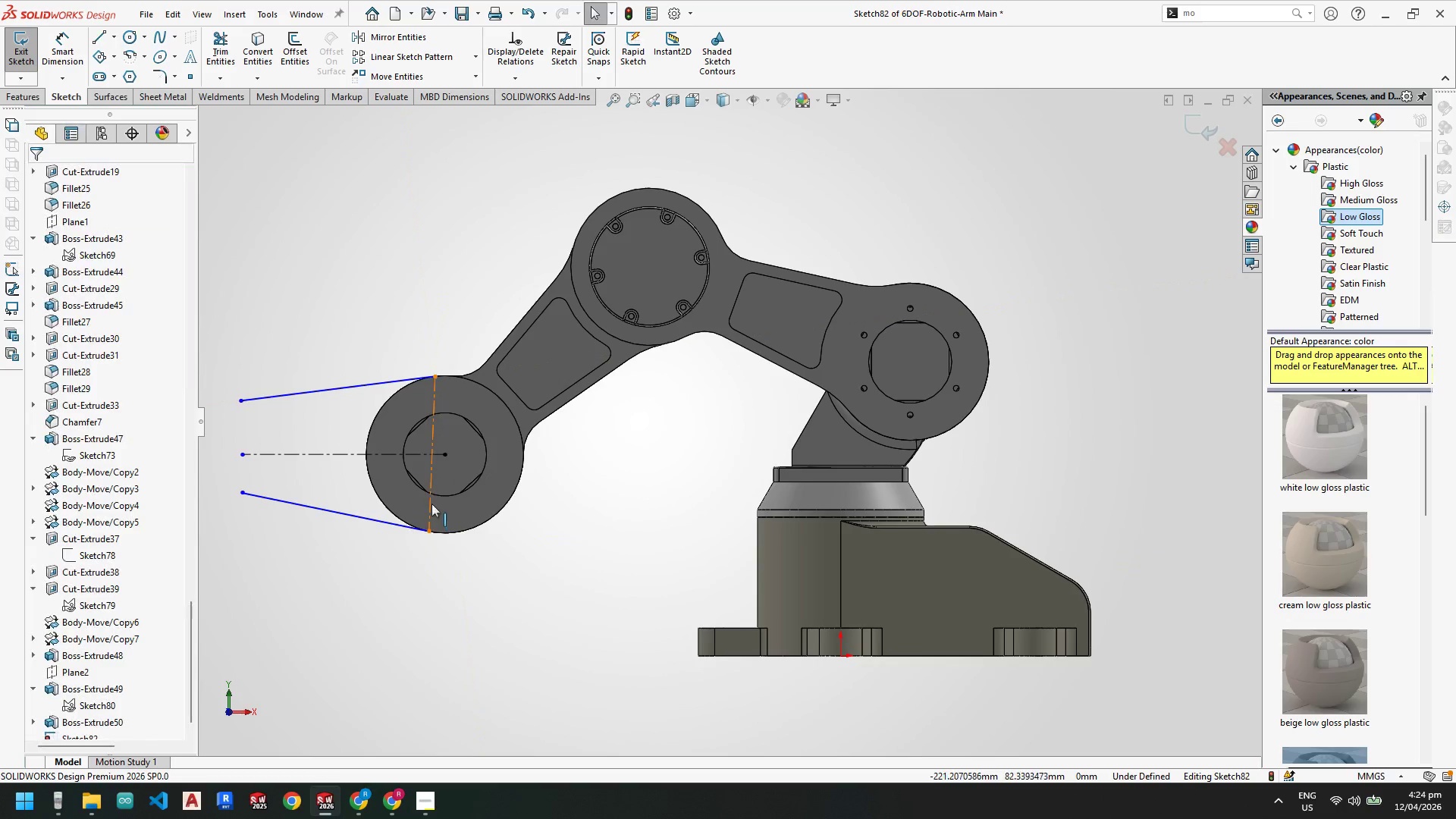 
left_click([431, 504])
 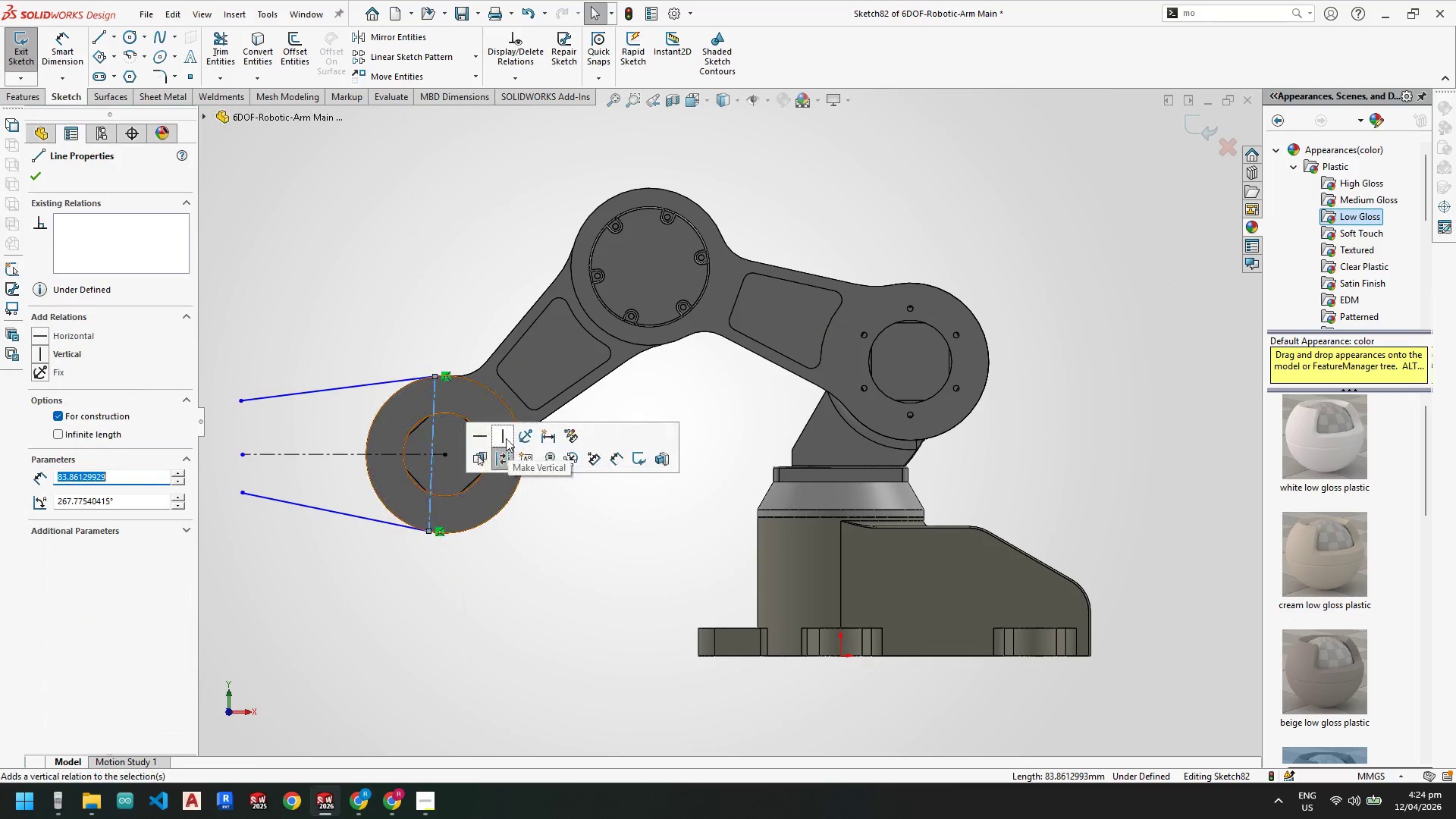 
left_click([504, 438])
 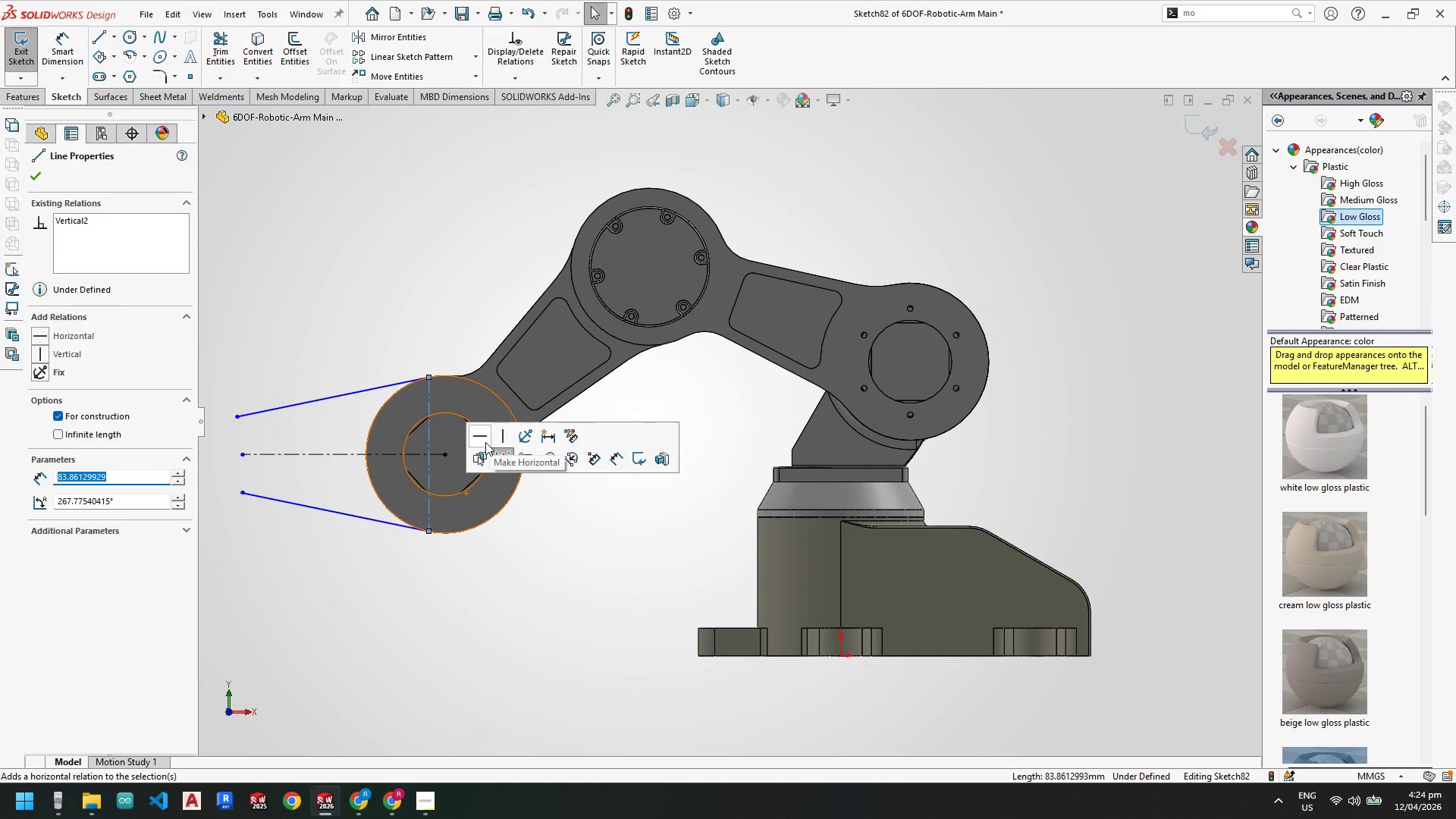 
key(Escape)
 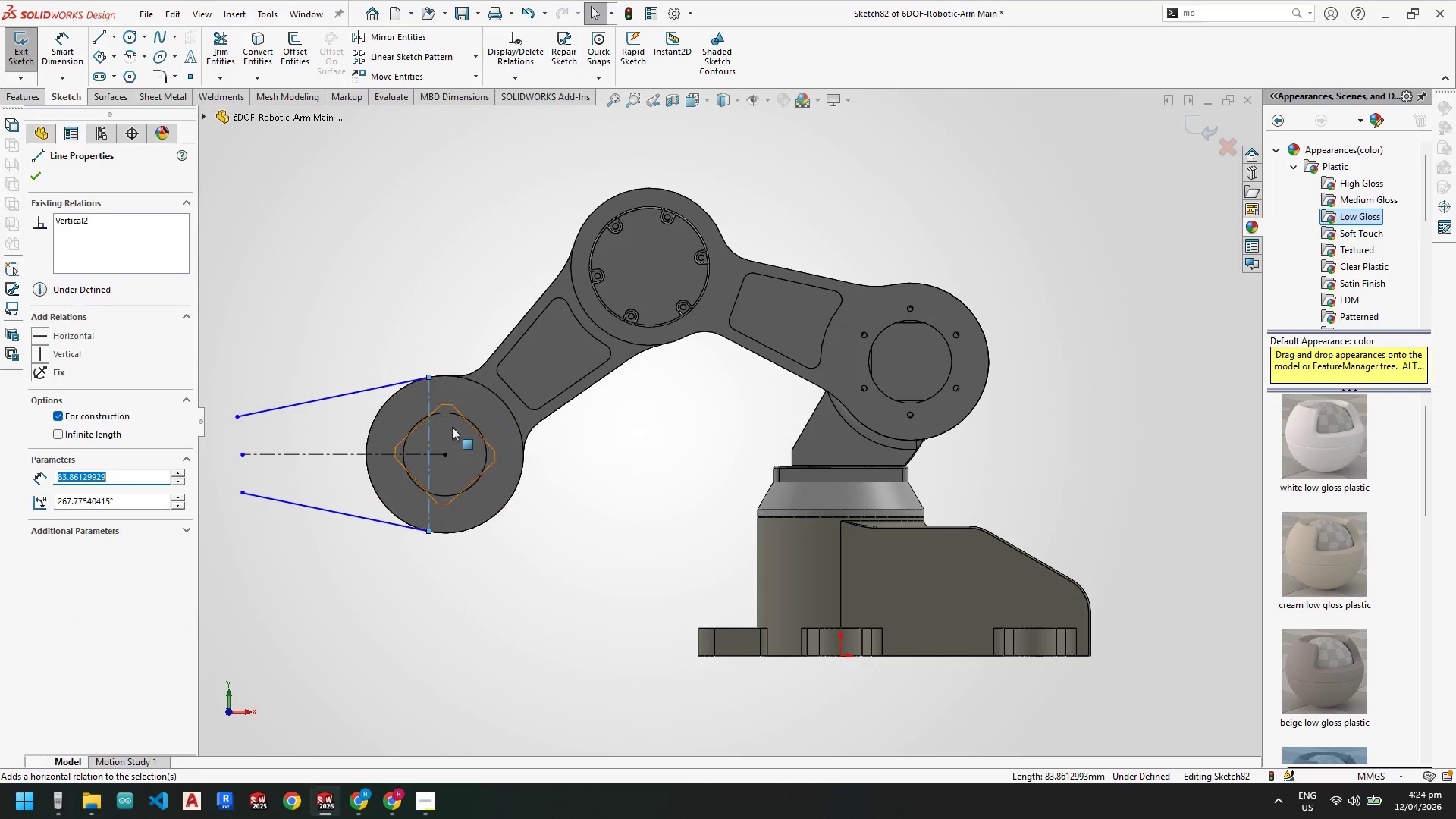 
key(Escape)
 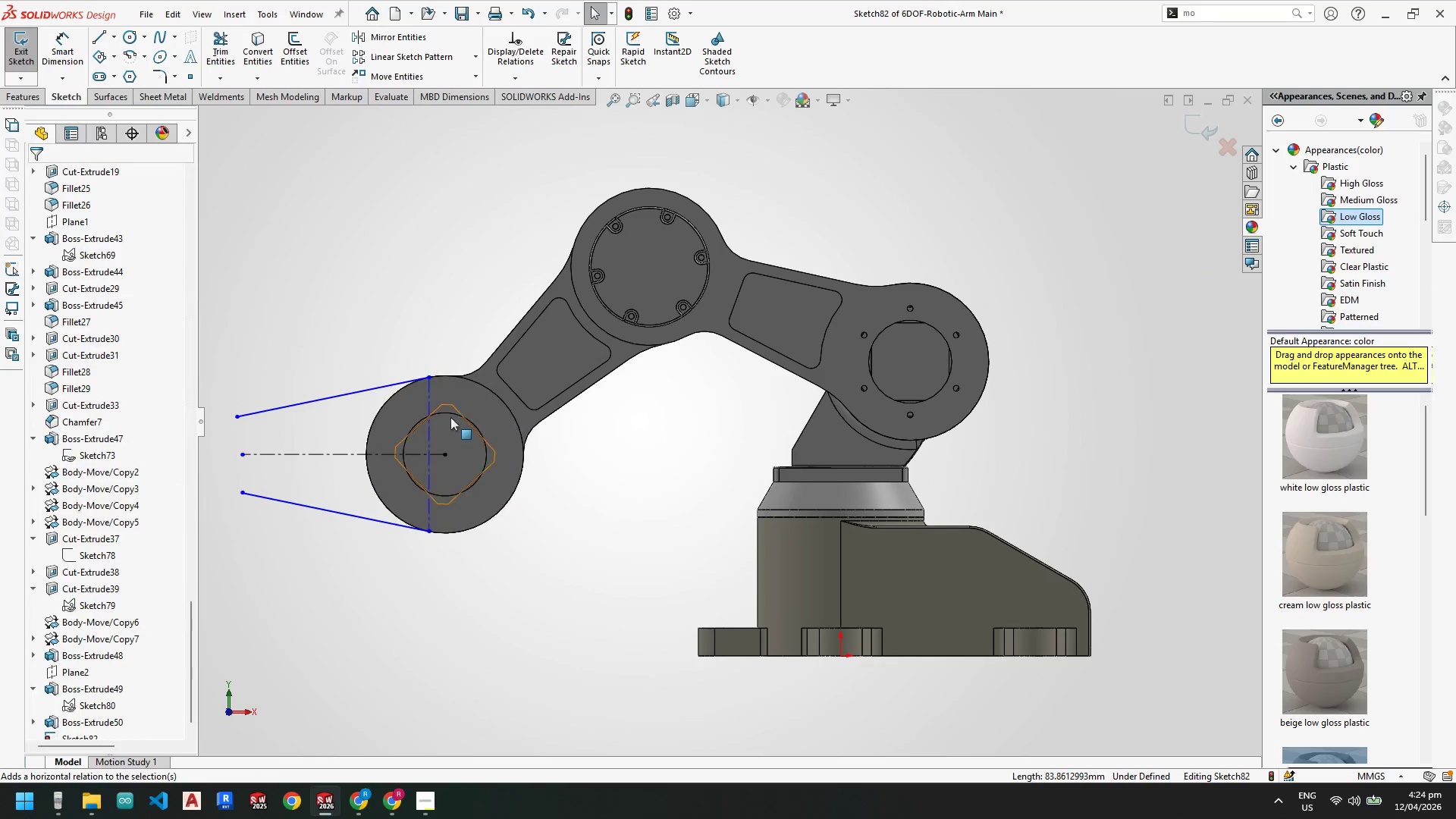 
key(Escape)
 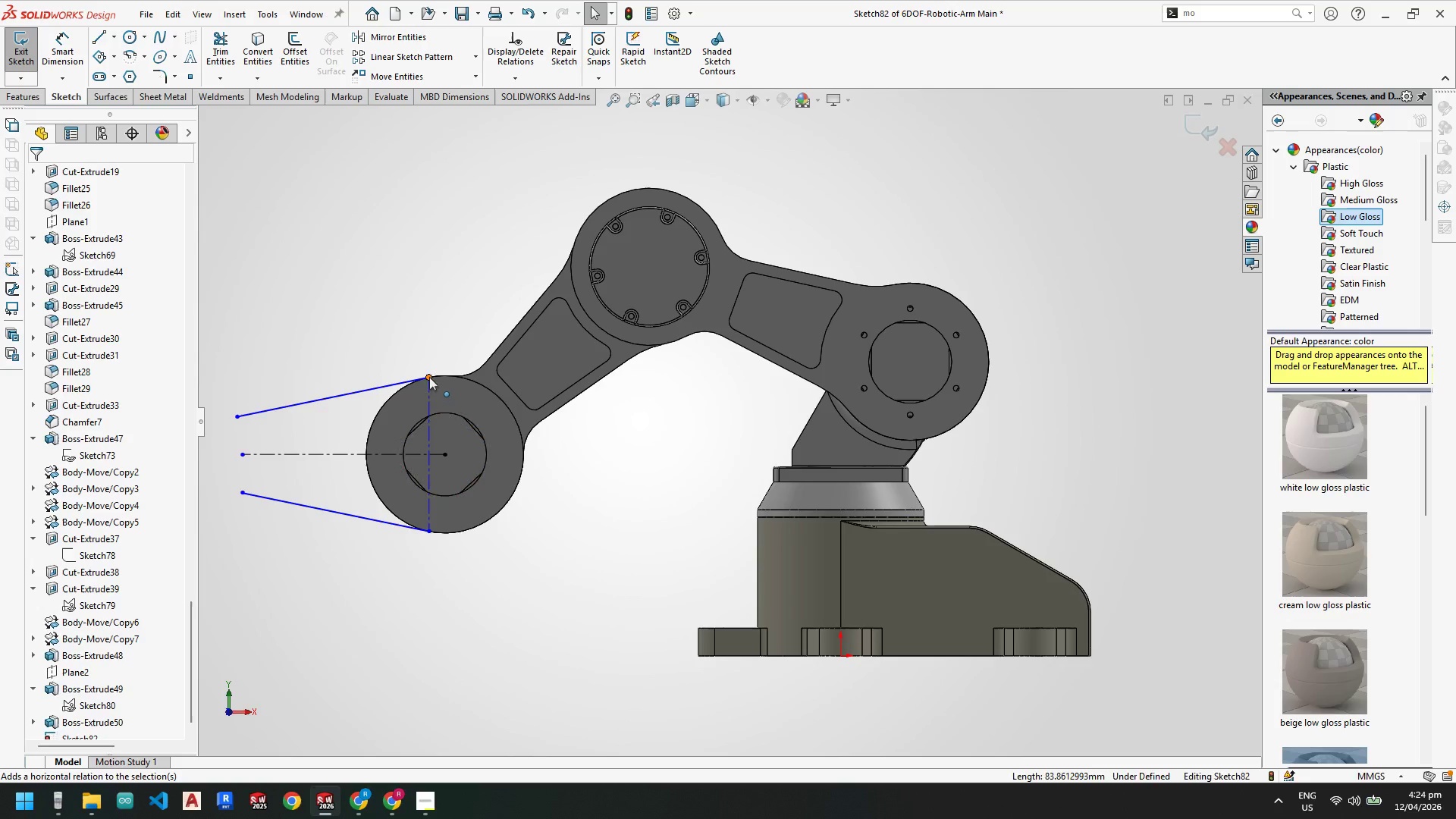 
left_click_drag(start_coordinate=[429, 376], to_coordinate=[419, 391])
 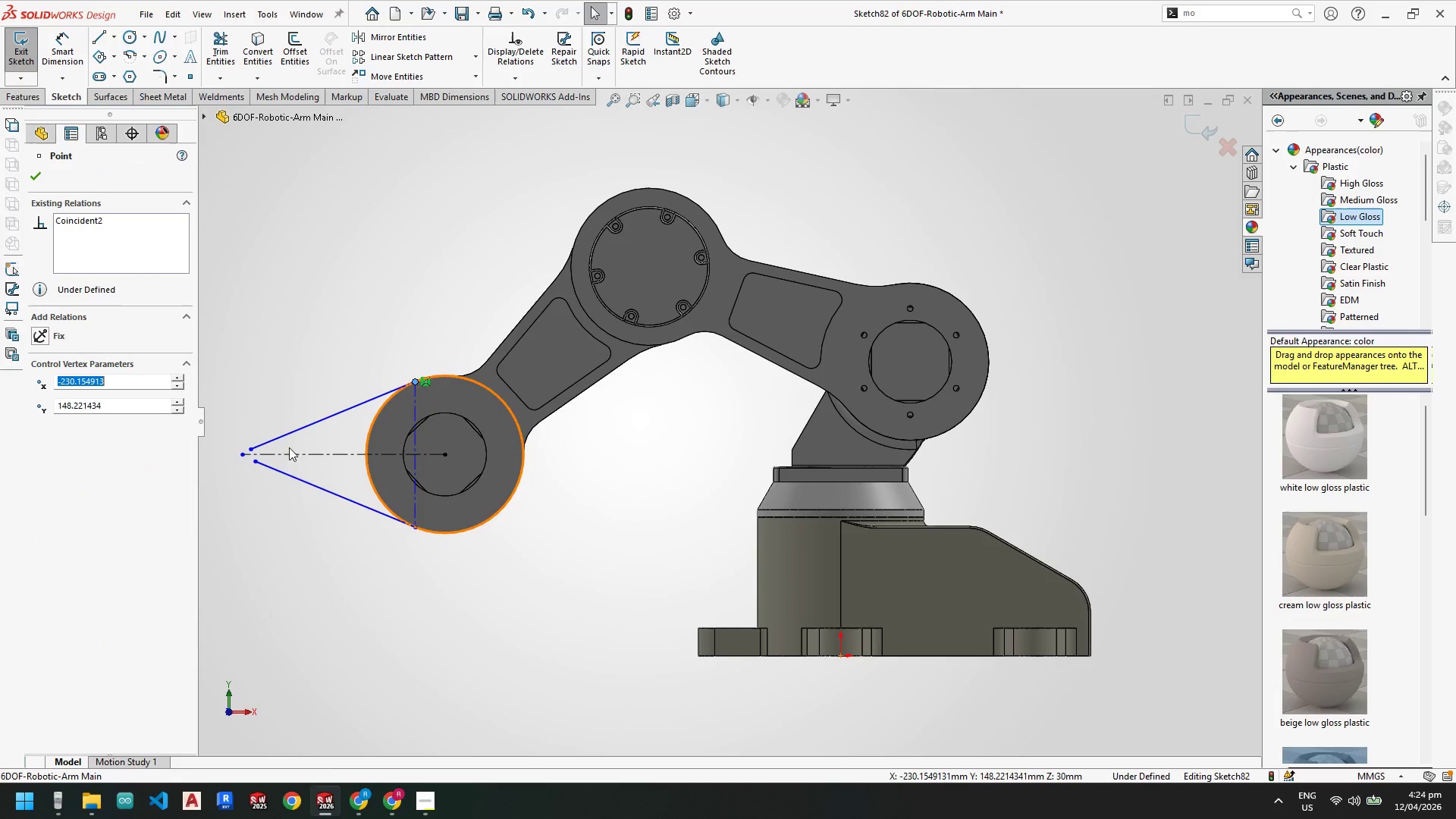 
key(Escape)
 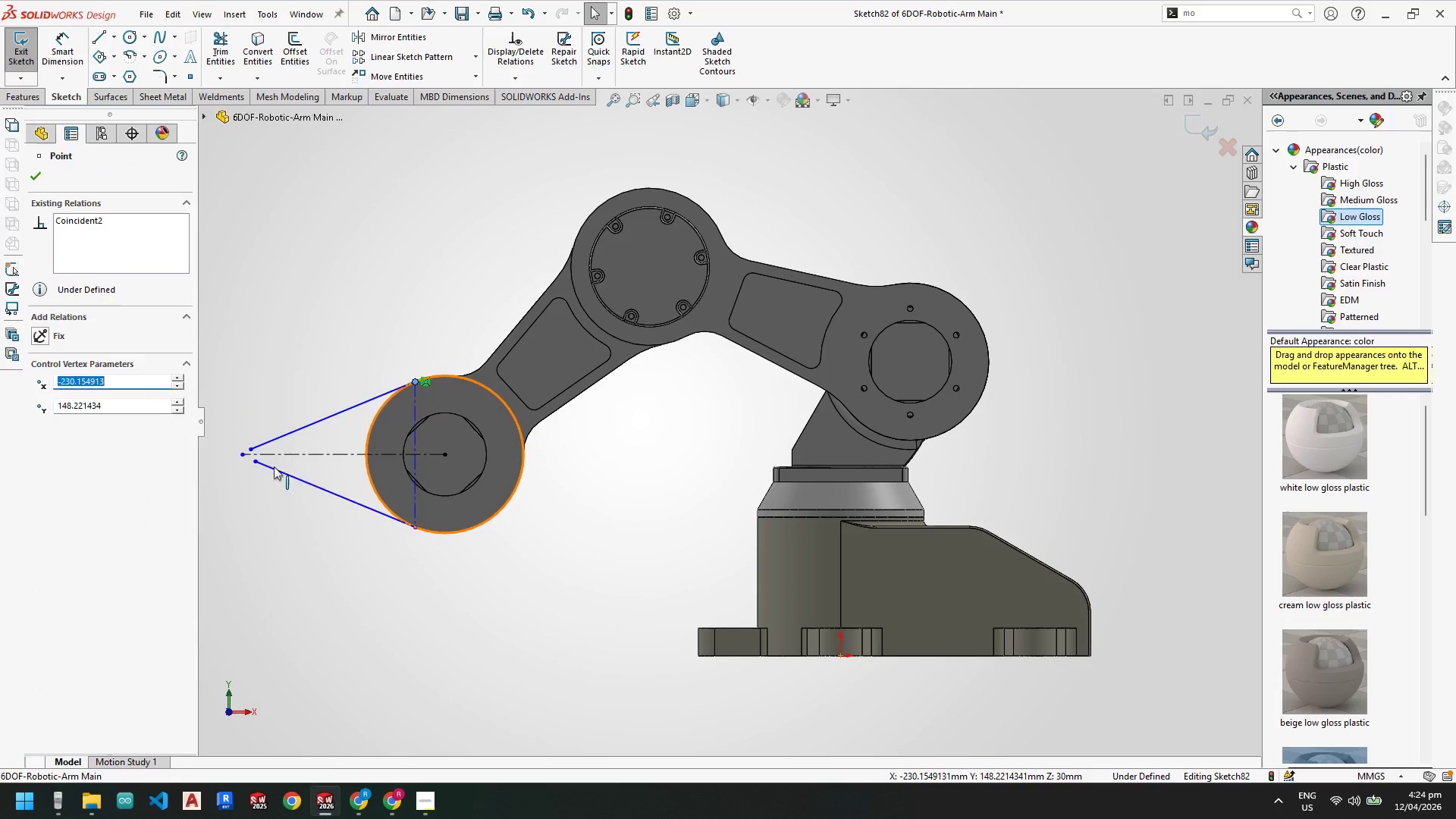 
key(Escape)
 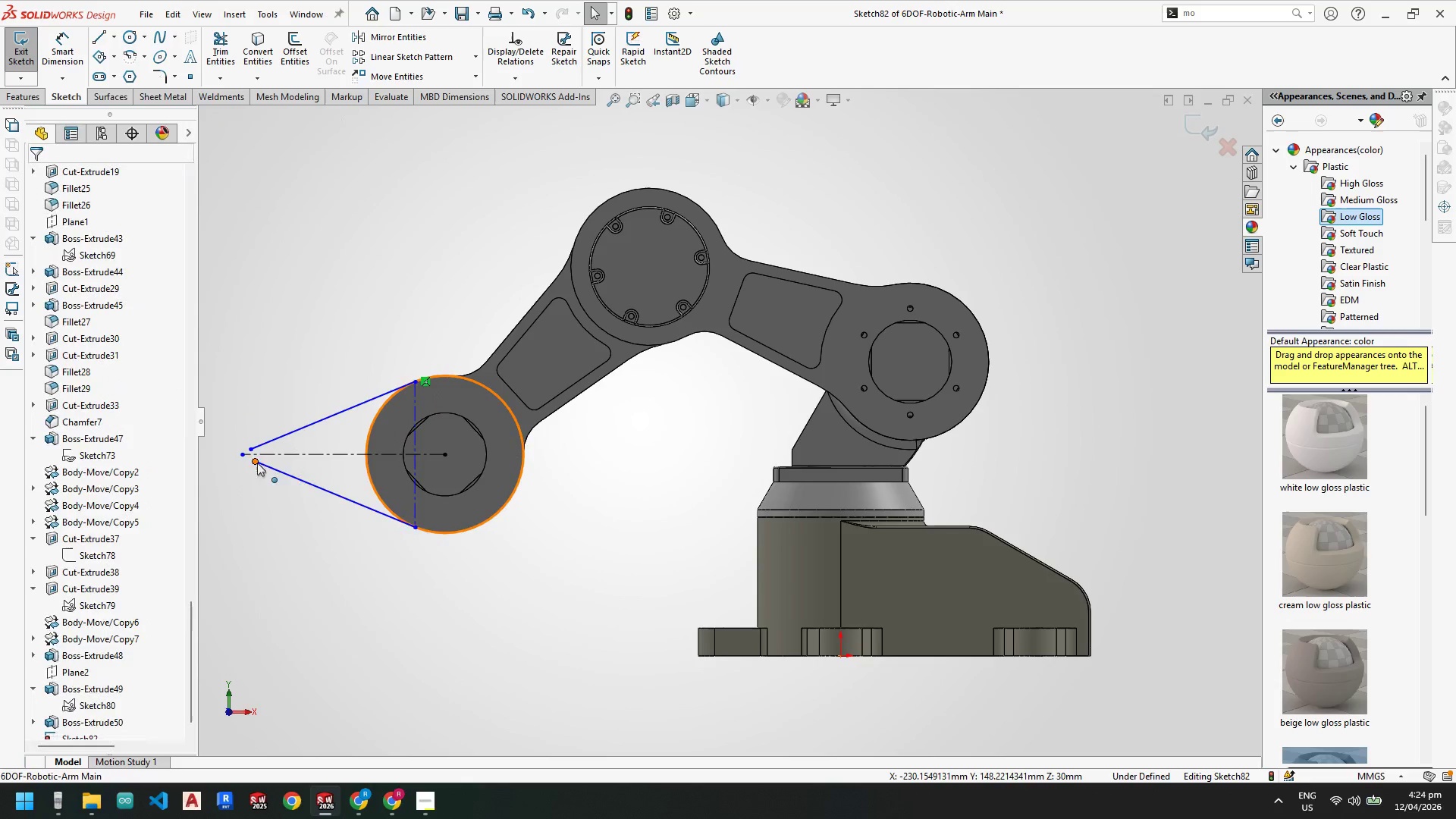 
left_click_drag(start_coordinate=[257, 463], to_coordinate=[247, 489])
 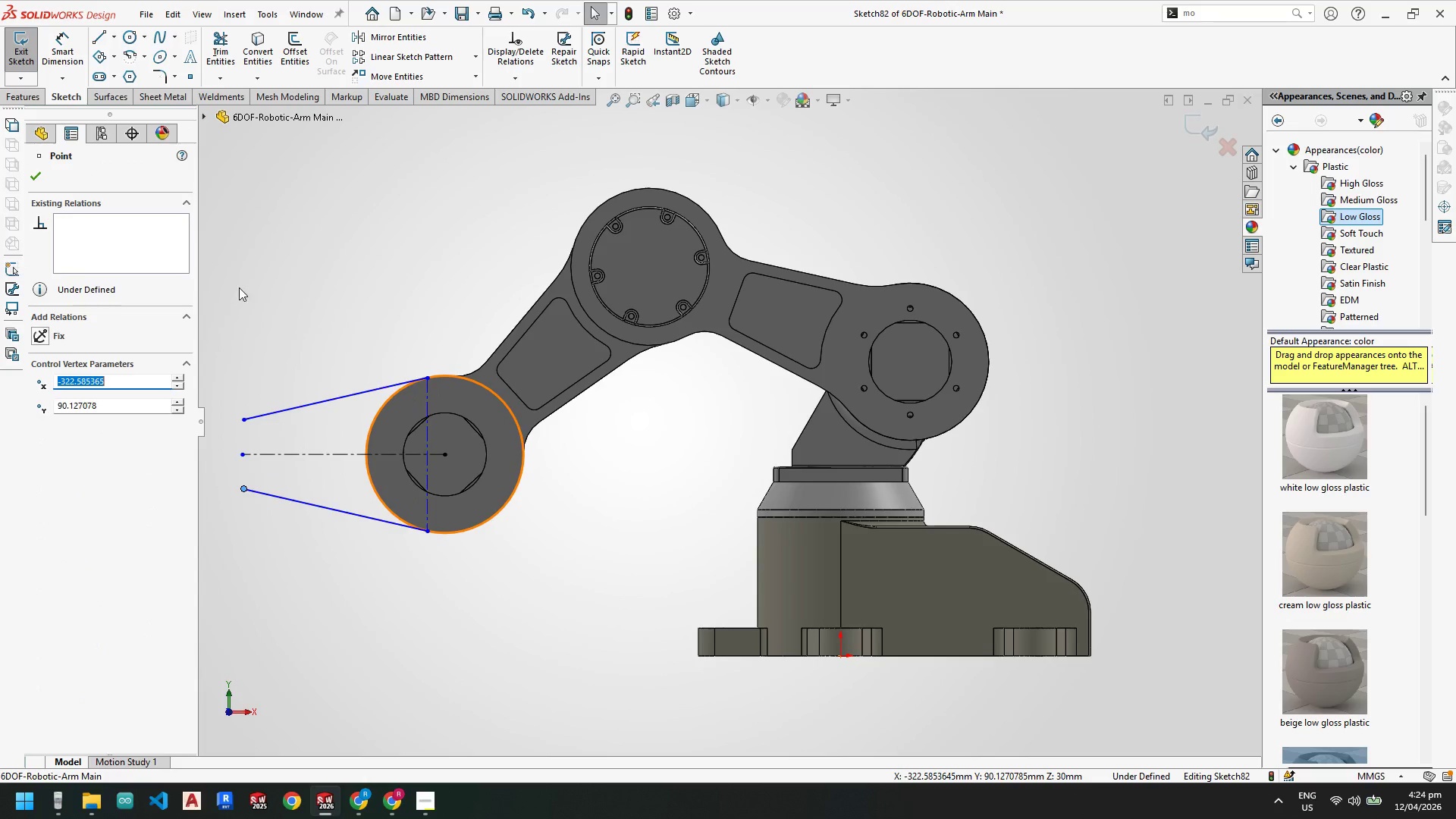 
key(Escape)
 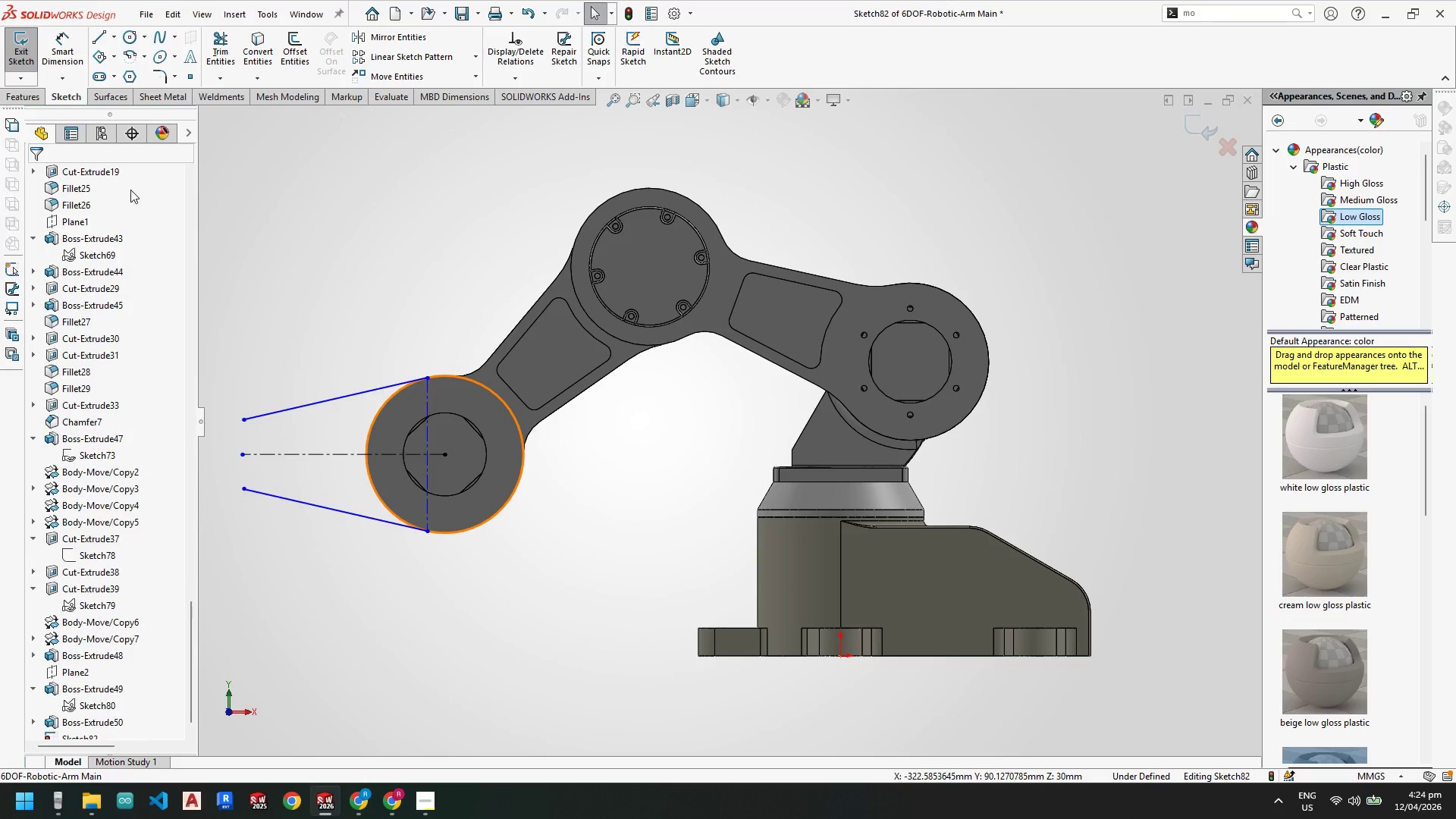 
key(Escape)
 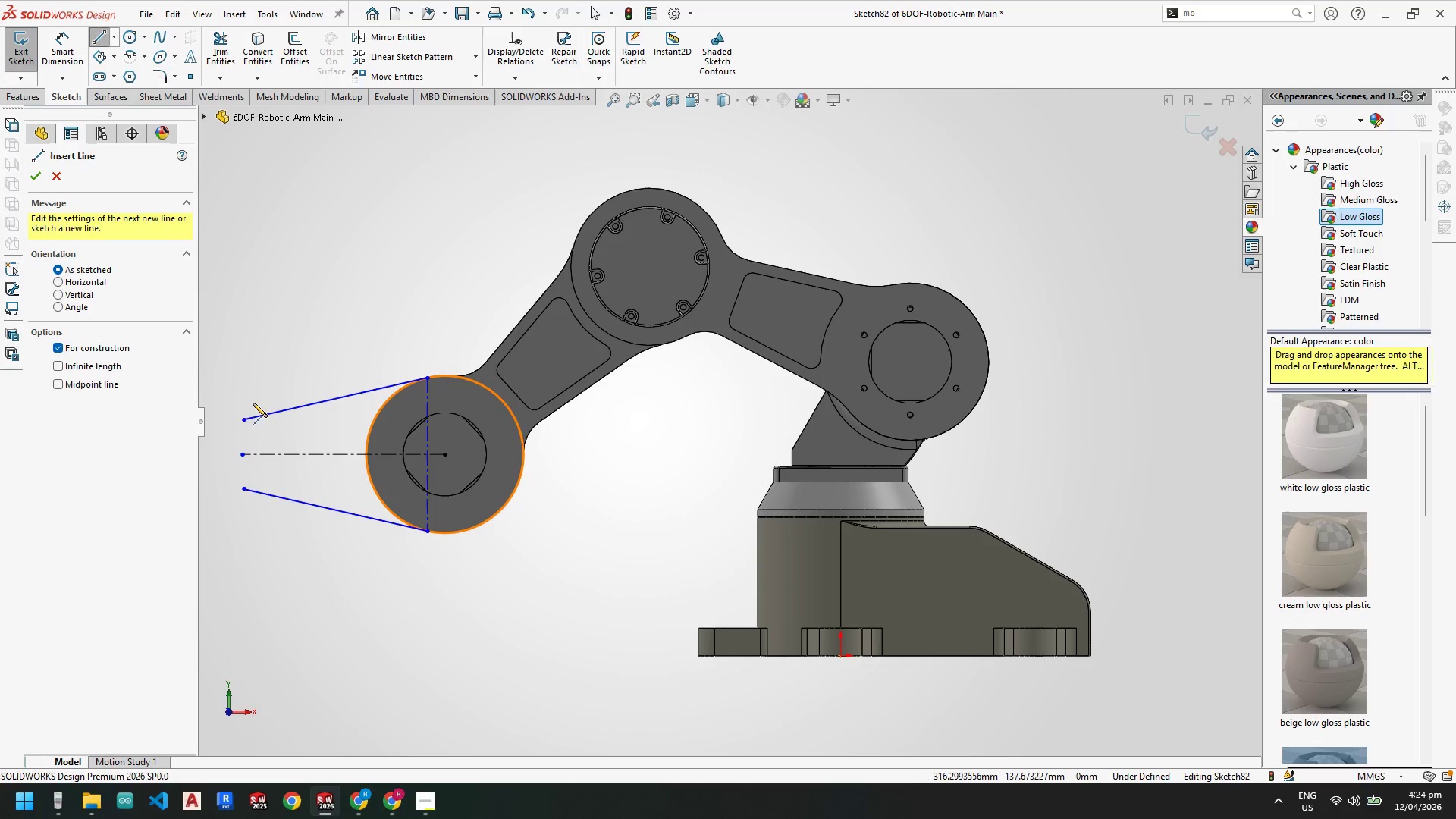 
left_click([246, 419])
 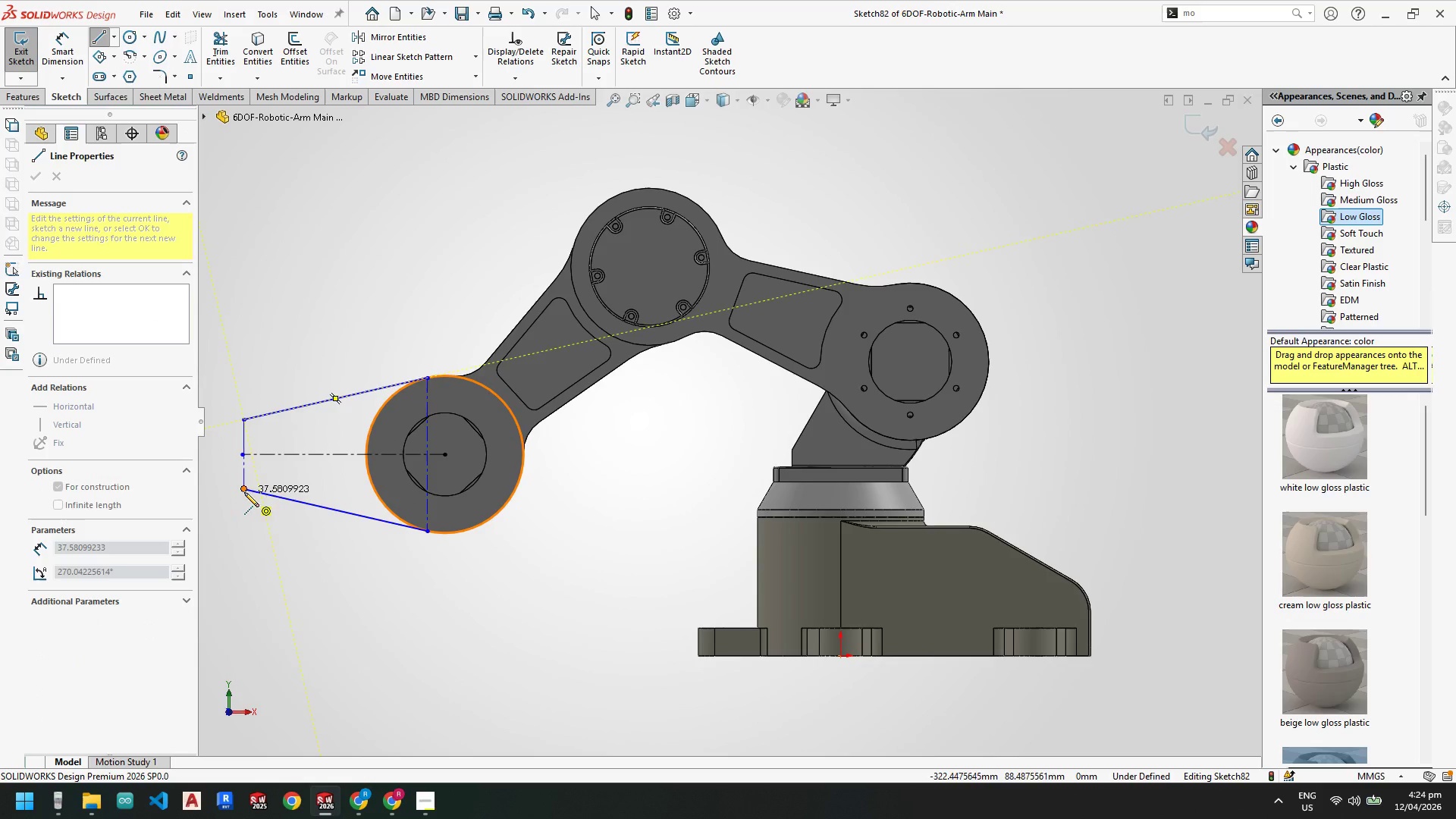 
key(Escape)
 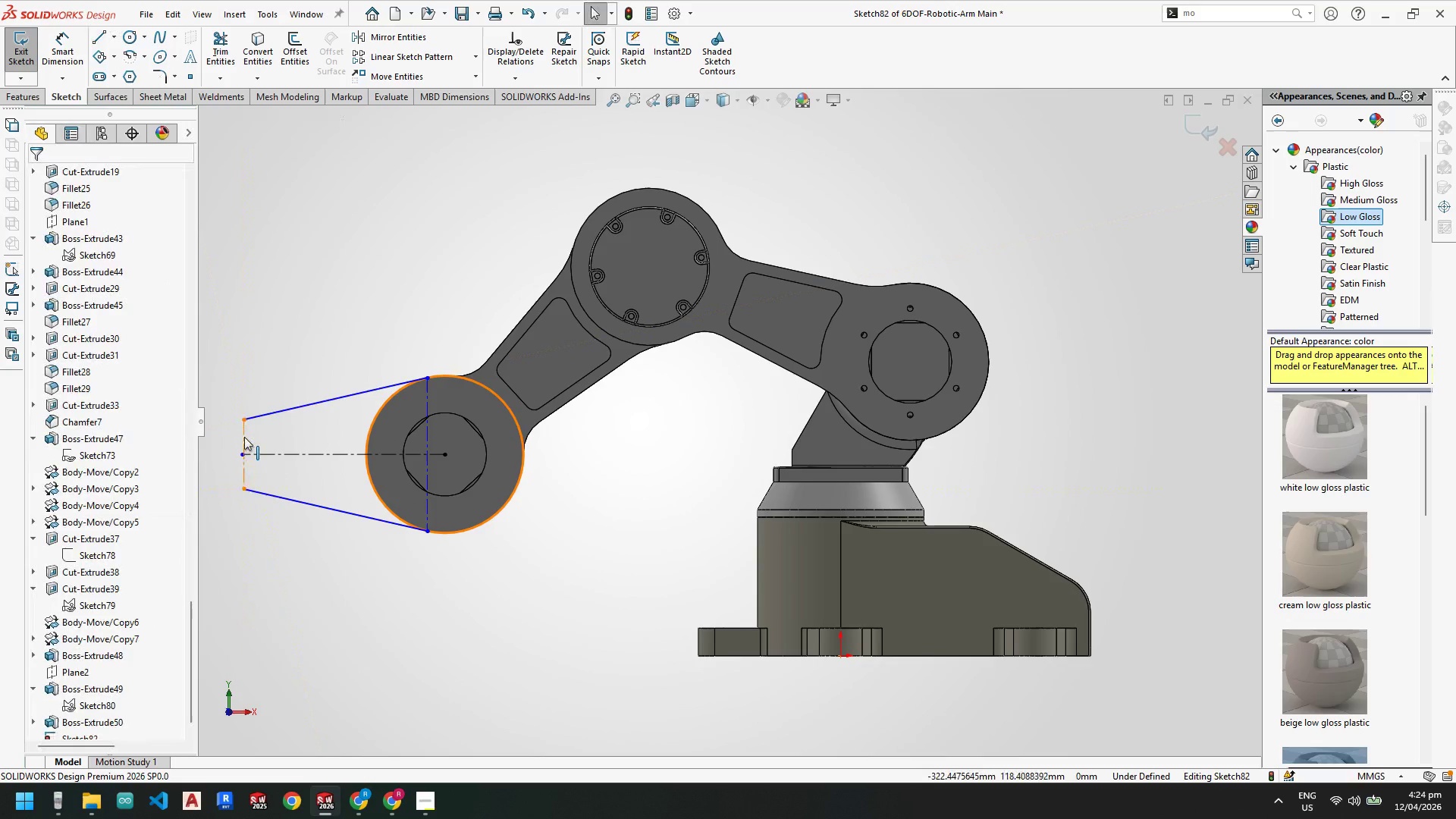 
left_click([244, 437])
 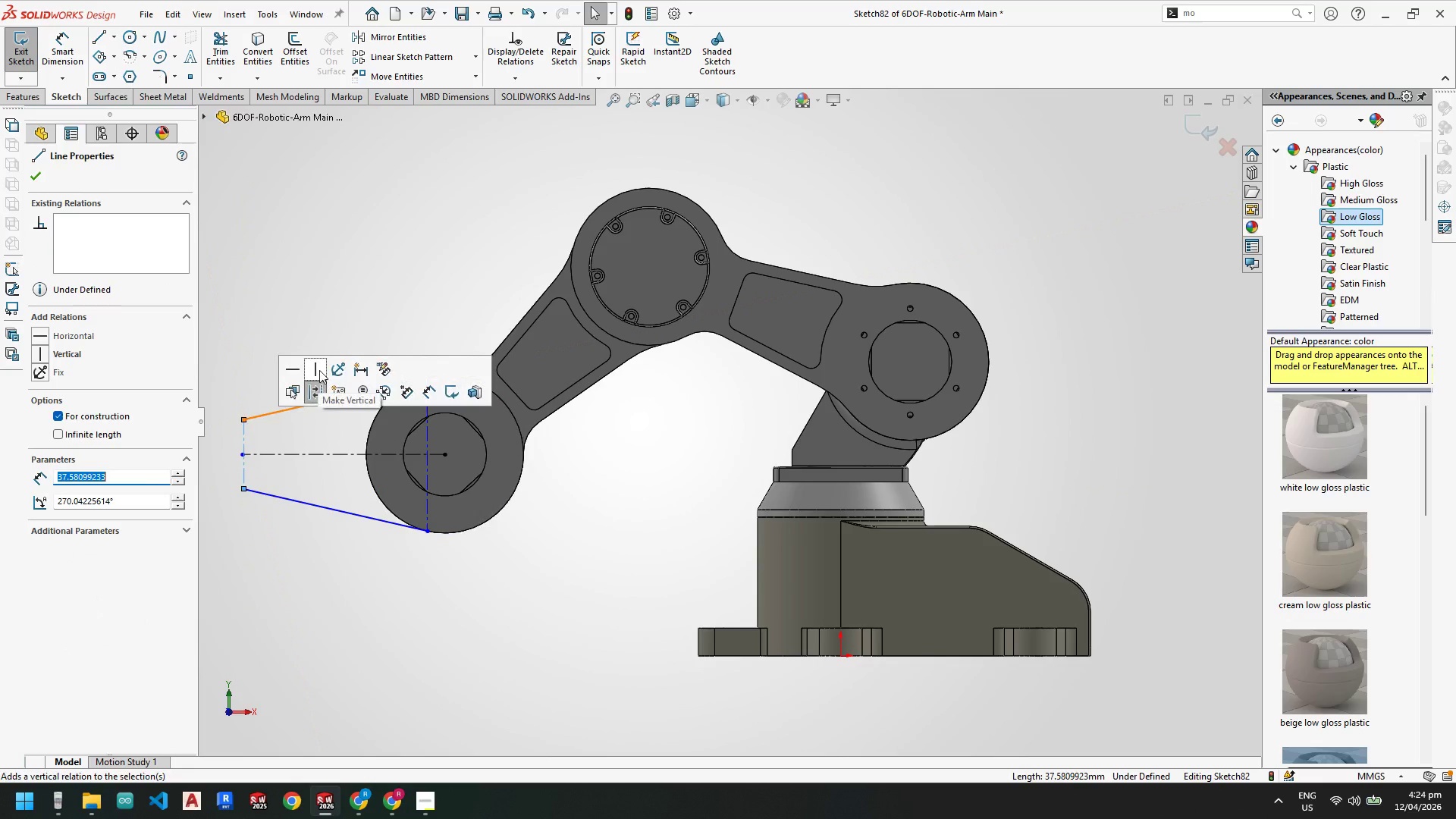 
left_click([319, 362])
 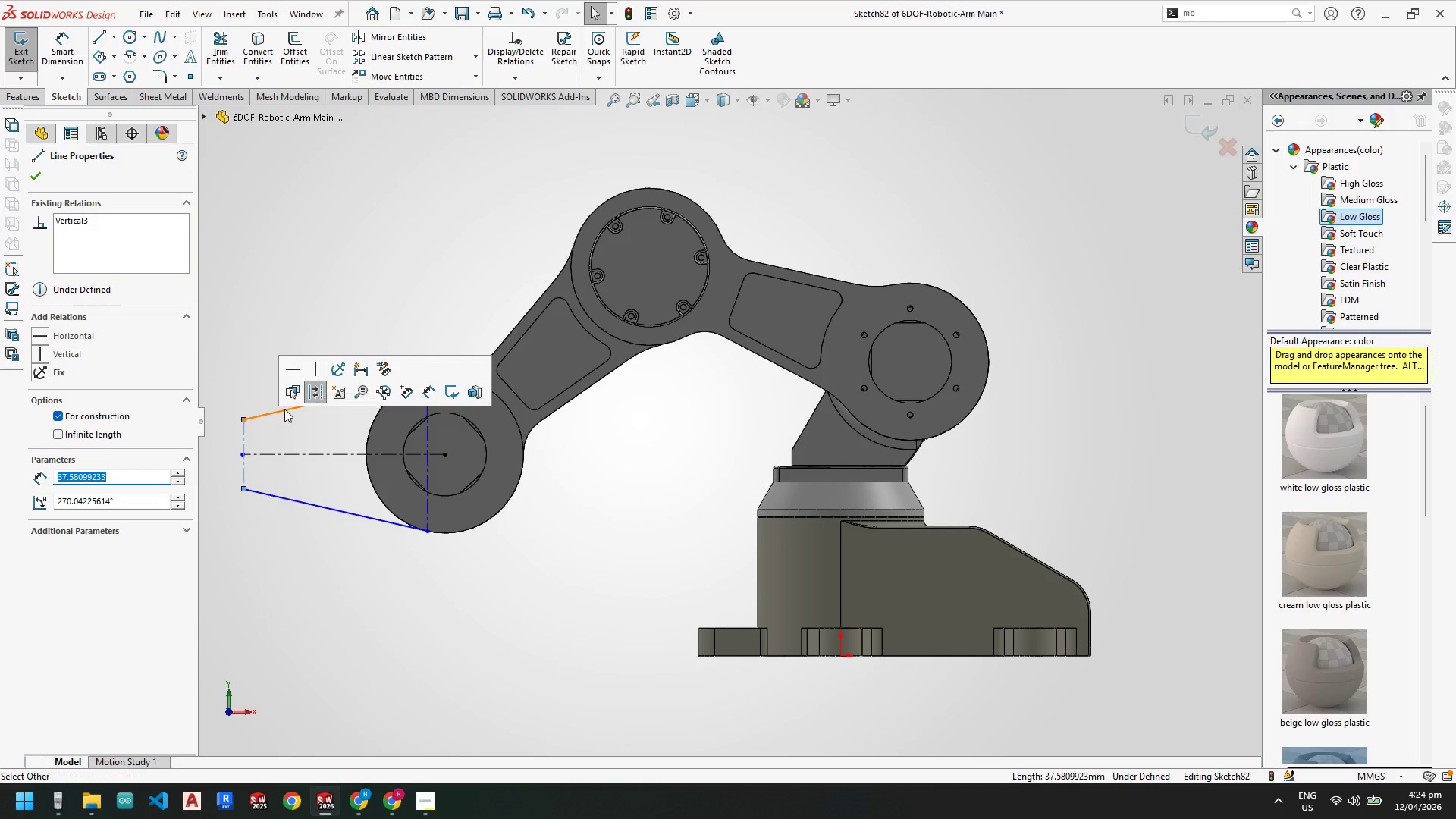 
key(Escape)
 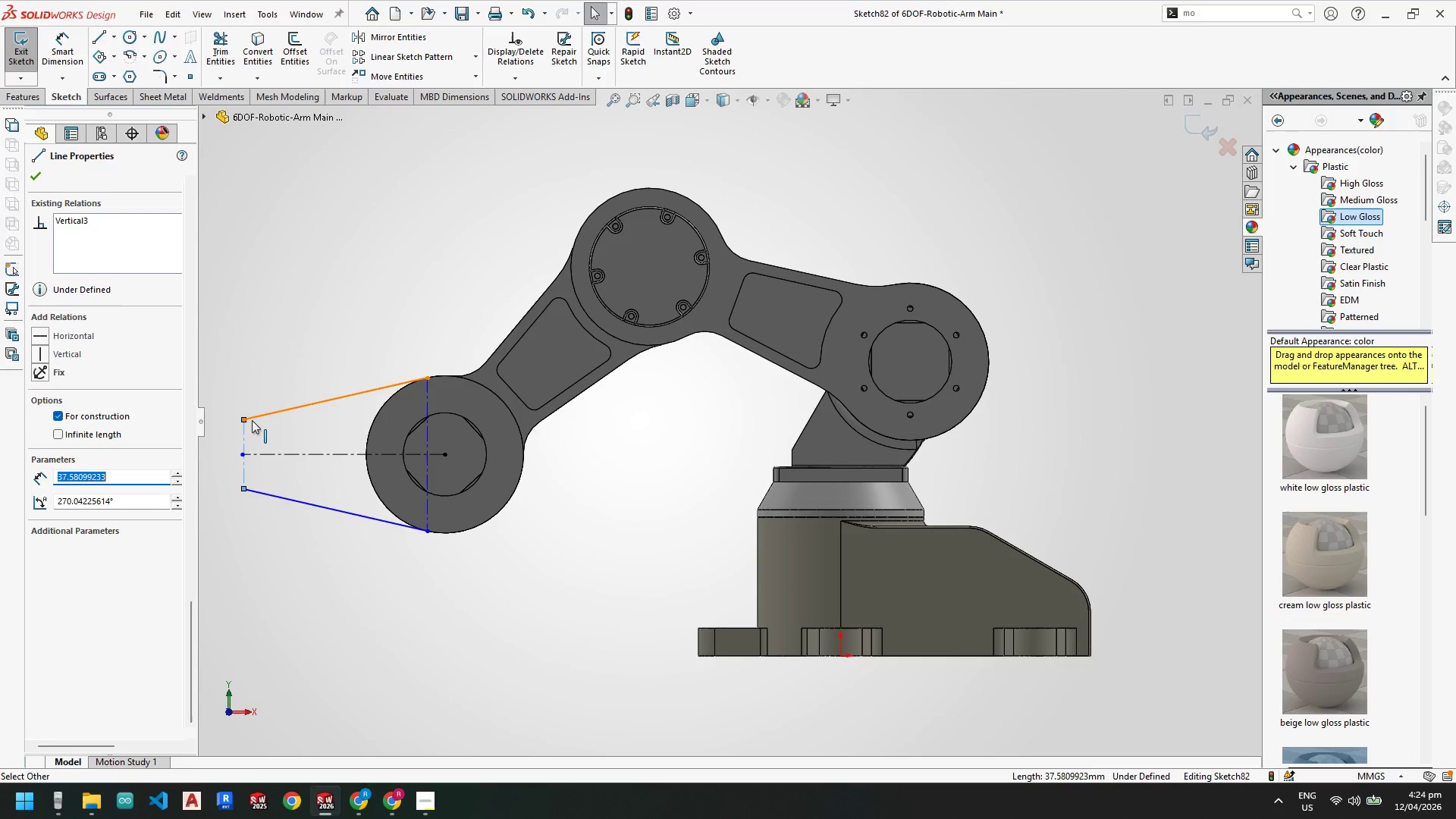 
key(Escape)
 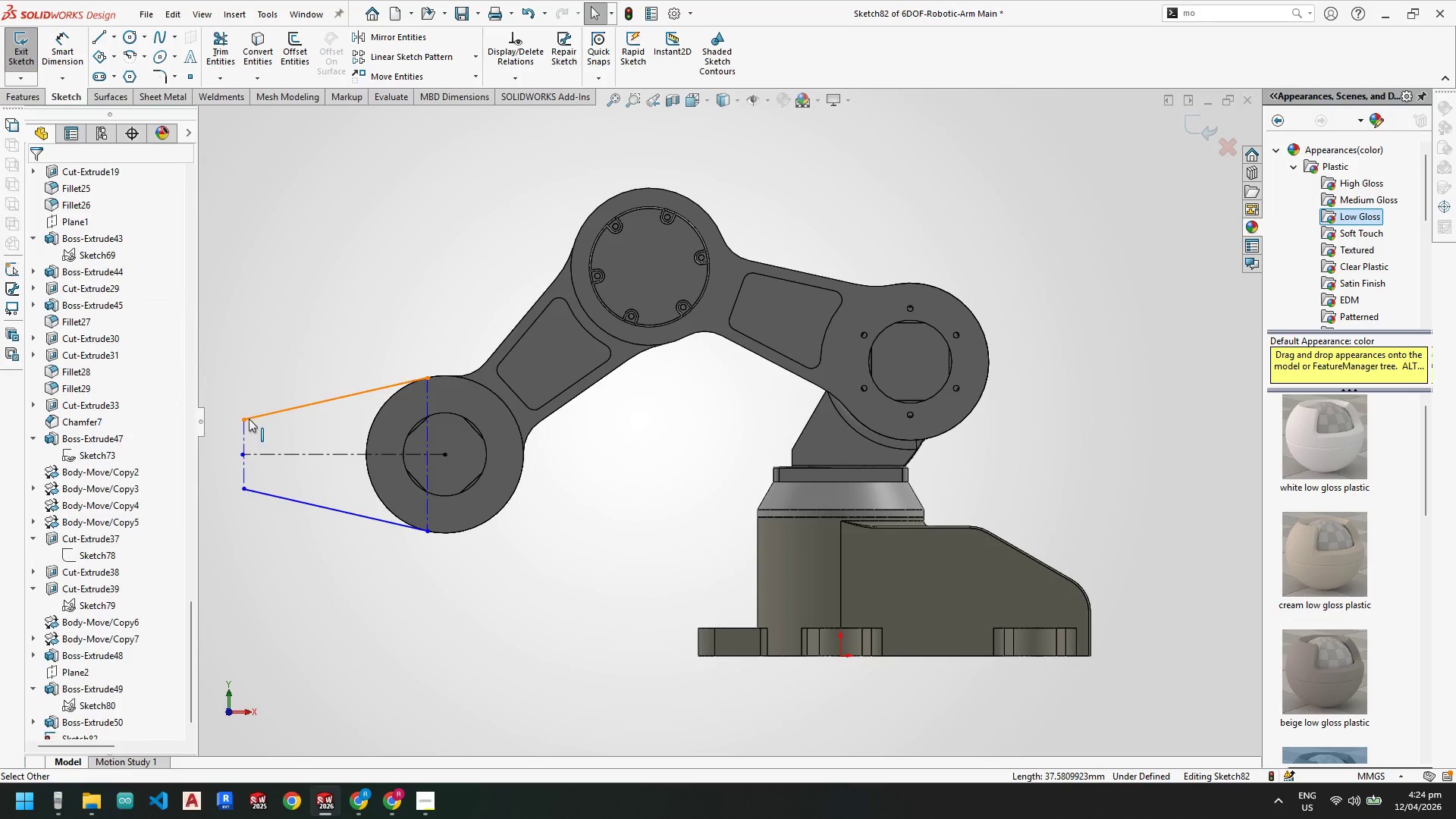 
left_click_drag(start_coordinate=[249, 419], to_coordinate=[209, 406])
 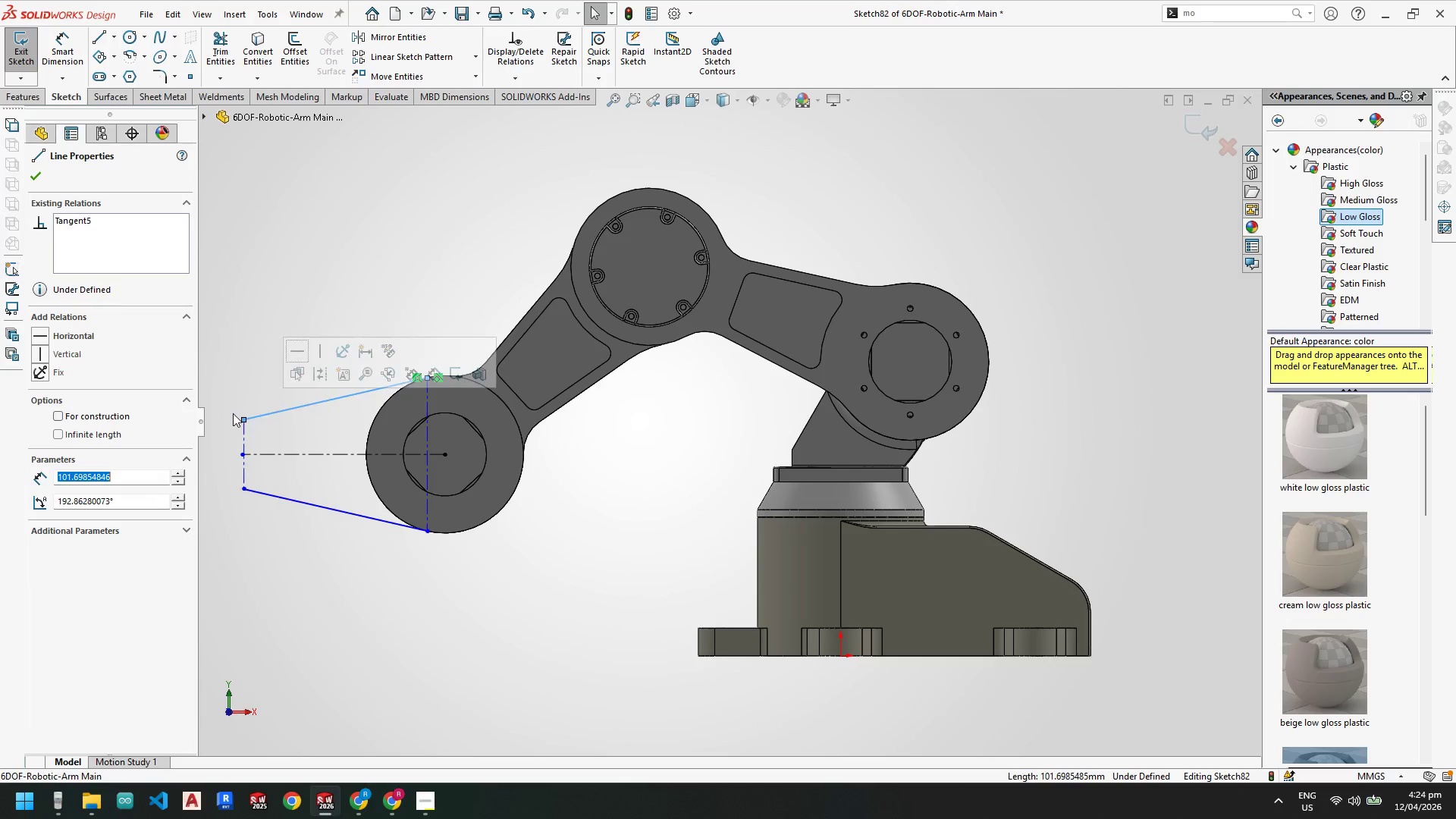 
key(Escape)
 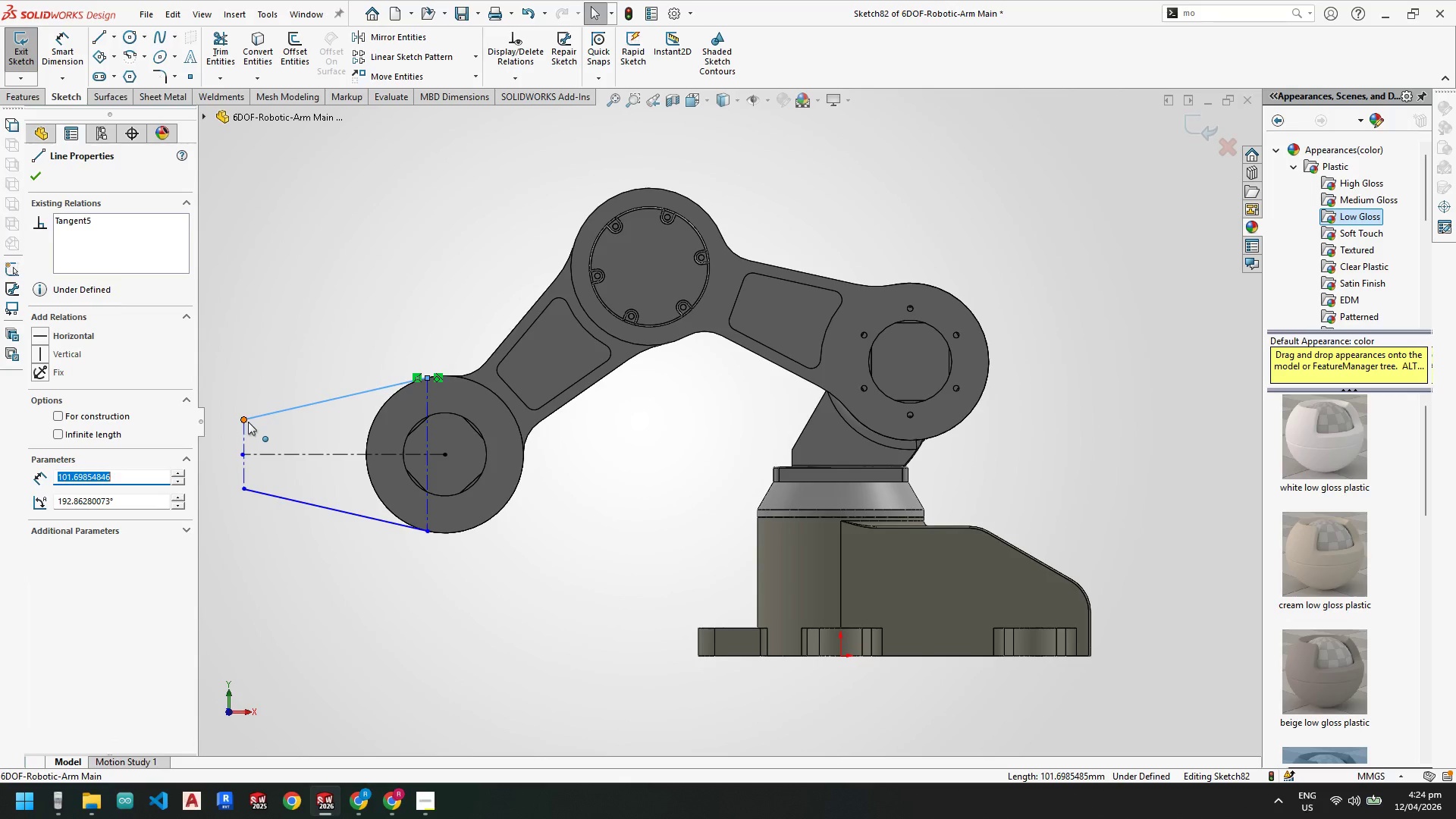 
left_click_drag(start_coordinate=[248, 422], to_coordinate=[225, 420])
 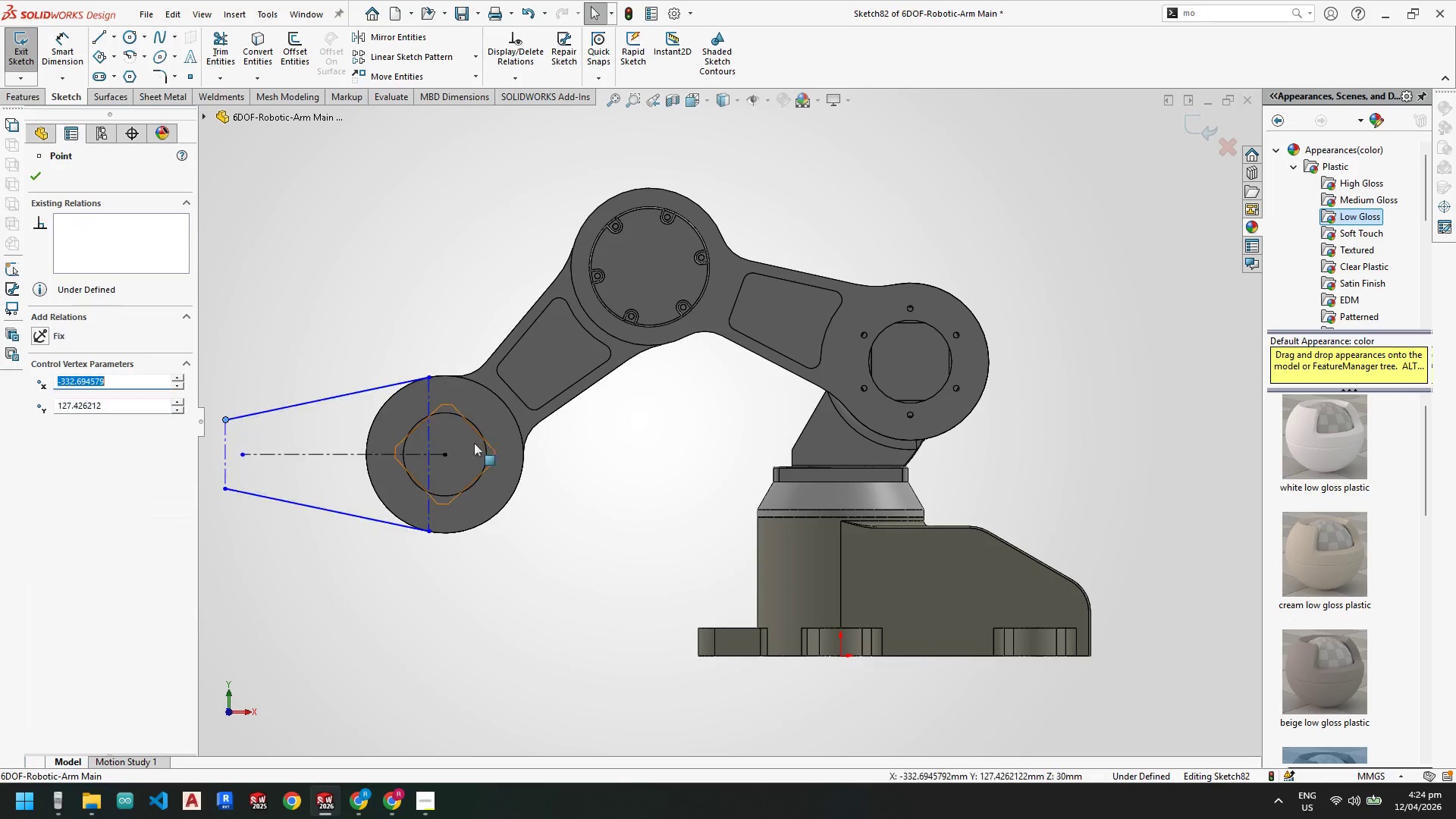 
key(Escape)
 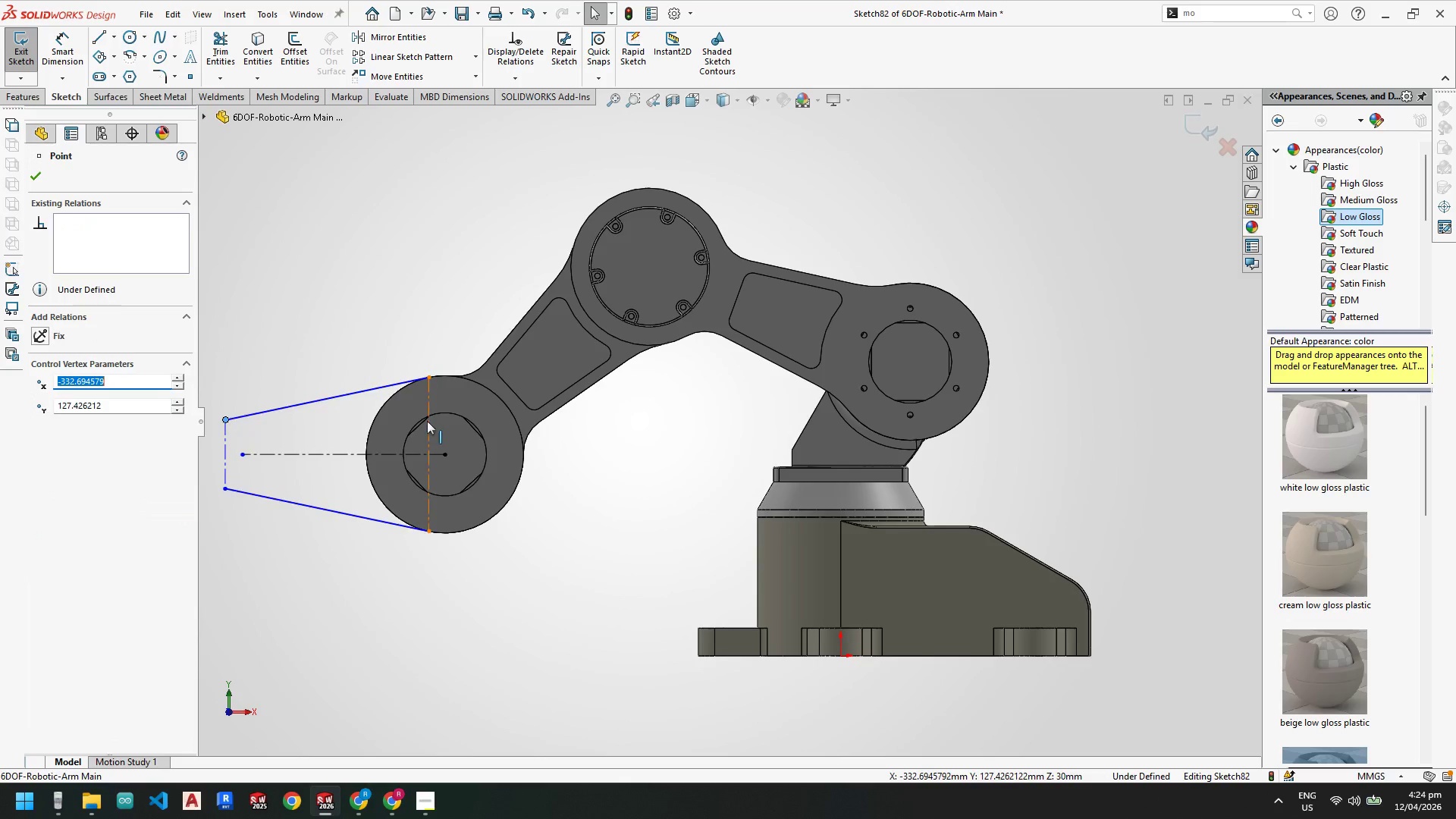 
key(Escape)
 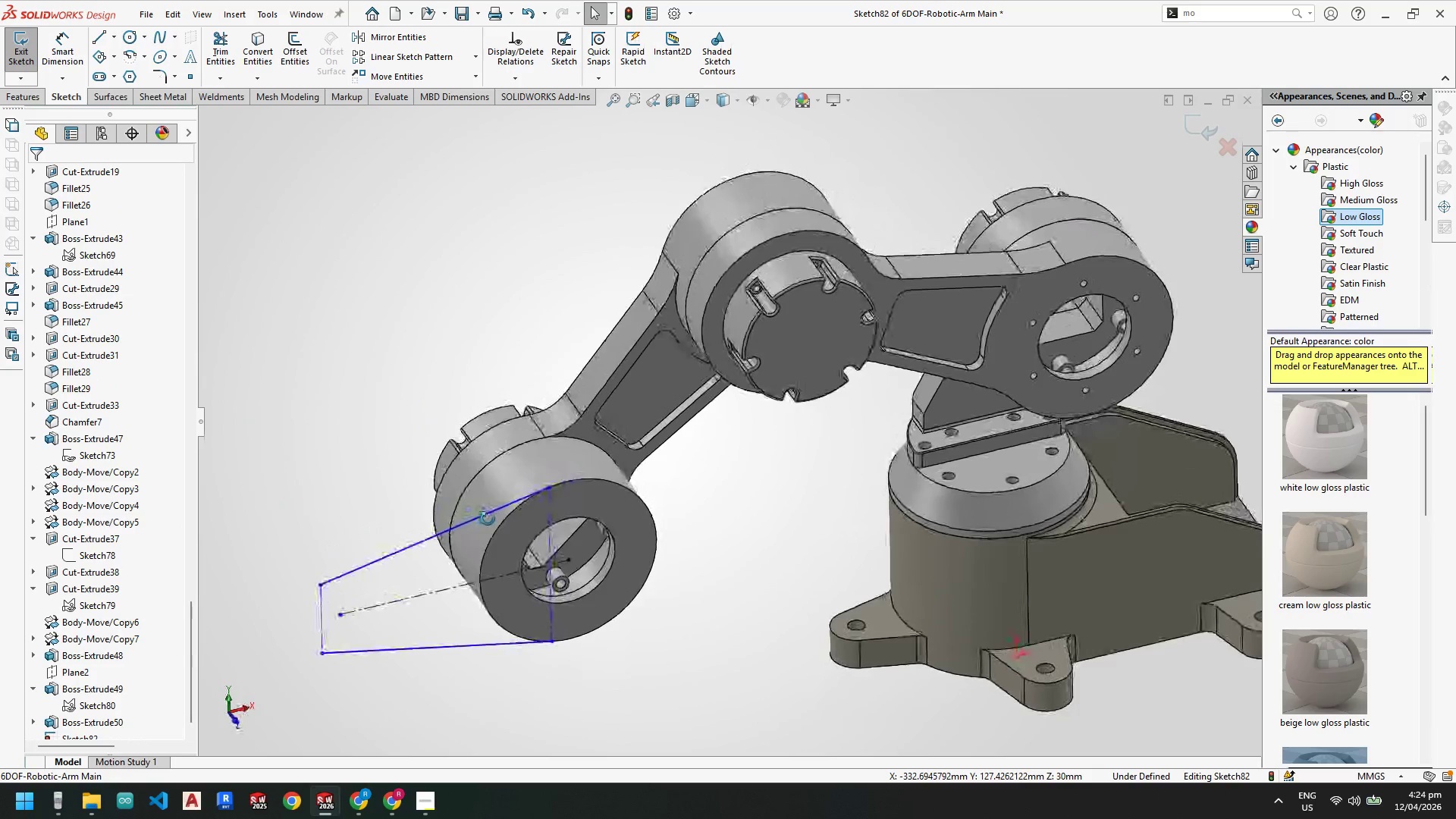 
scroll: coordinate [492, 431], scroll_direction: down, amount: 1.0
 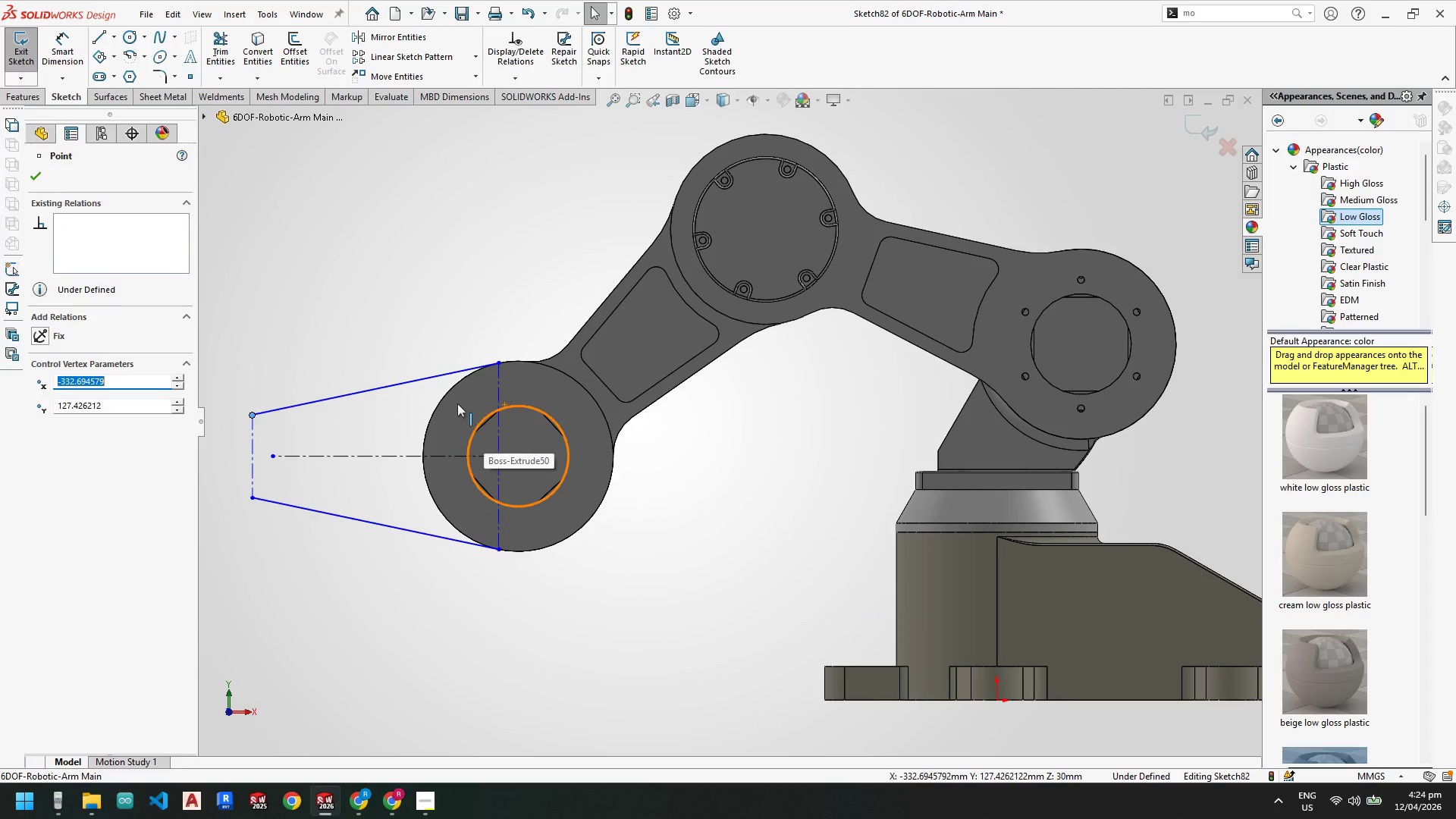 
wait(9.35)
 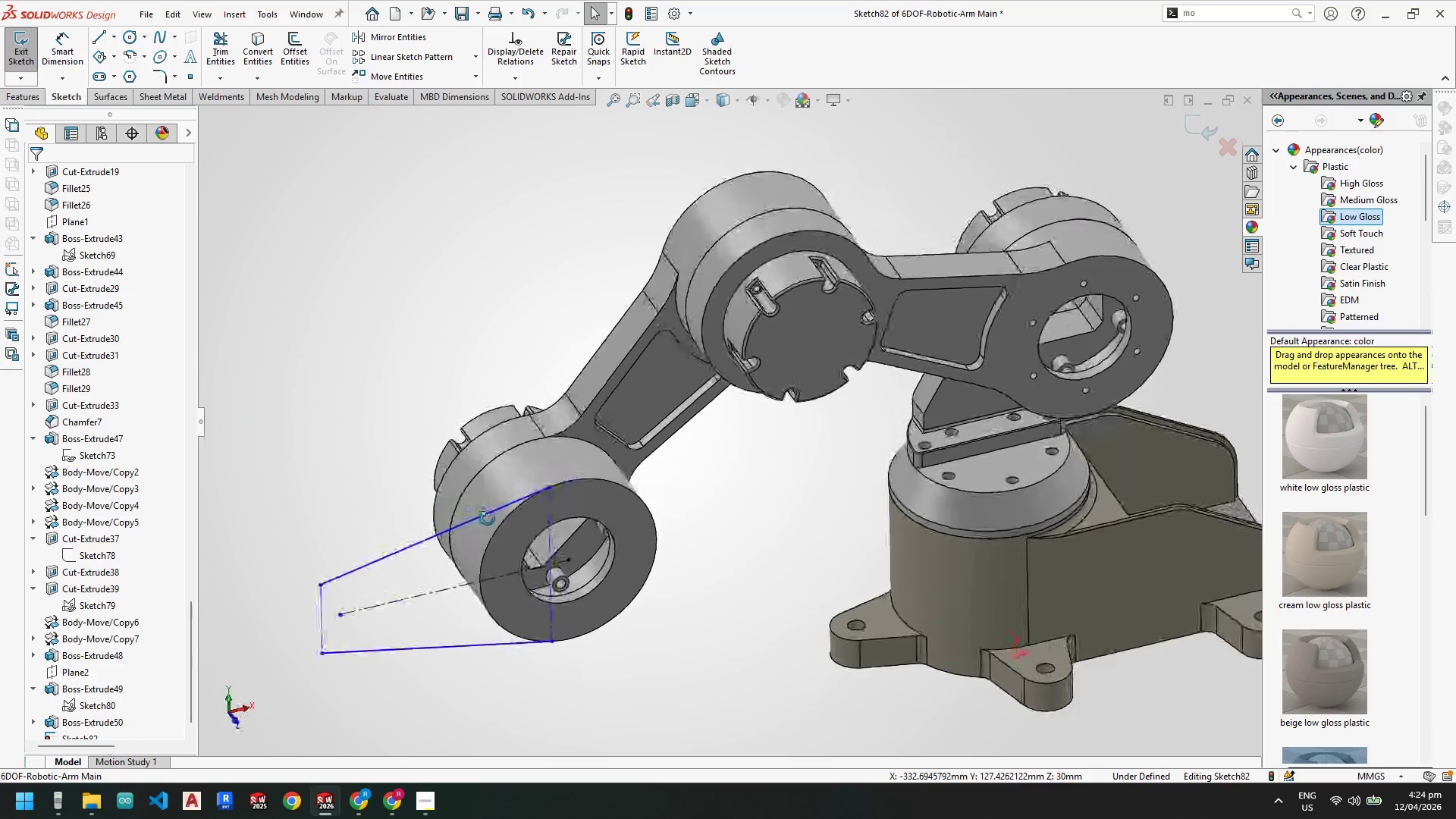 
scroll: coordinate [475, 498], scroll_direction: down, amount: 2.0
 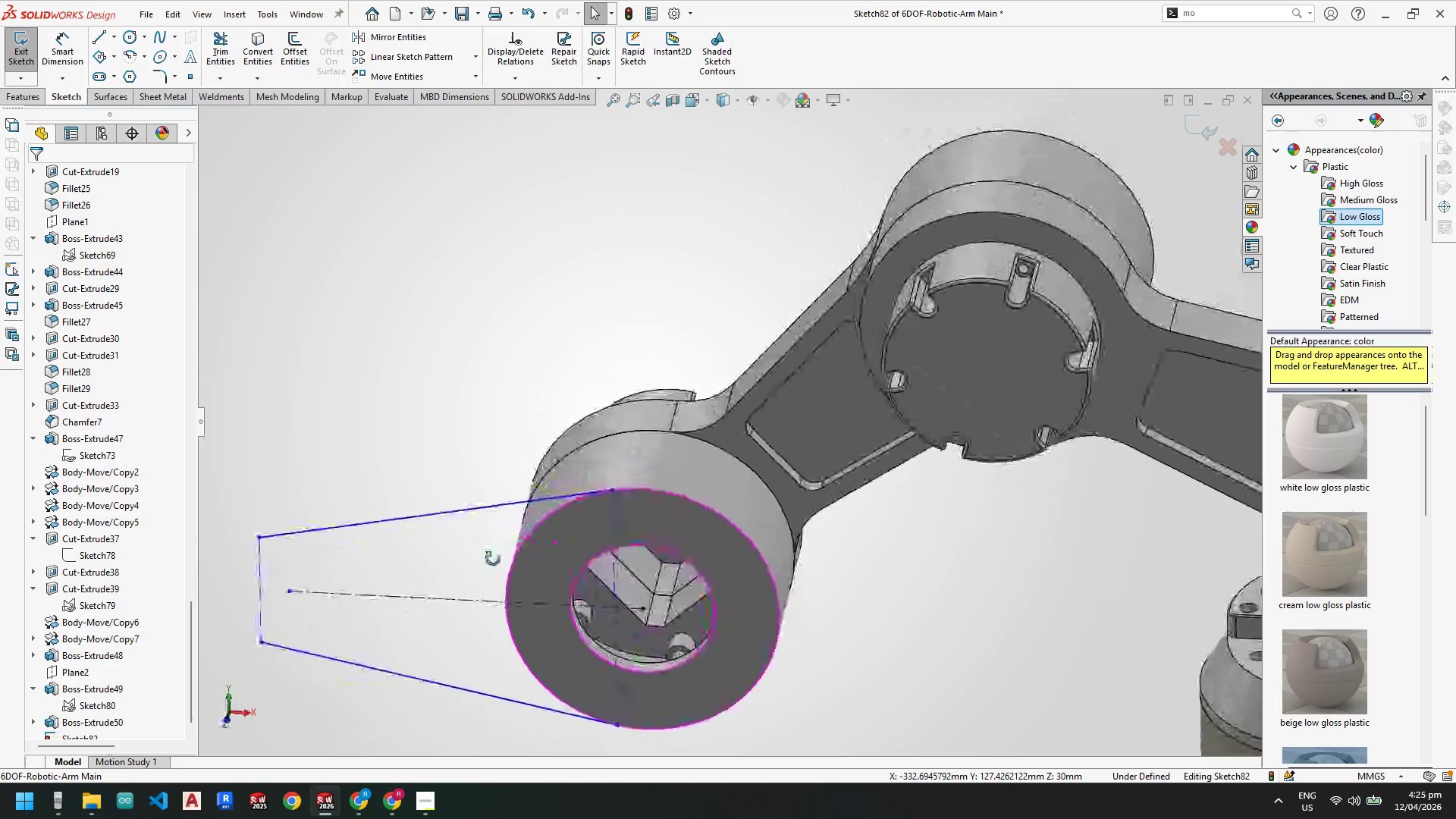 
wait(12.08)
 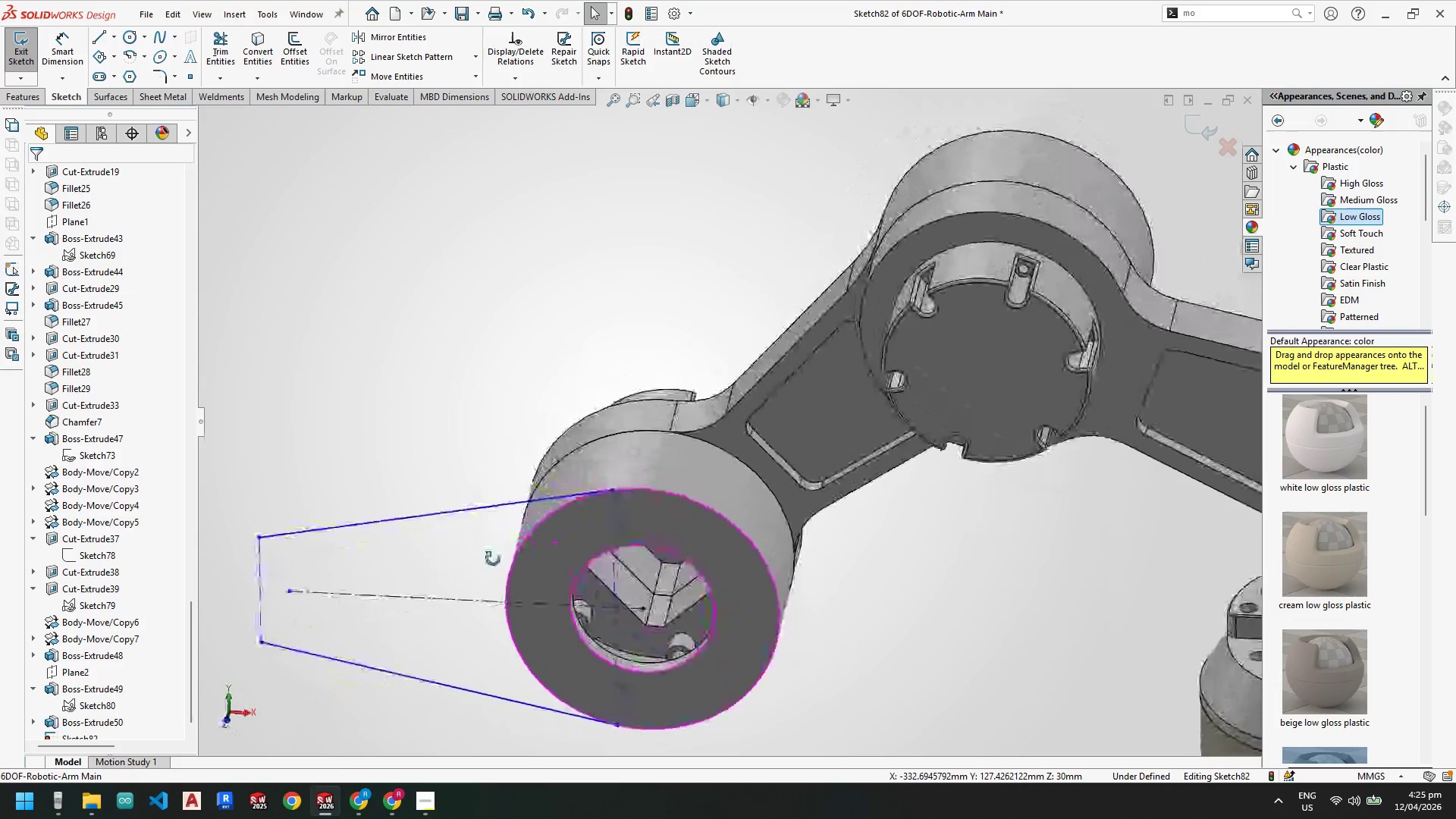 
key(Space)
 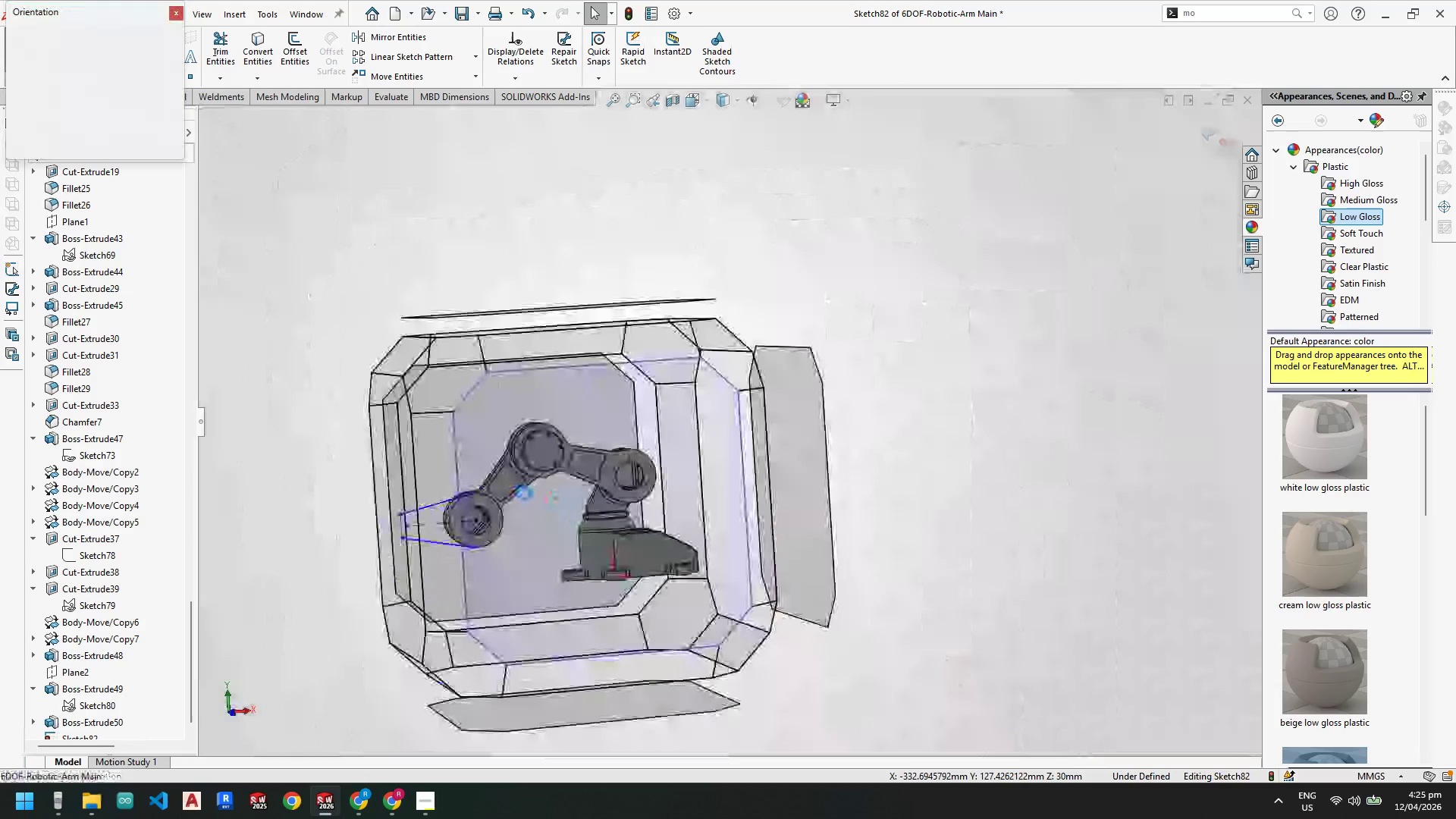 
left_click([519, 494])
 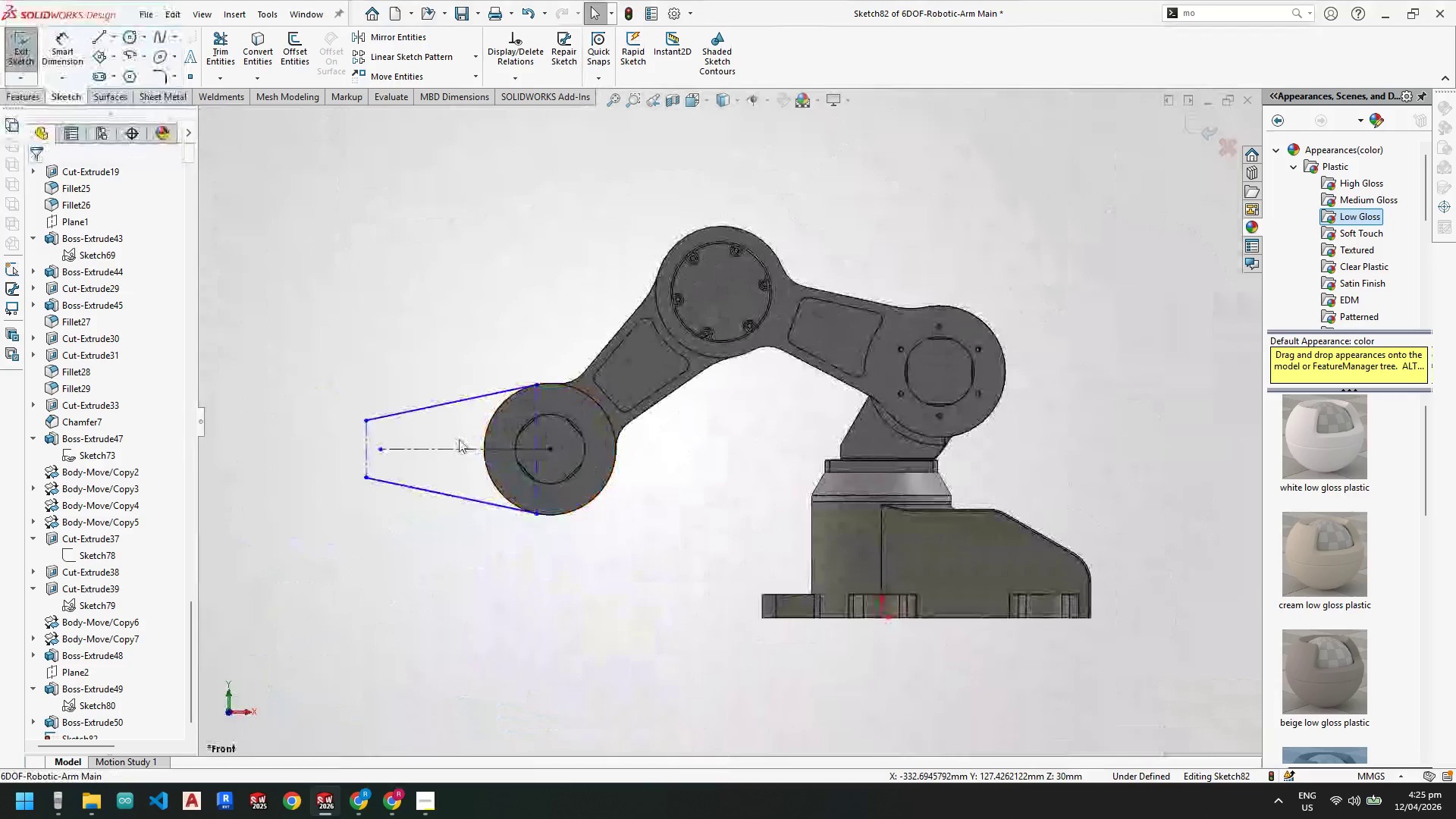 
scroll: coordinate [466, 440], scroll_direction: down, amount: 3.0
 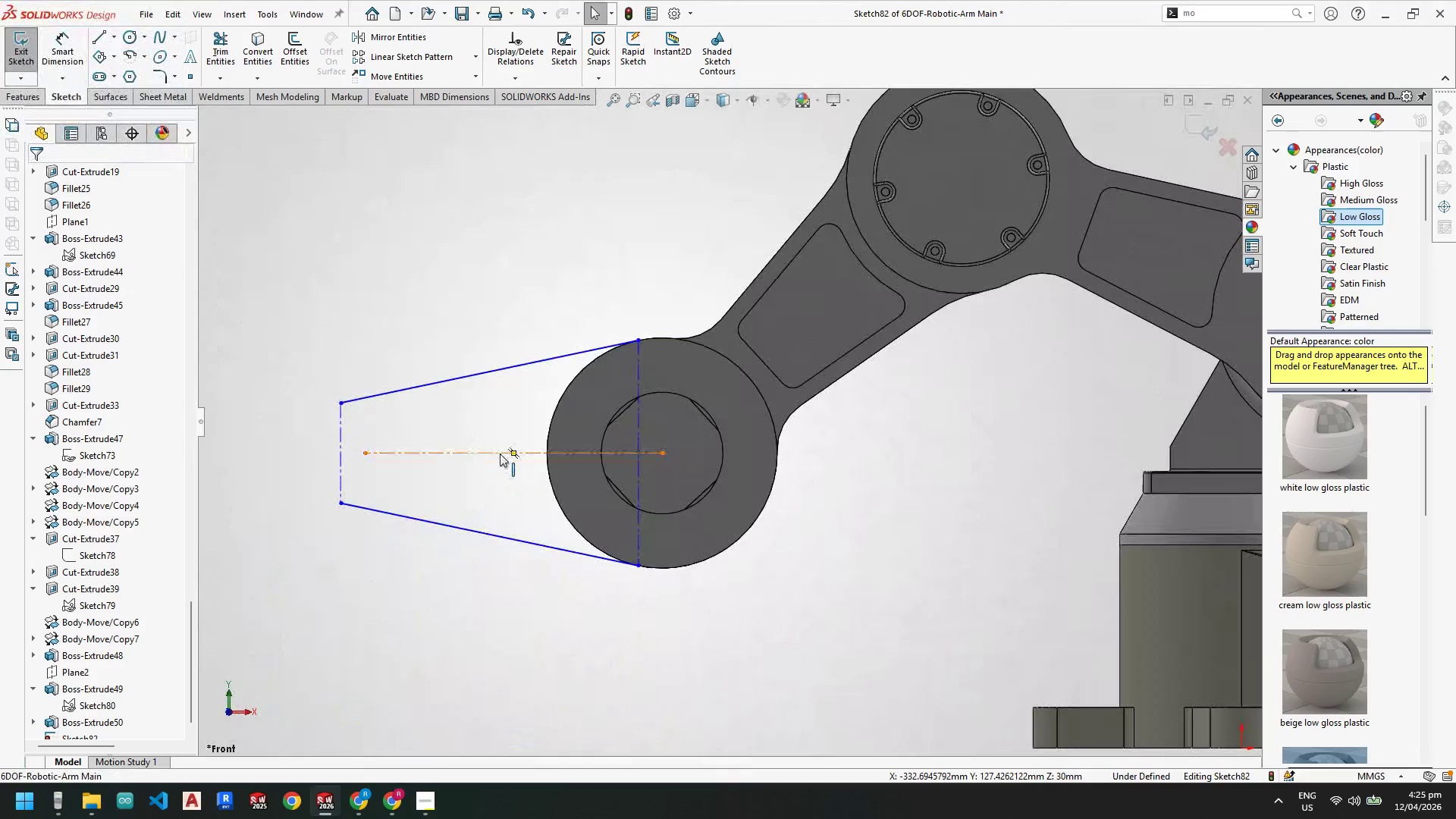 
wait(5.55)
 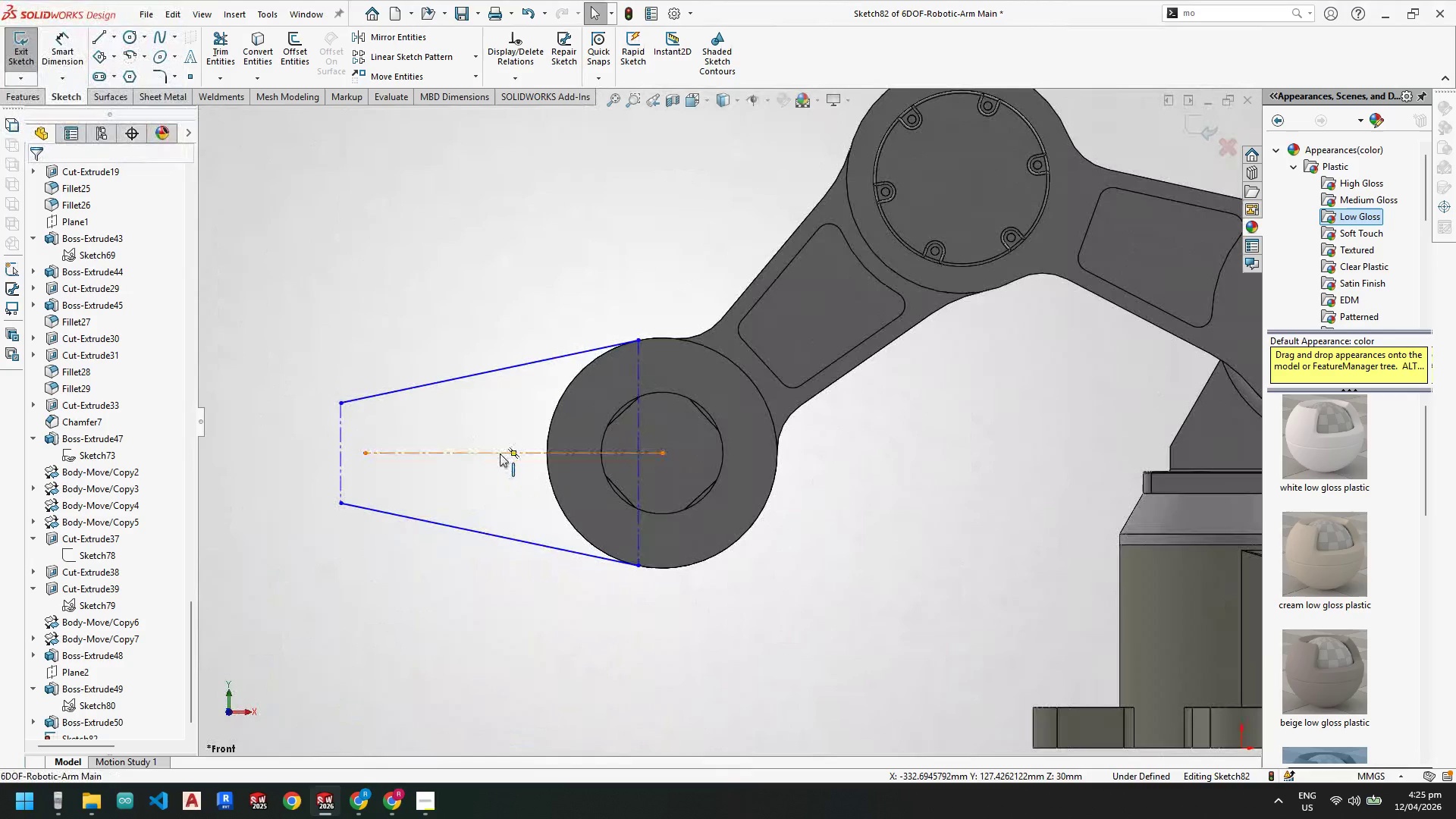 
left_click_drag(start_coordinate=[636, 563], to_coordinate=[606, 571])
 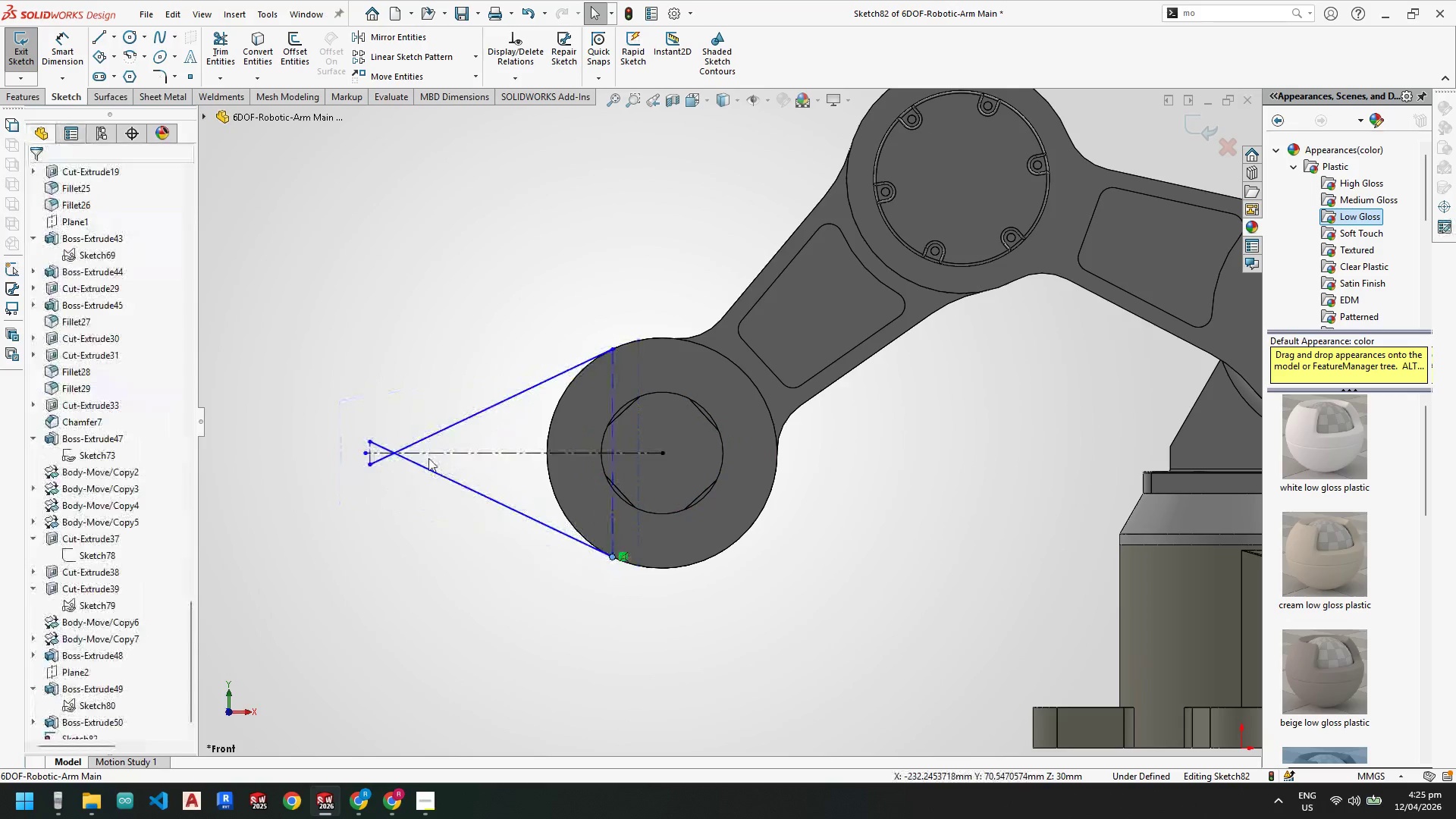 
key(Escape)
 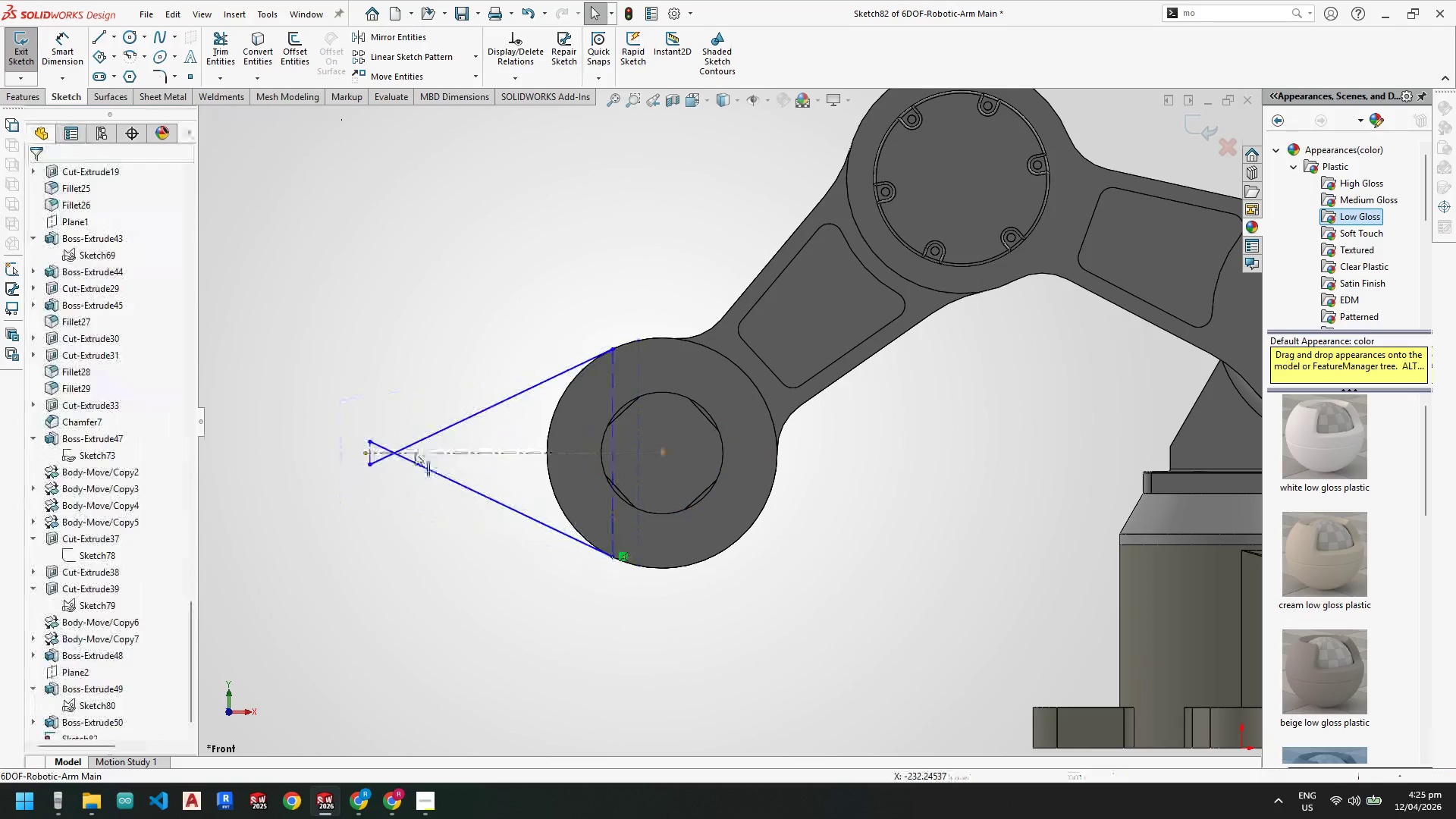 
left_click_drag(start_coordinate=[415, 453], to_coordinate=[419, 445])
 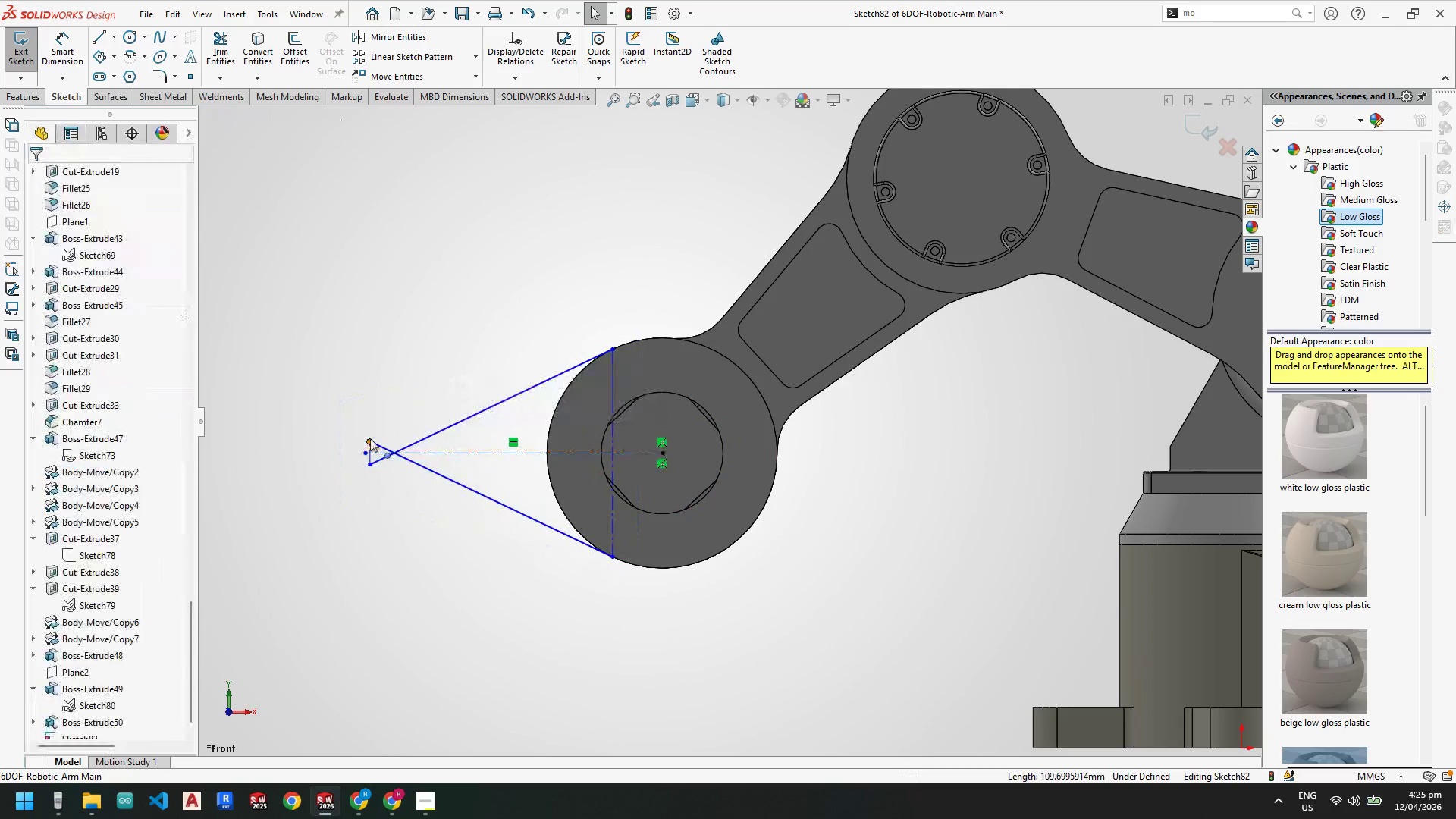 
key(Escape)
 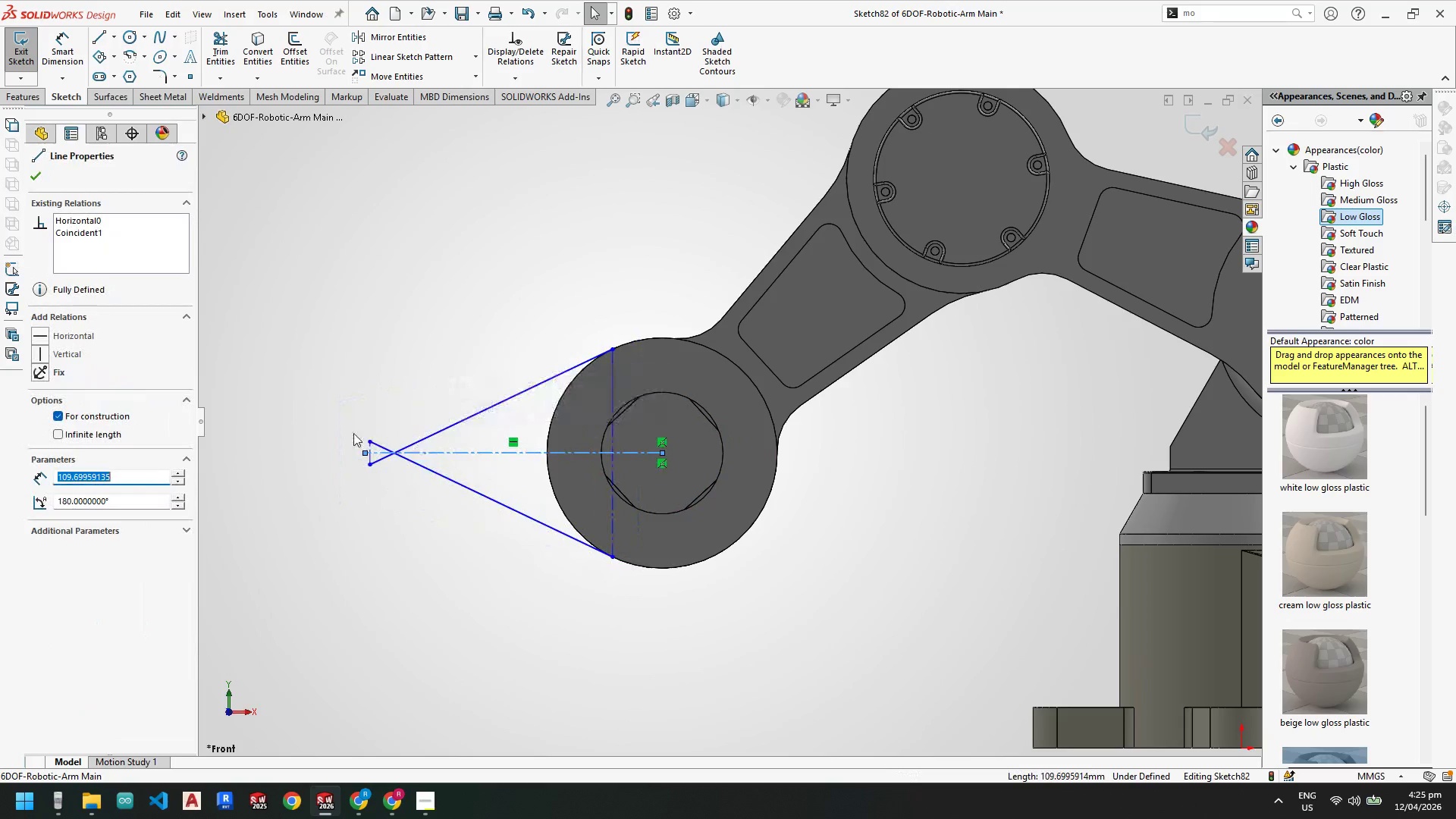 
key(Escape)
 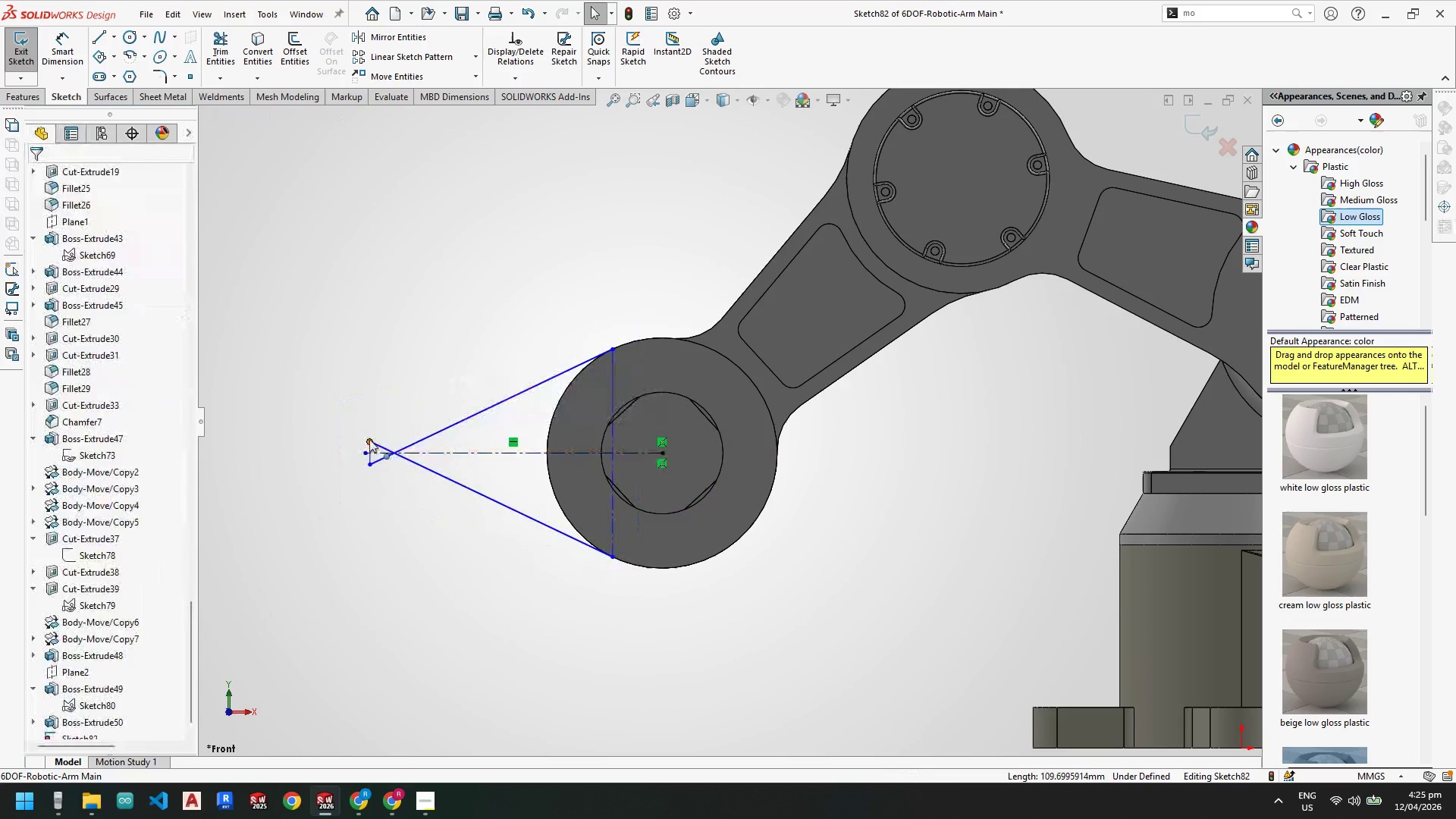 
left_click_drag(start_coordinate=[368, 439], to_coordinate=[313, 491])
 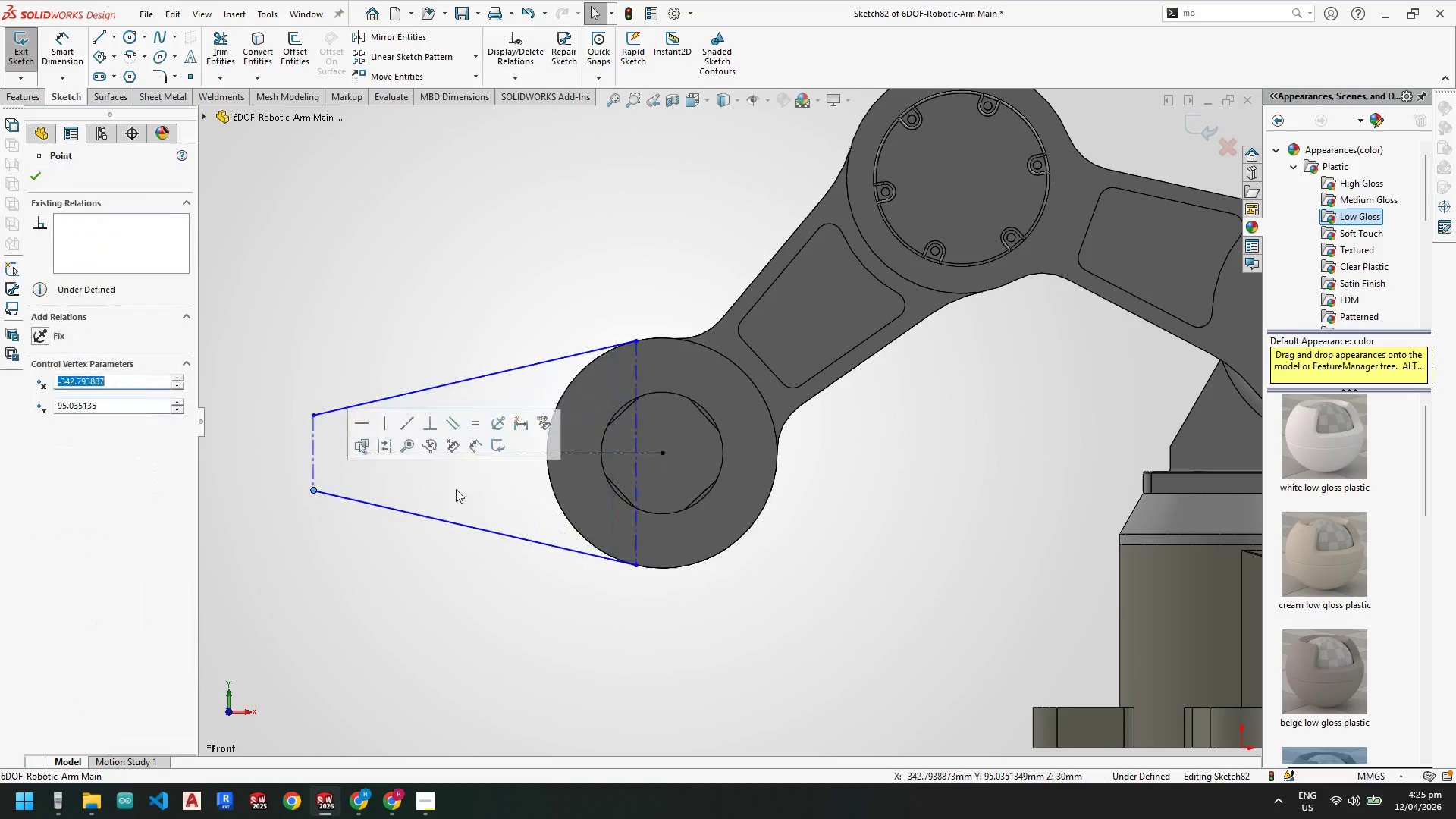 
key(Escape)
 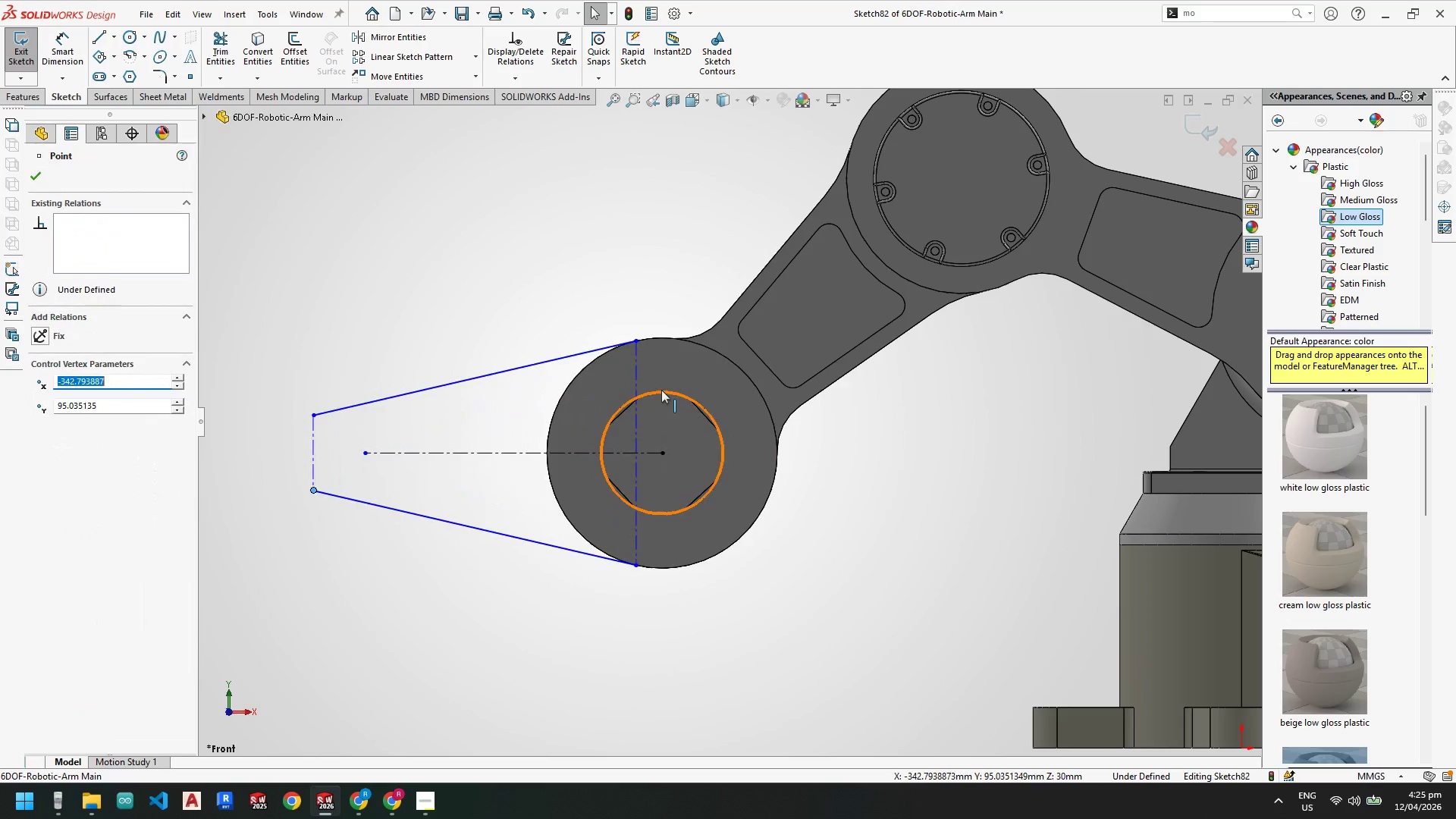 
key(Escape)
 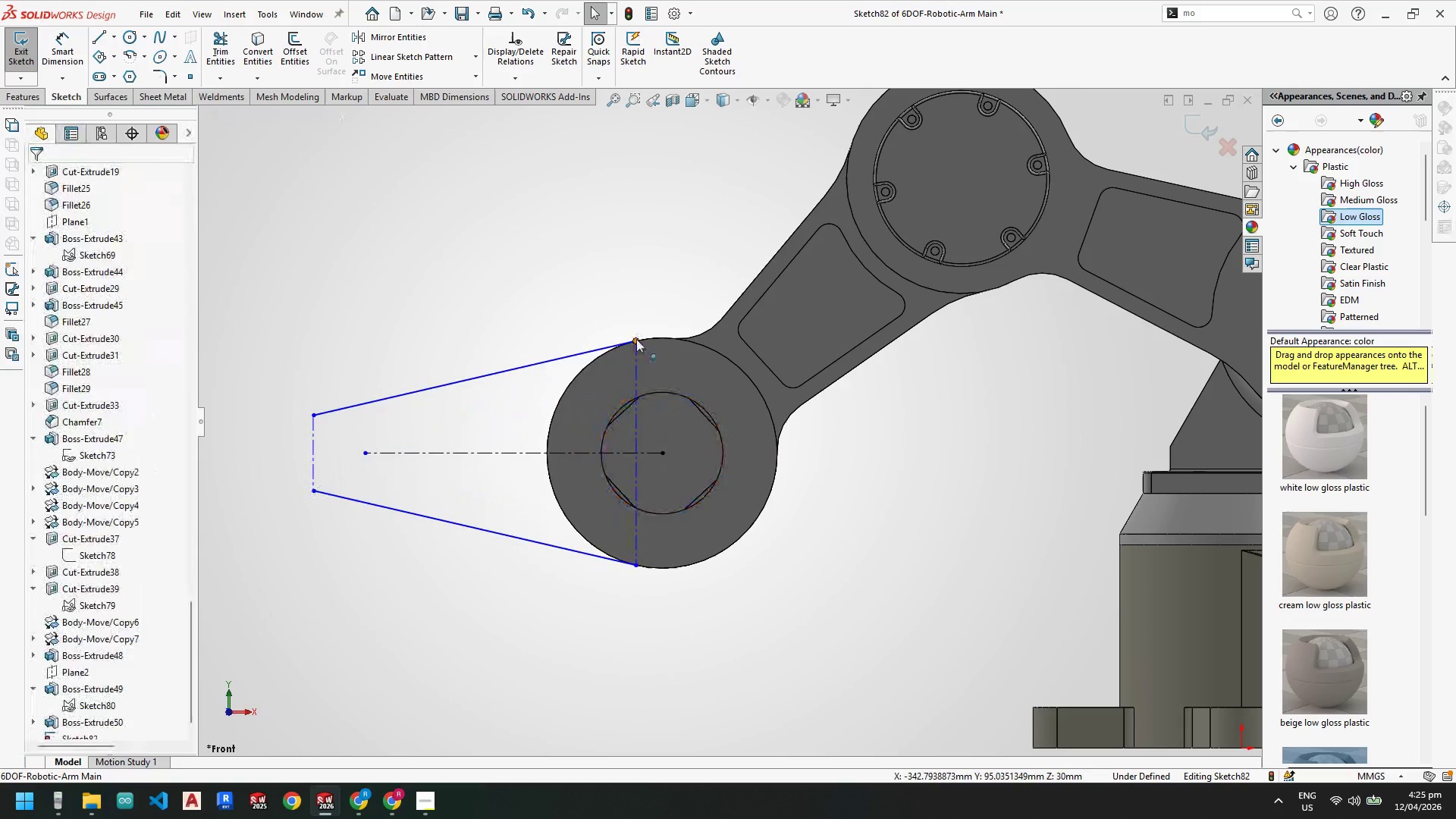 
left_click_drag(start_coordinate=[636, 339], to_coordinate=[620, 340])
 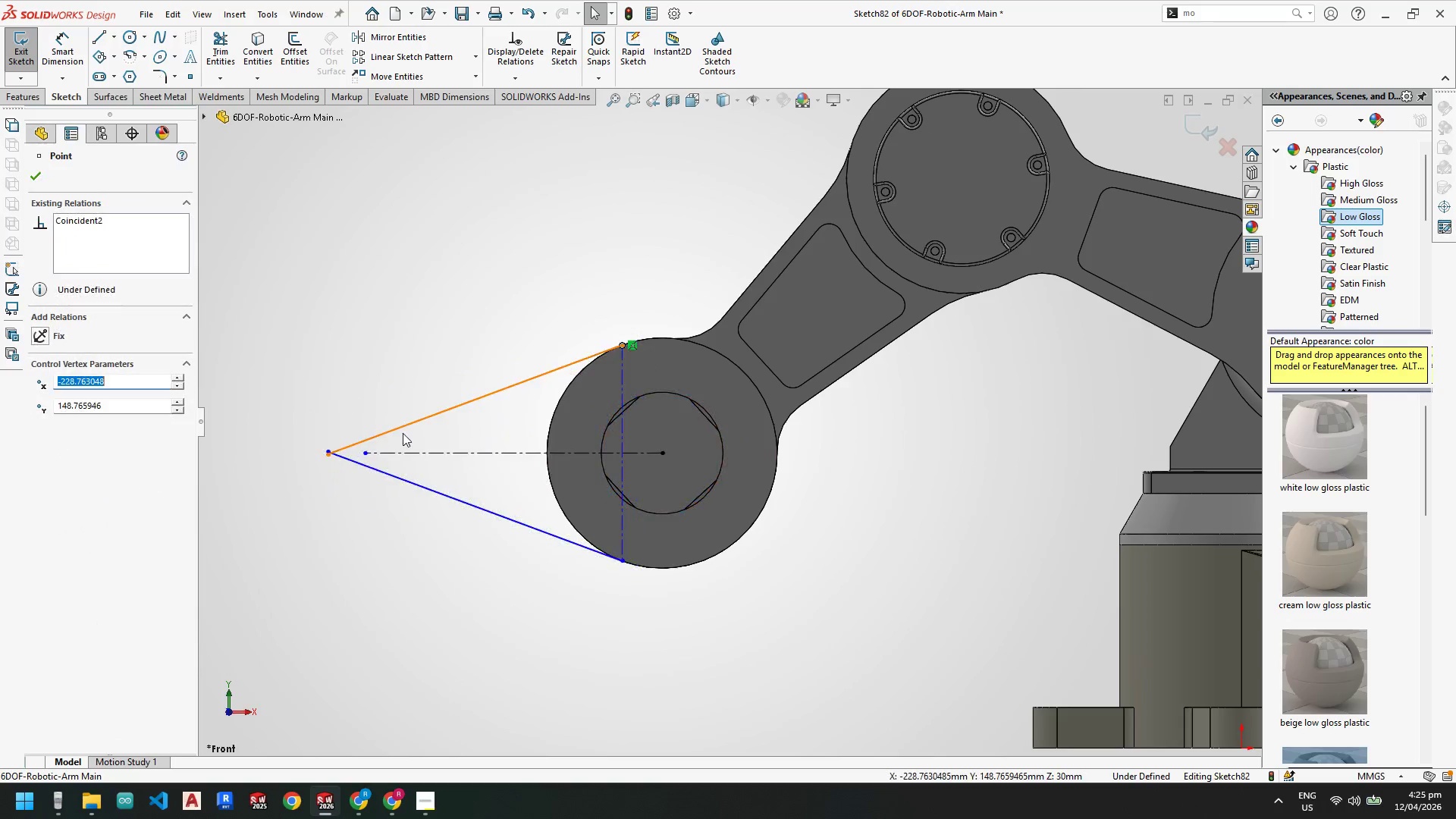 
key(Escape)
 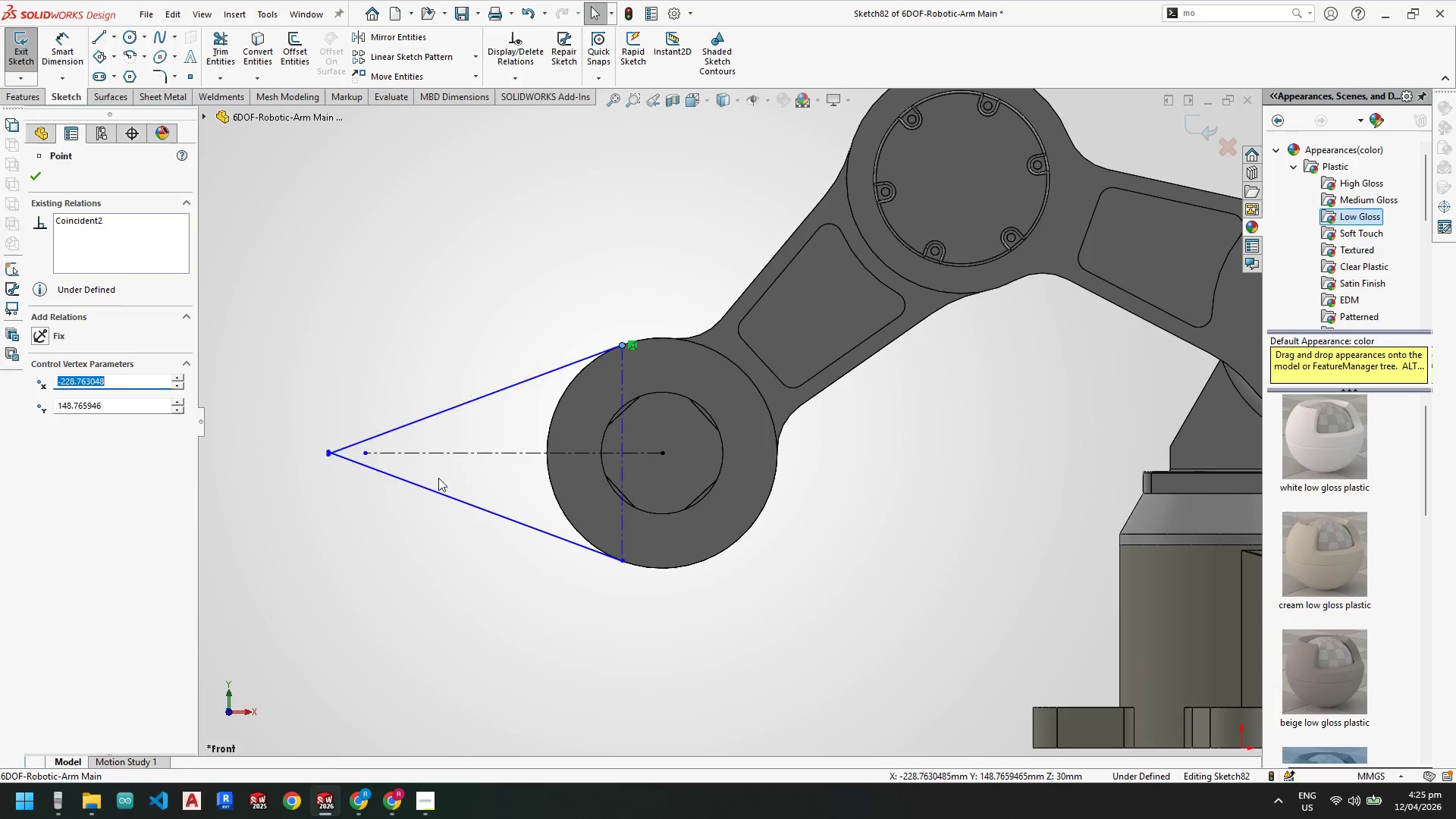 
key(Control+Z)
 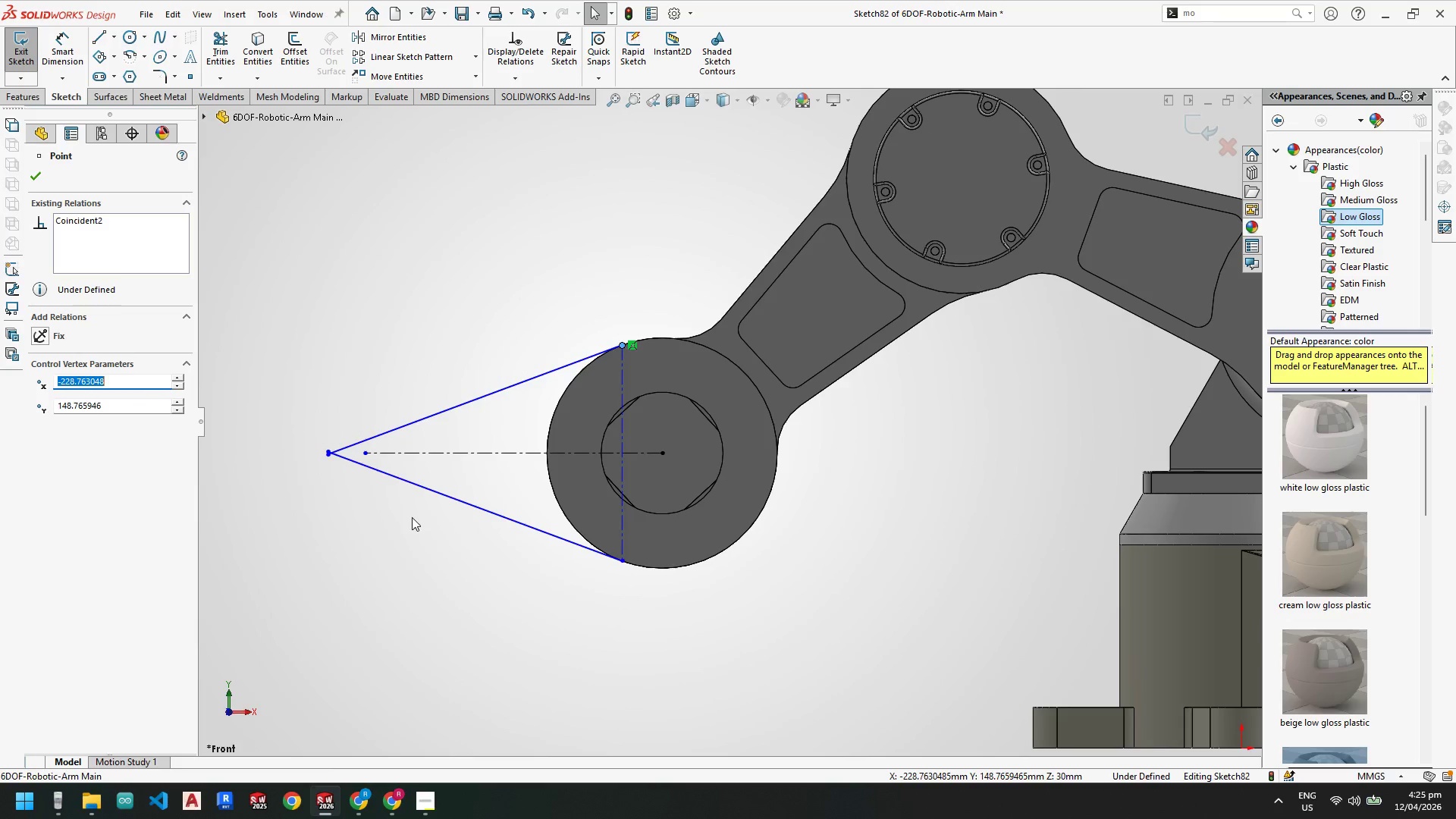 
left_click([450, 583])
 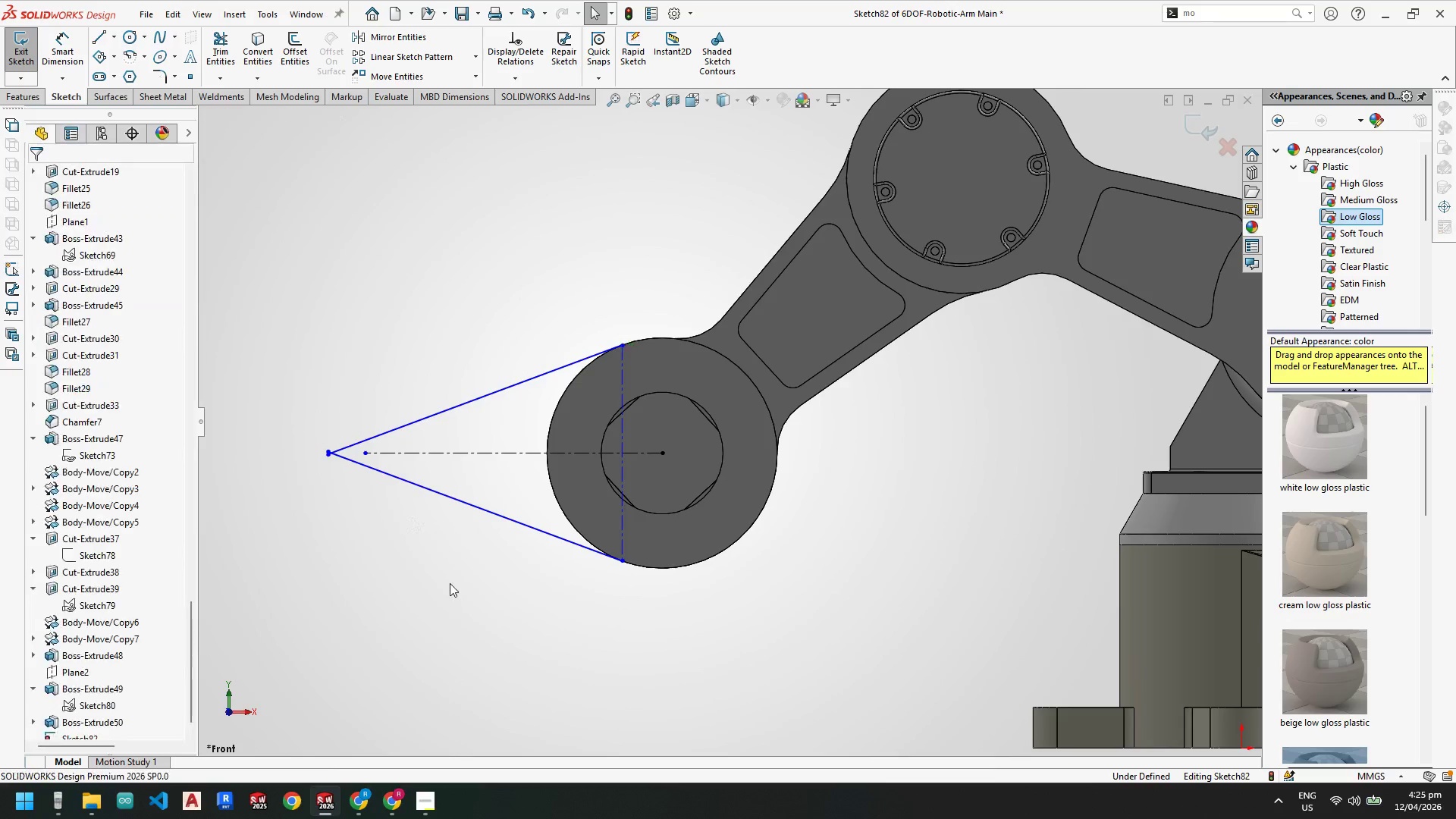 
key(Control+Z)
 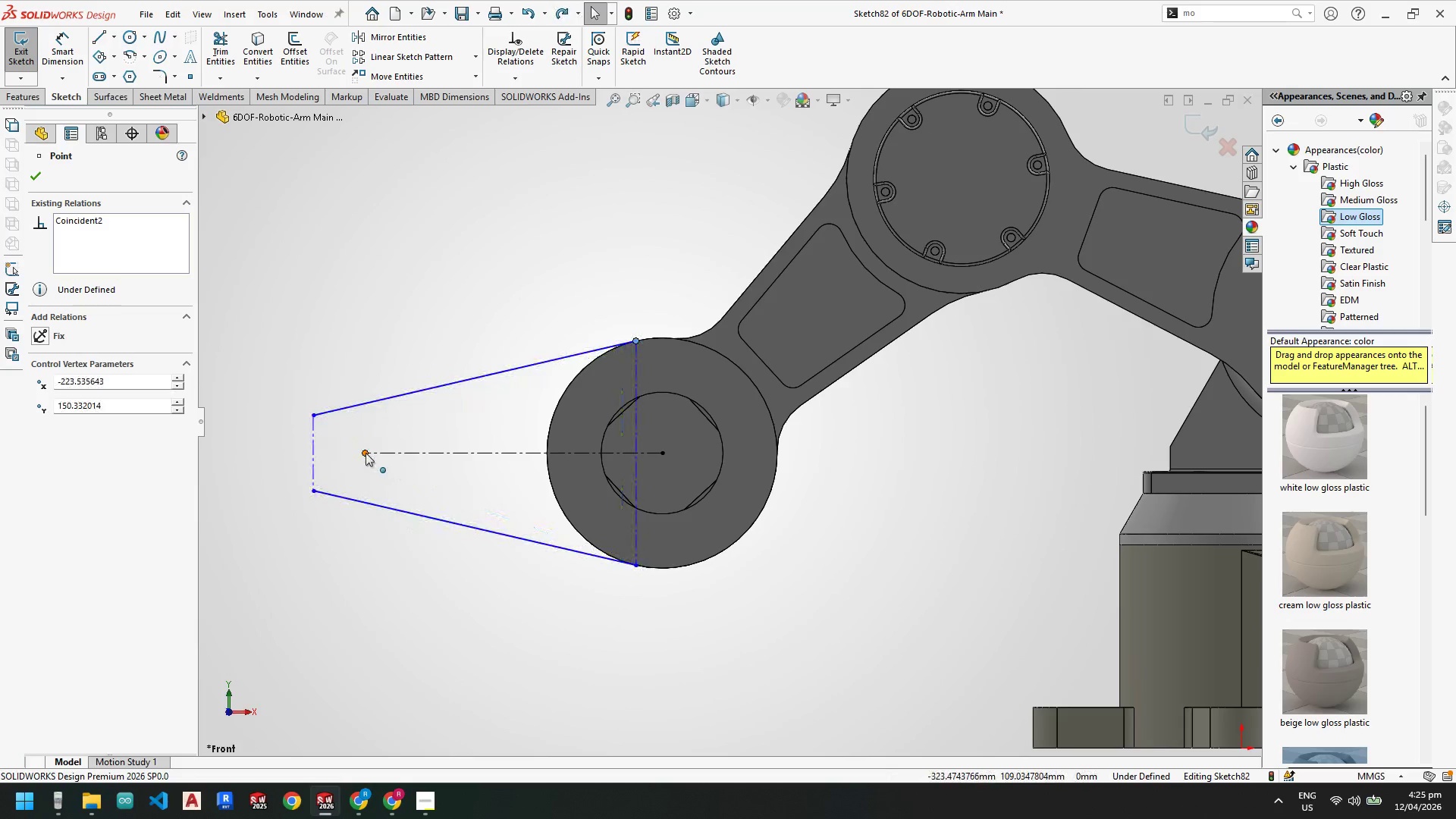 
left_click_drag(start_coordinate=[366, 452], to_coordinate=[315, 453])
 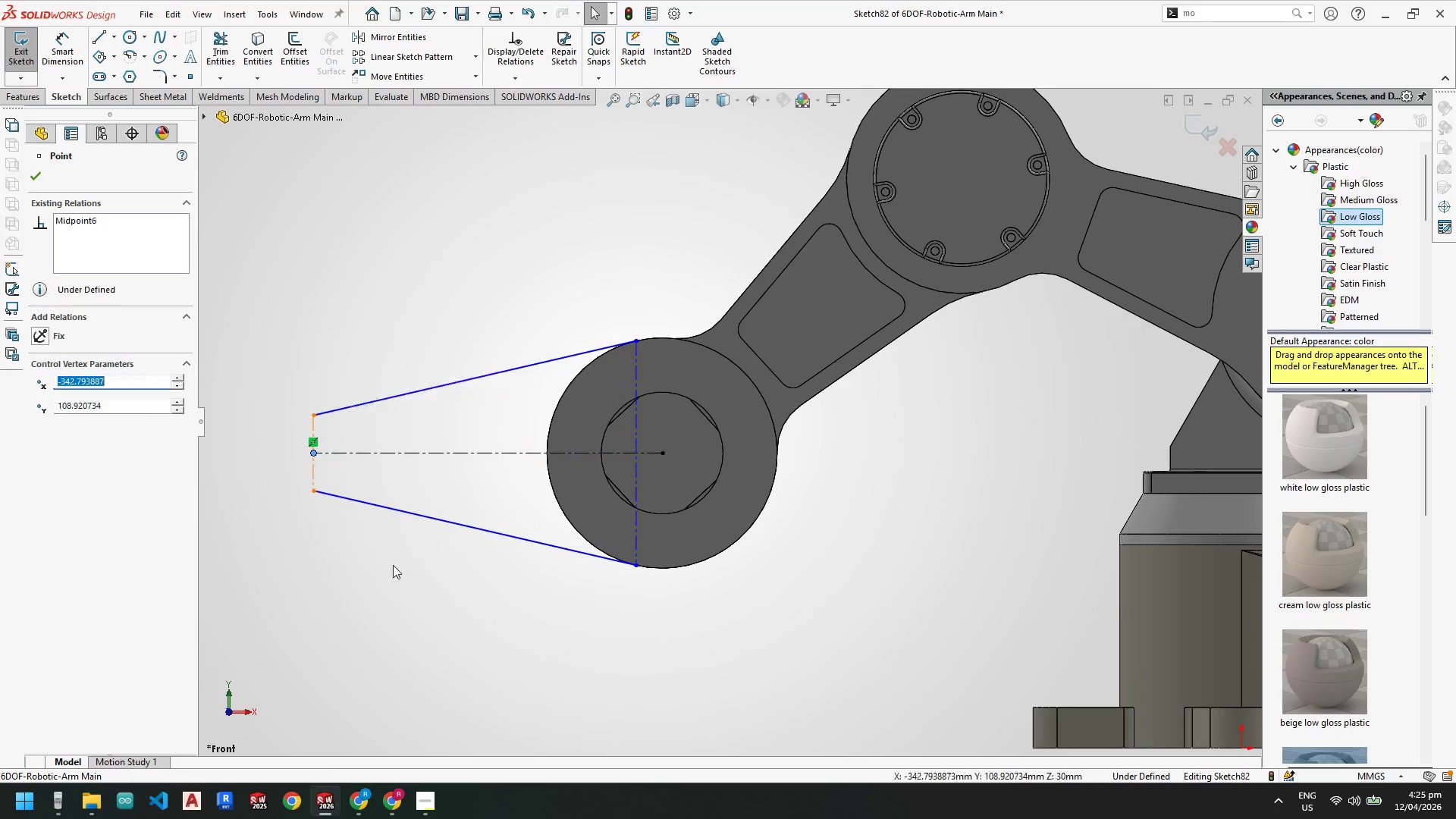 
key(Escape)
 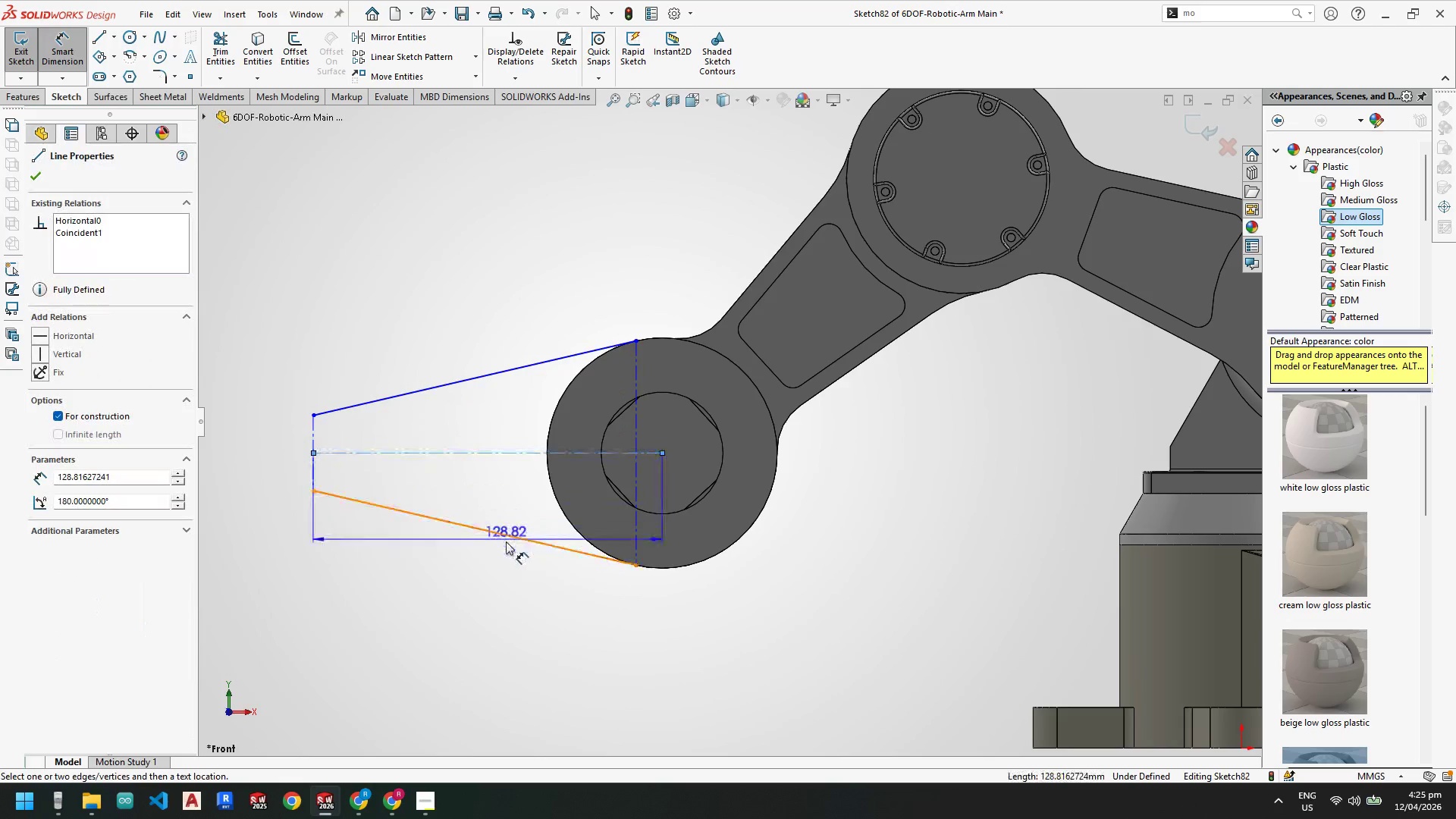 
key(Escape)
 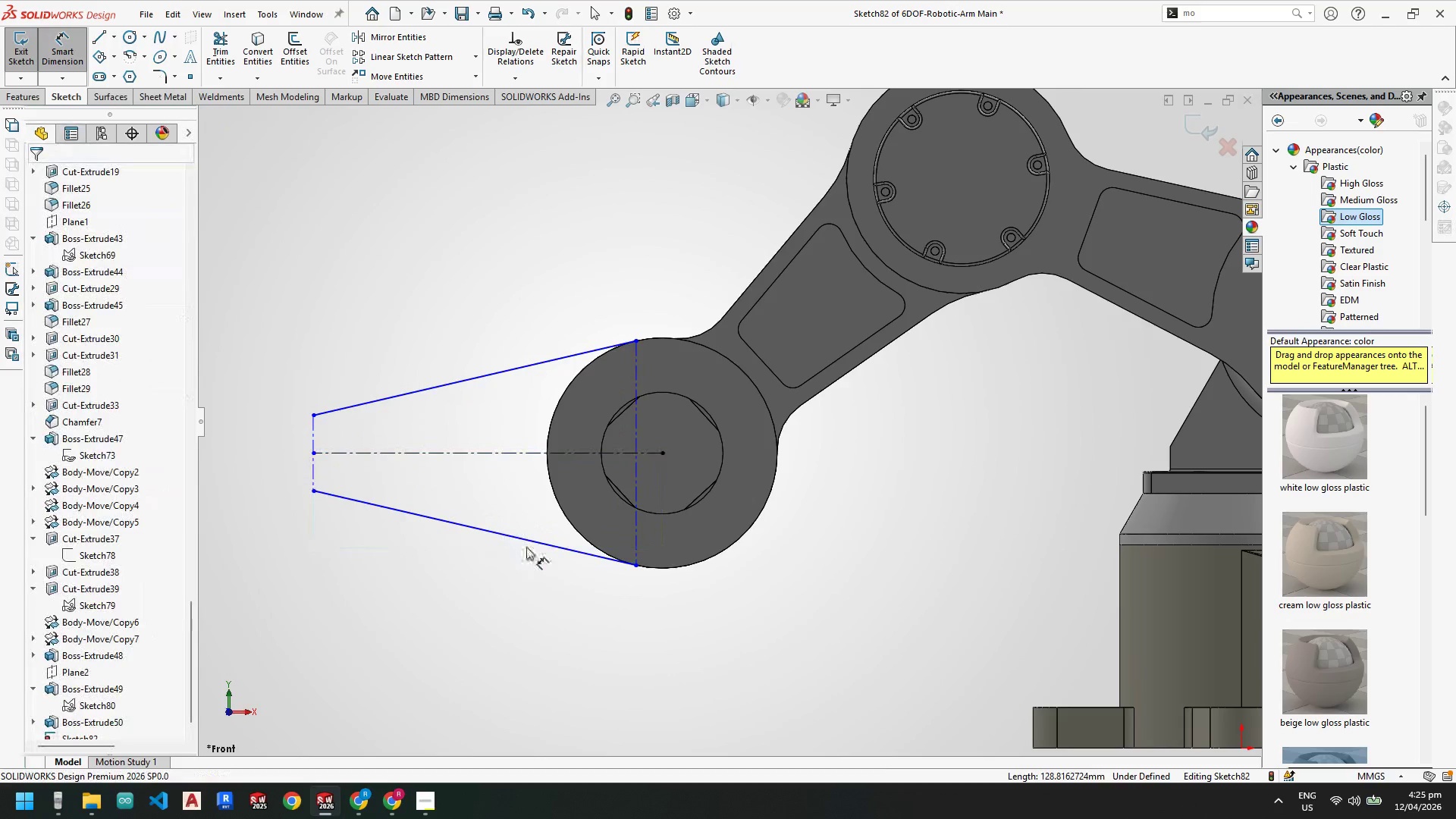 
key(Escape)
 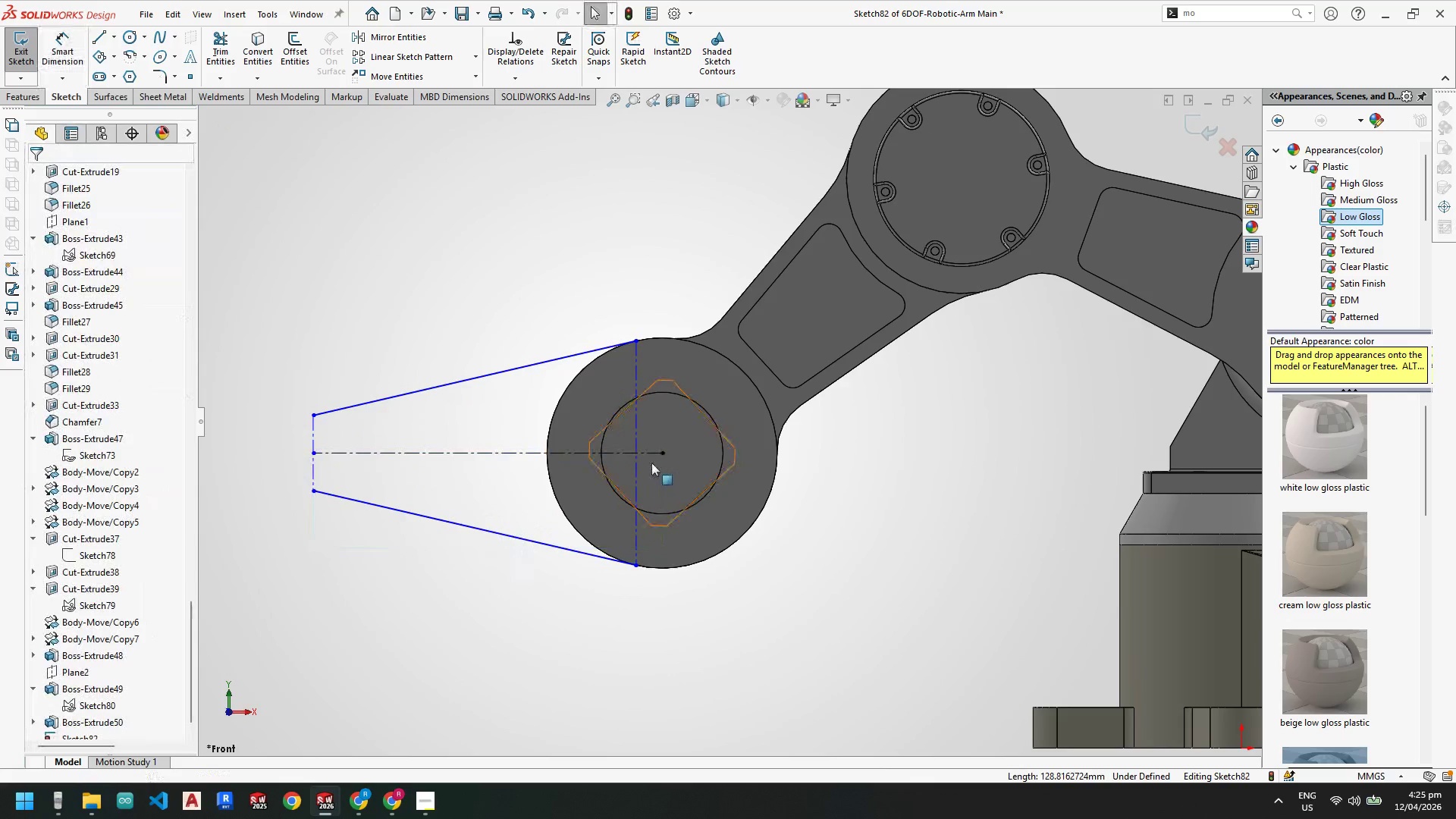 
key(Escape)
 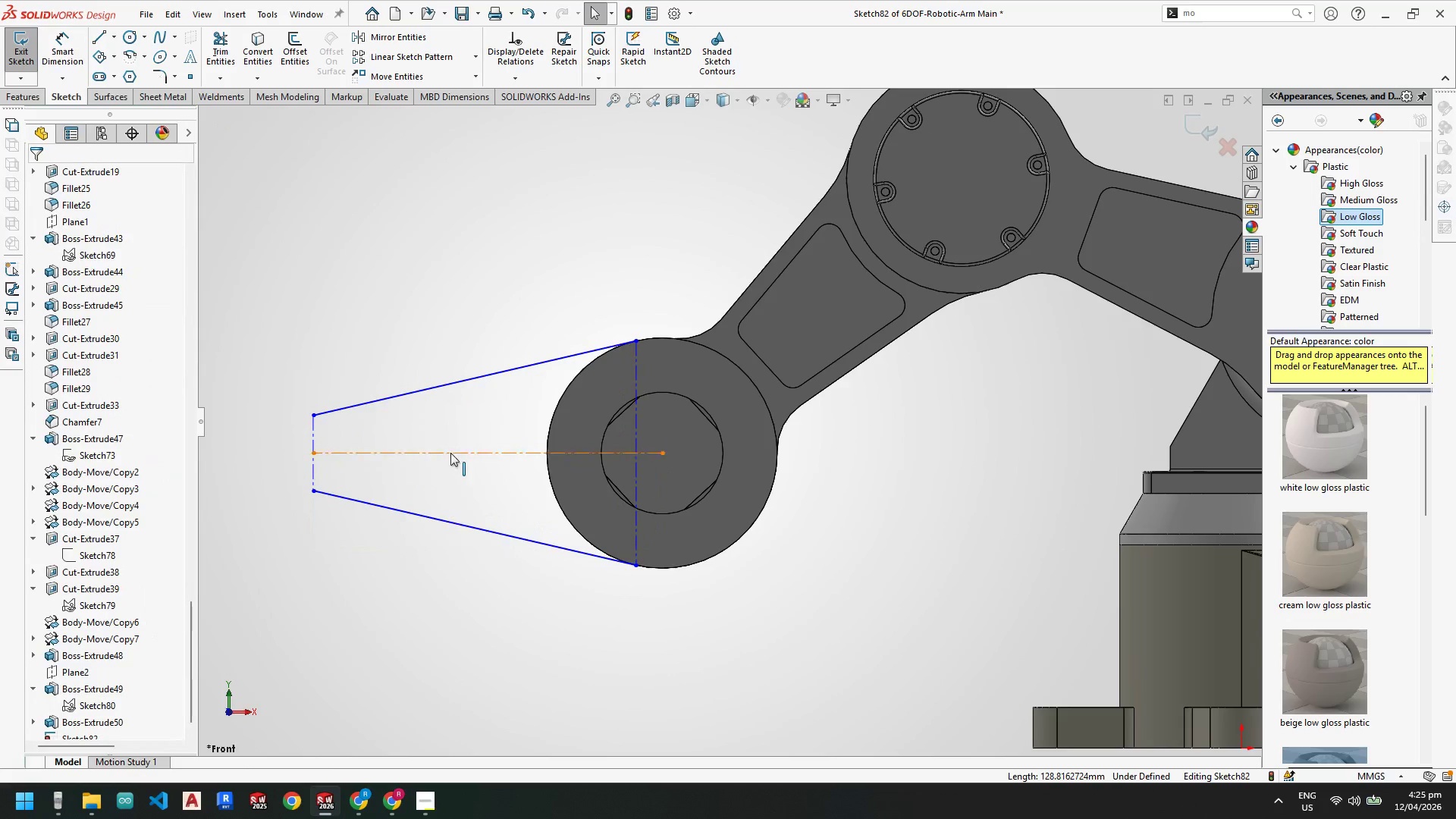 
key(Escape)
 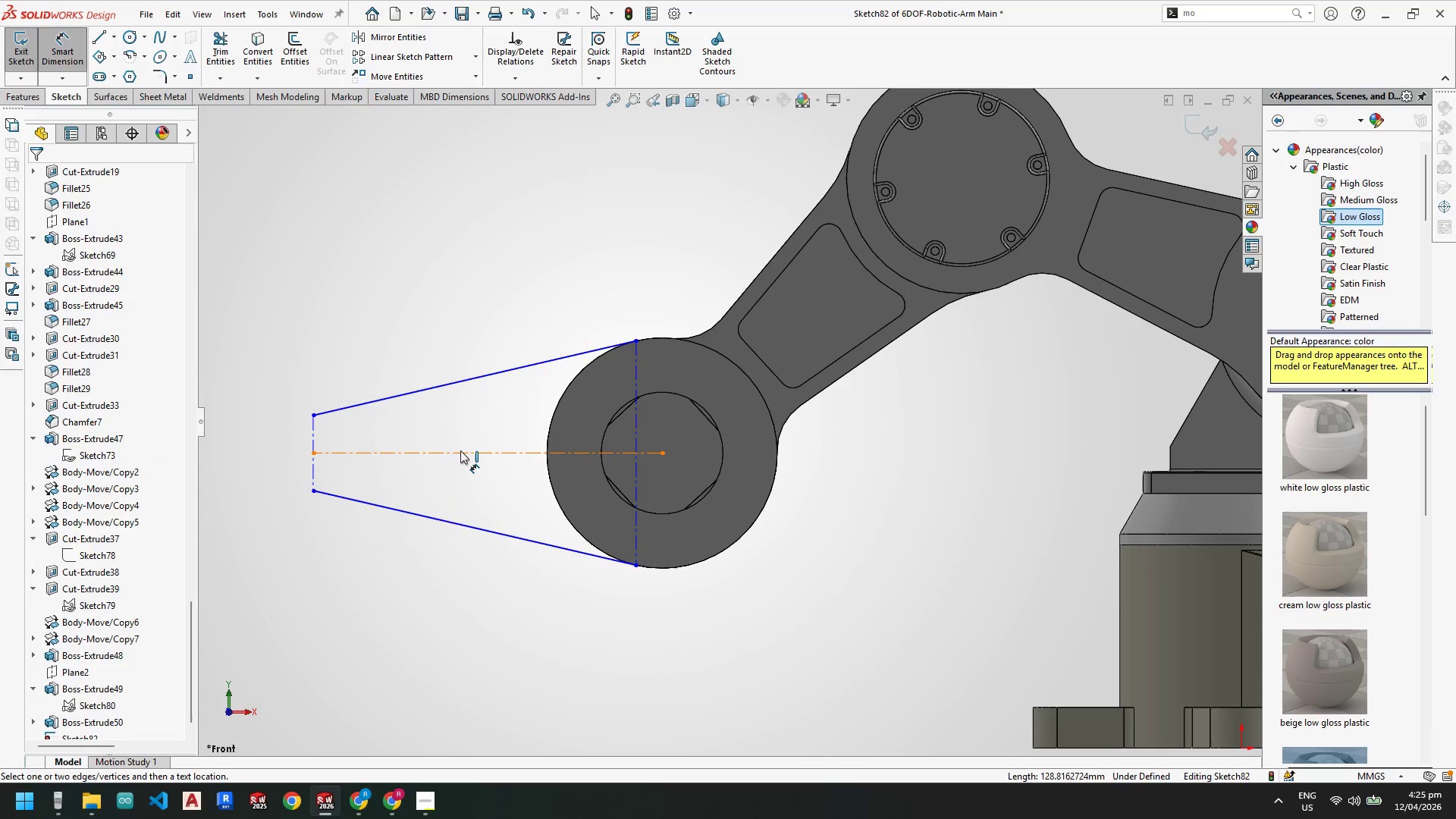 
left_click([460, 450])
 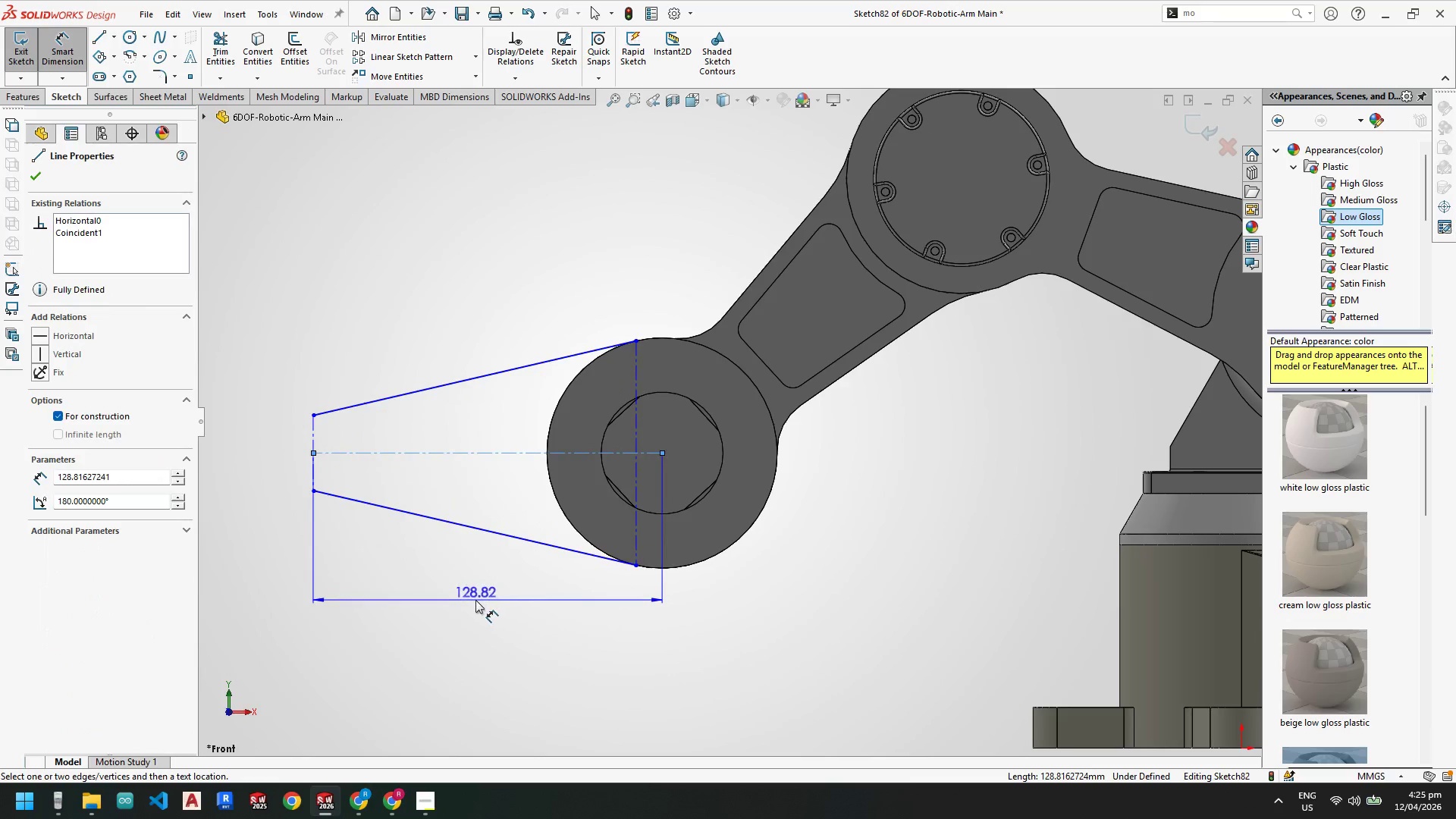 
left_click([475, 600])
 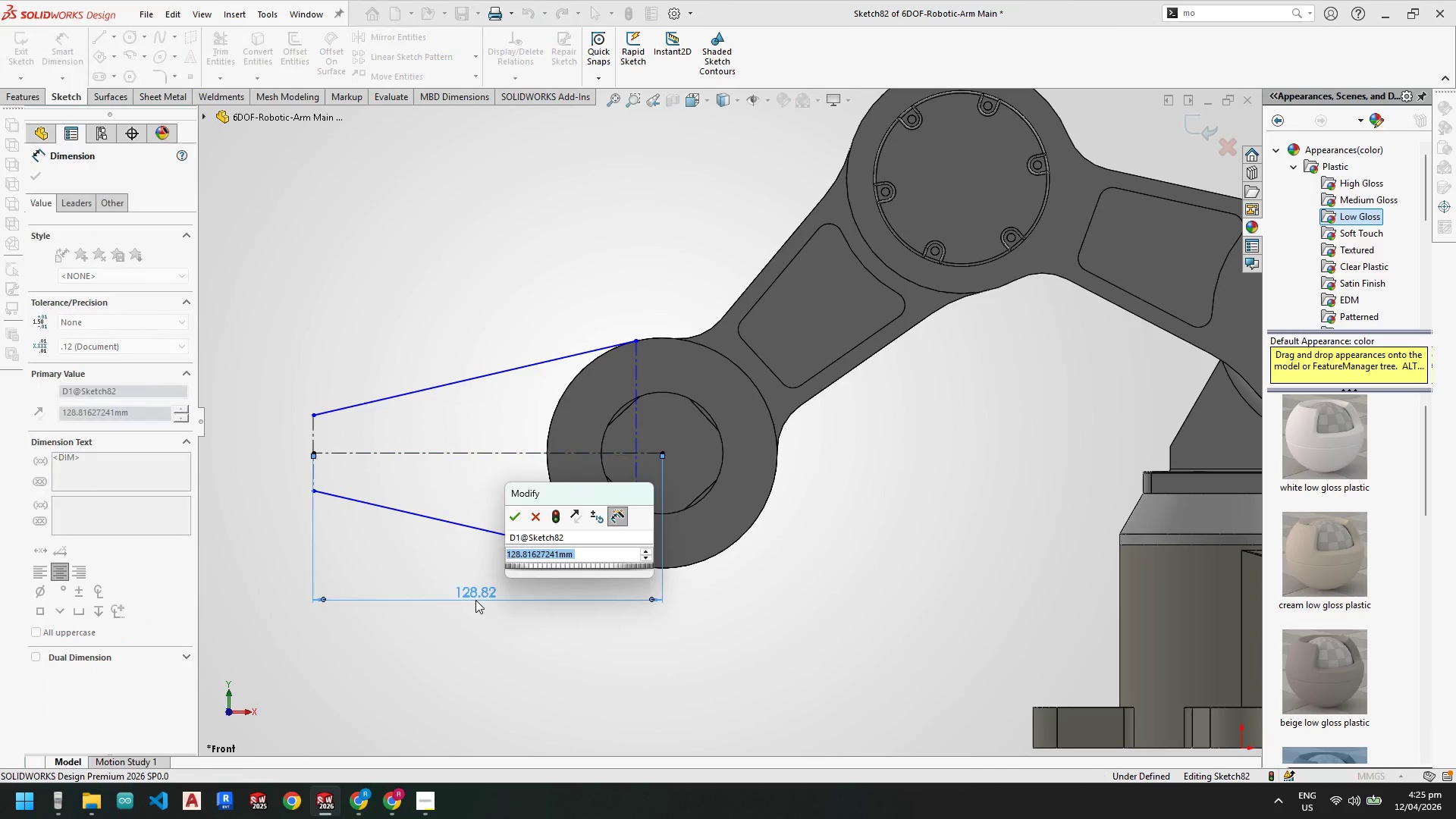 
key(Numpad1)
 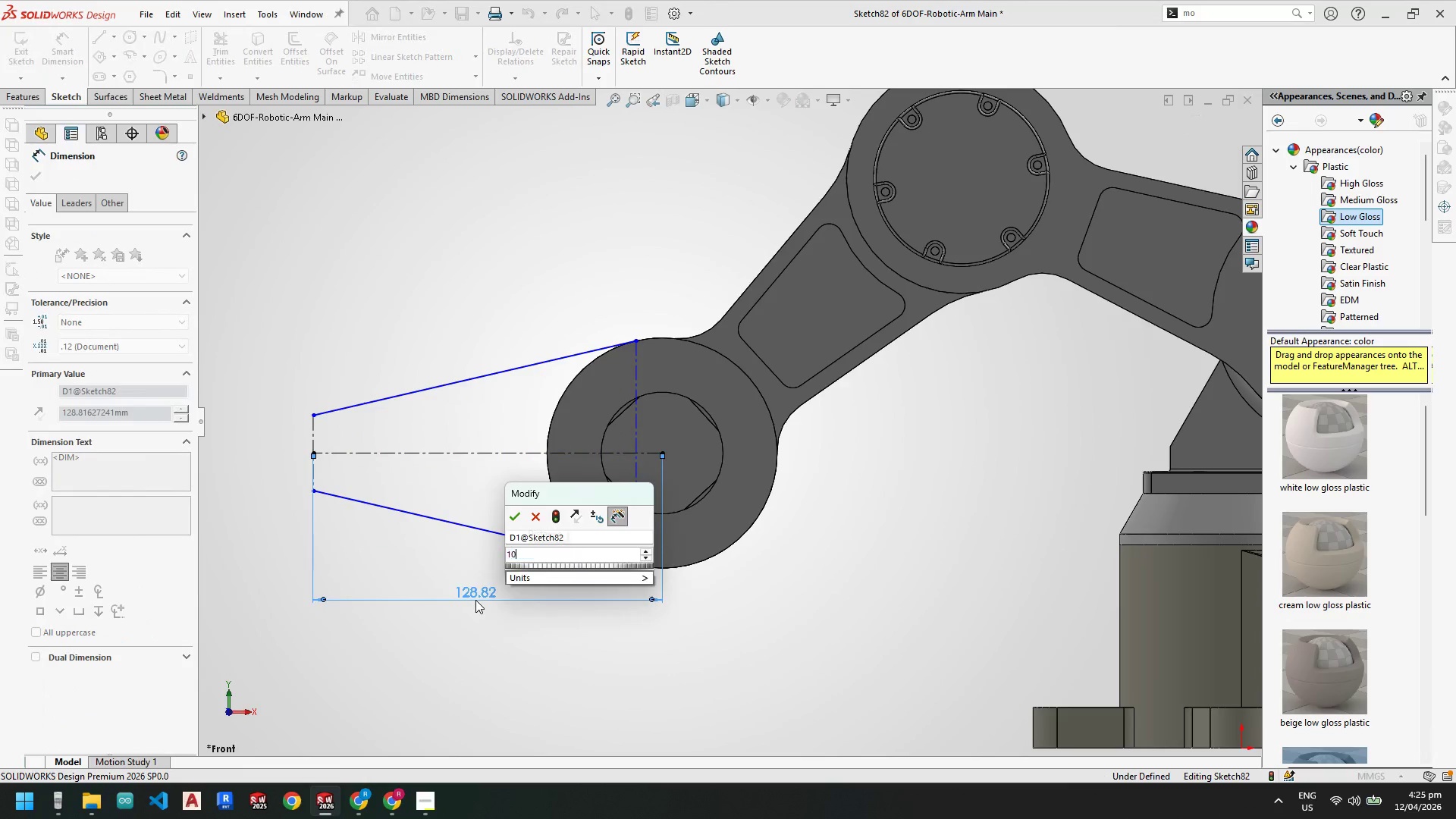 
key(Numpad0)
 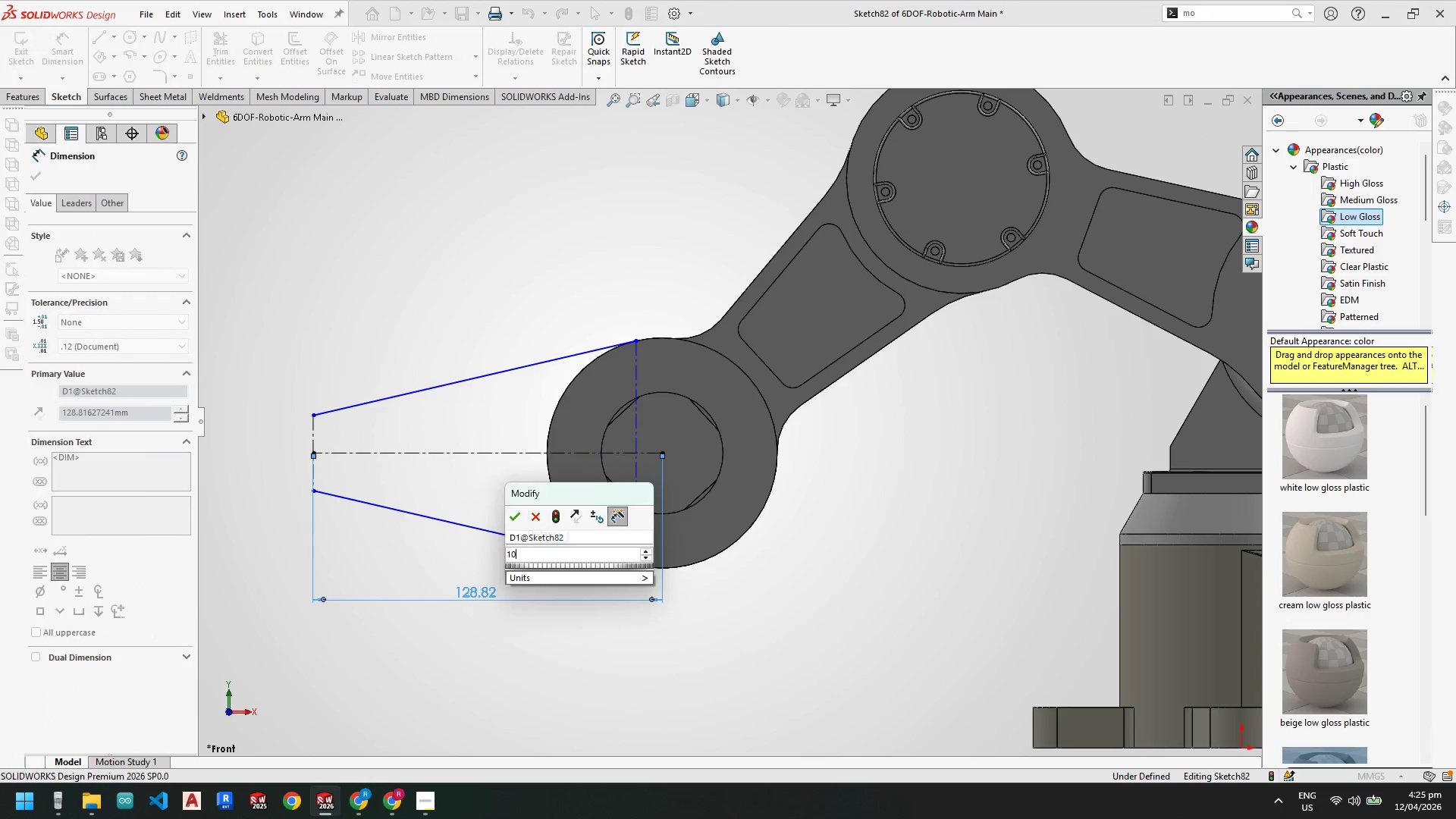 
key(Numpad0)
 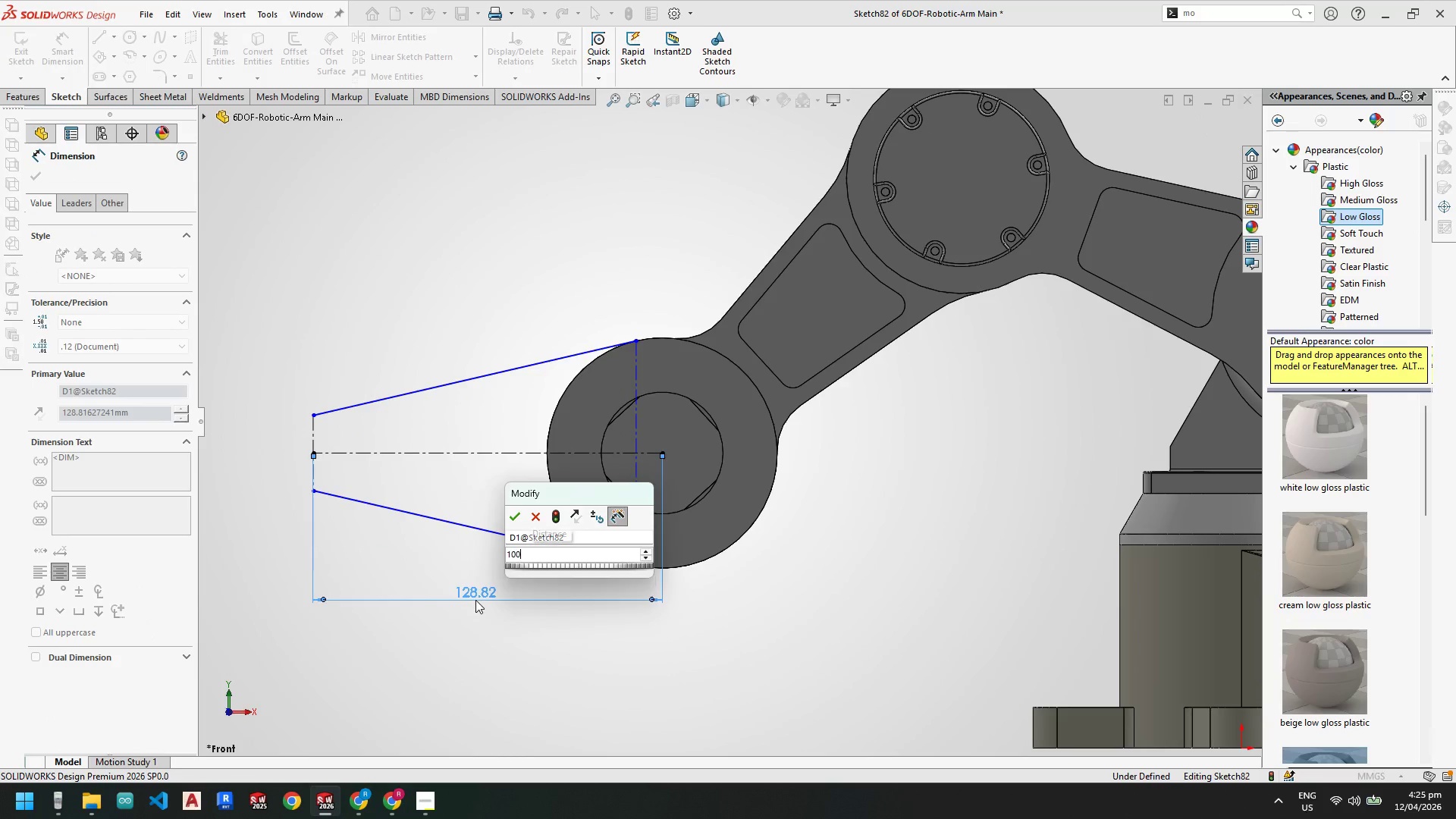 
key(NumpadEnter)
 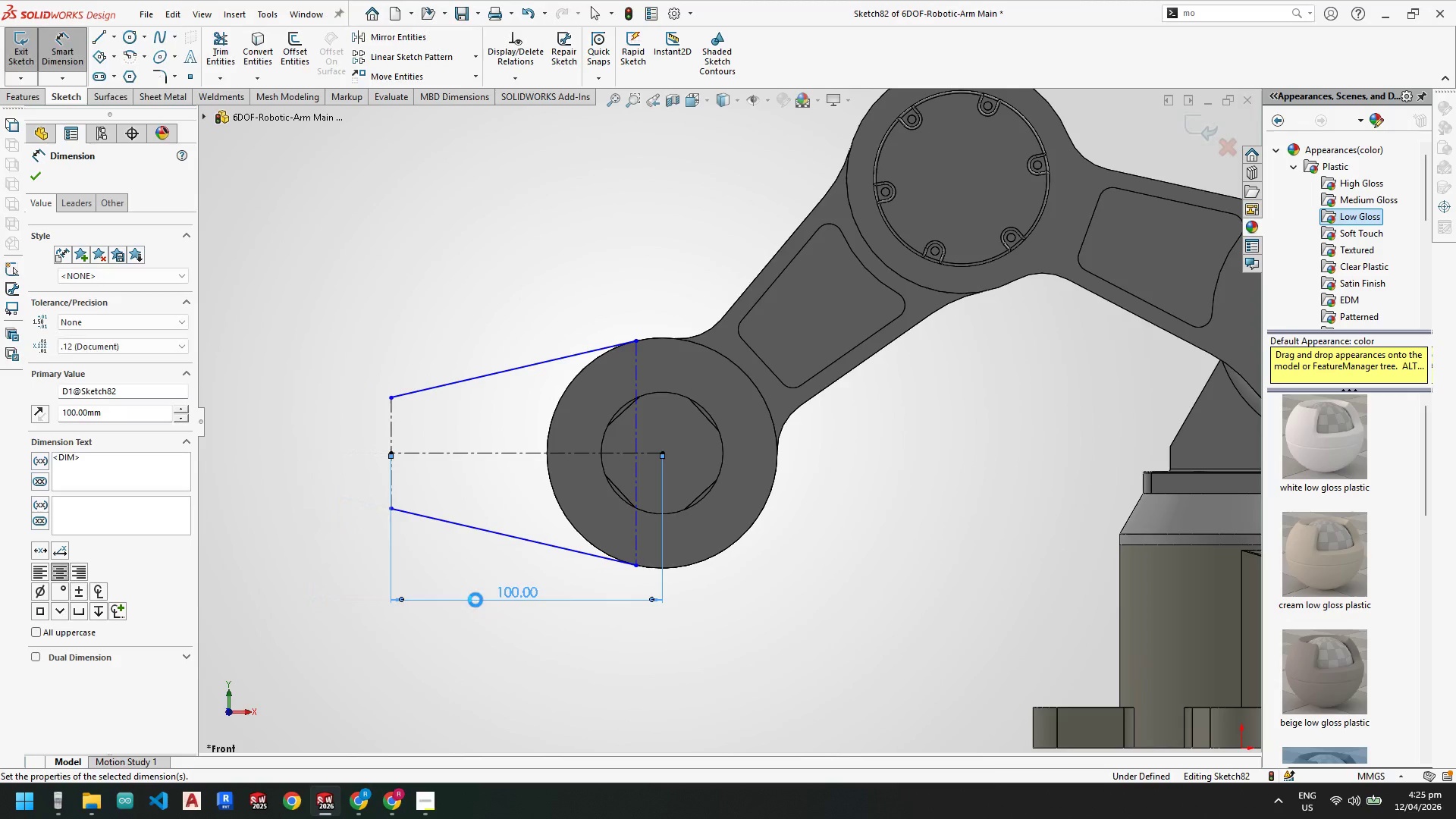 
key(Escape)
 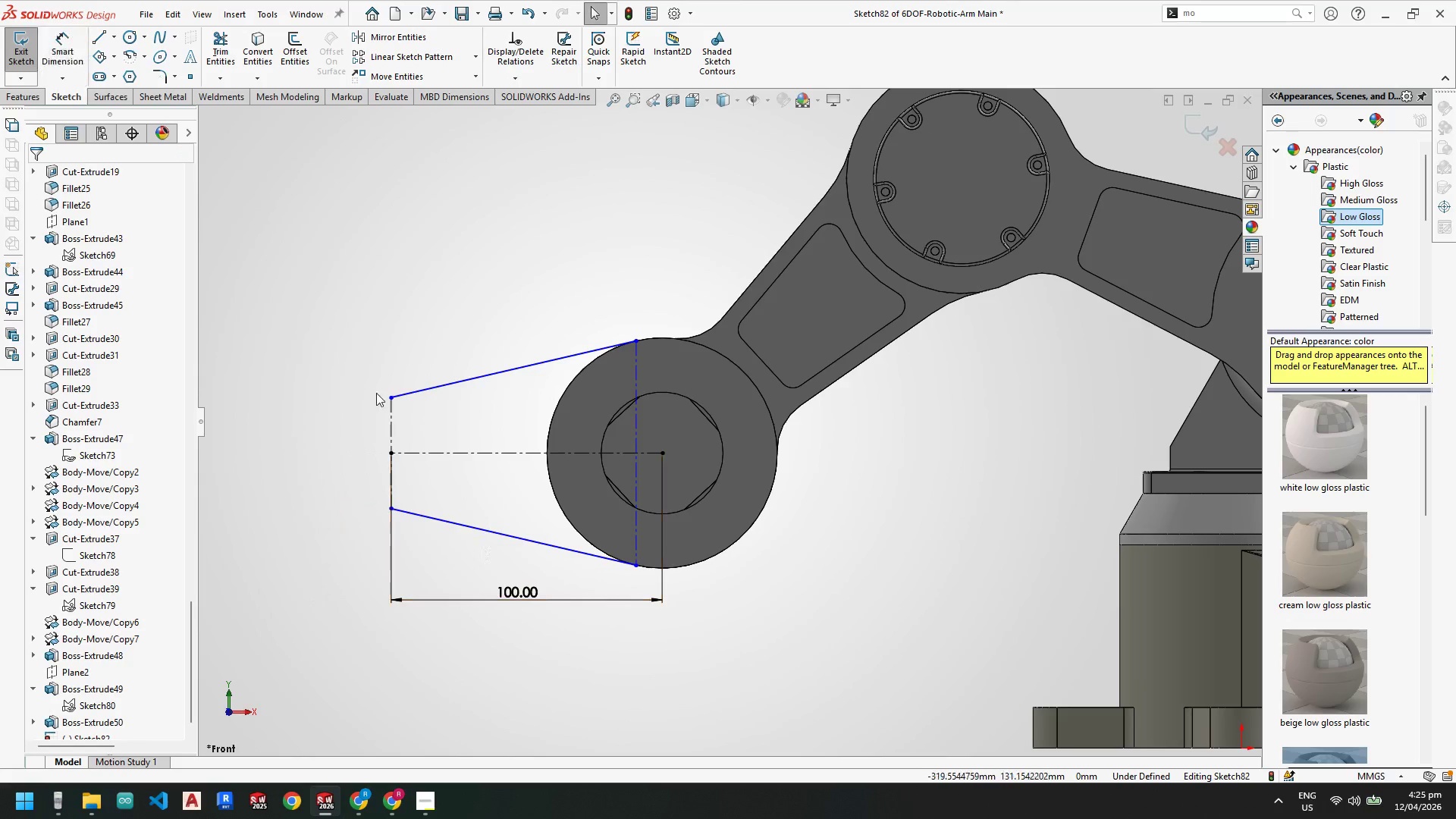 
key(Escape)
 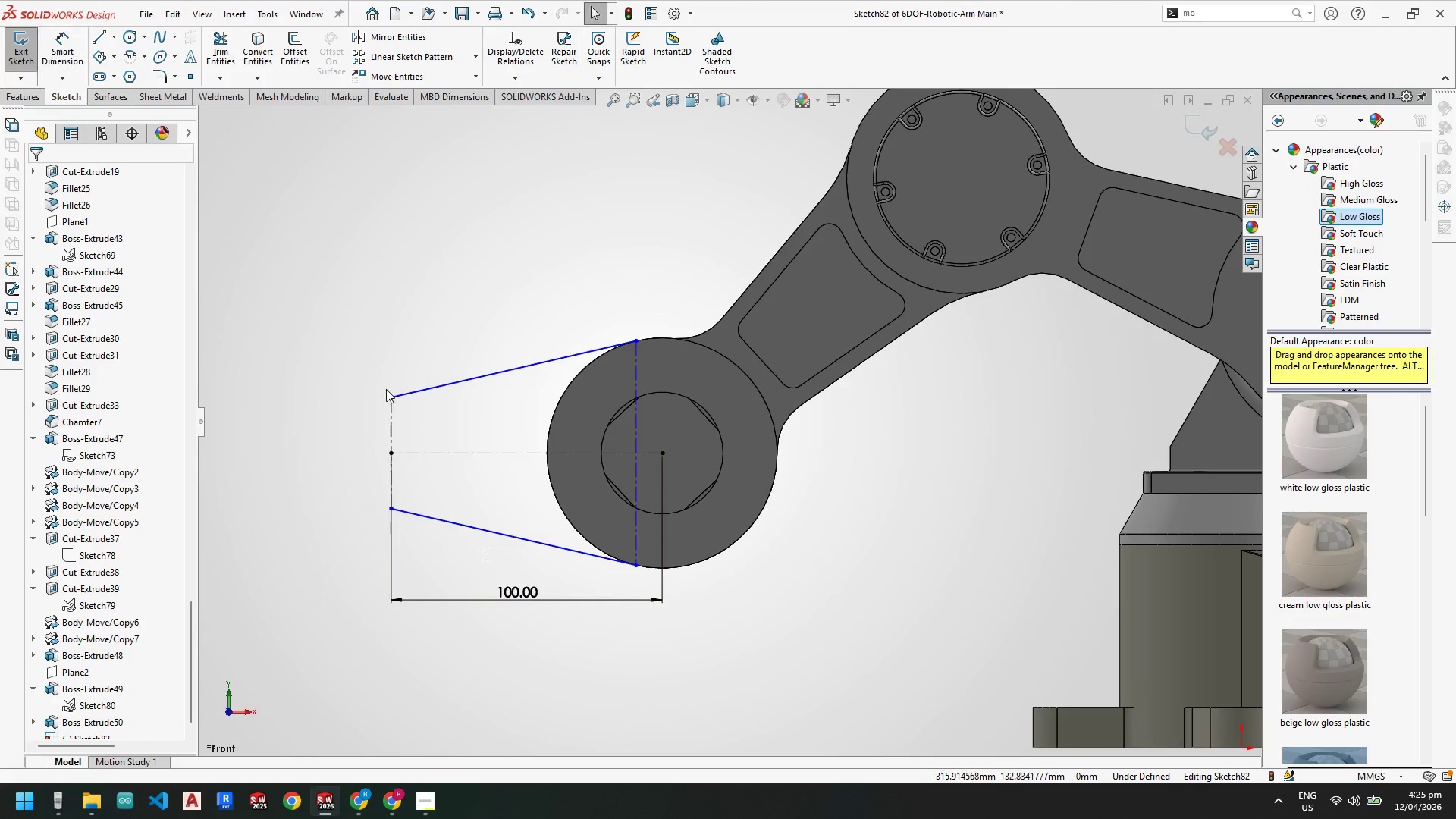 
key(Escape)
 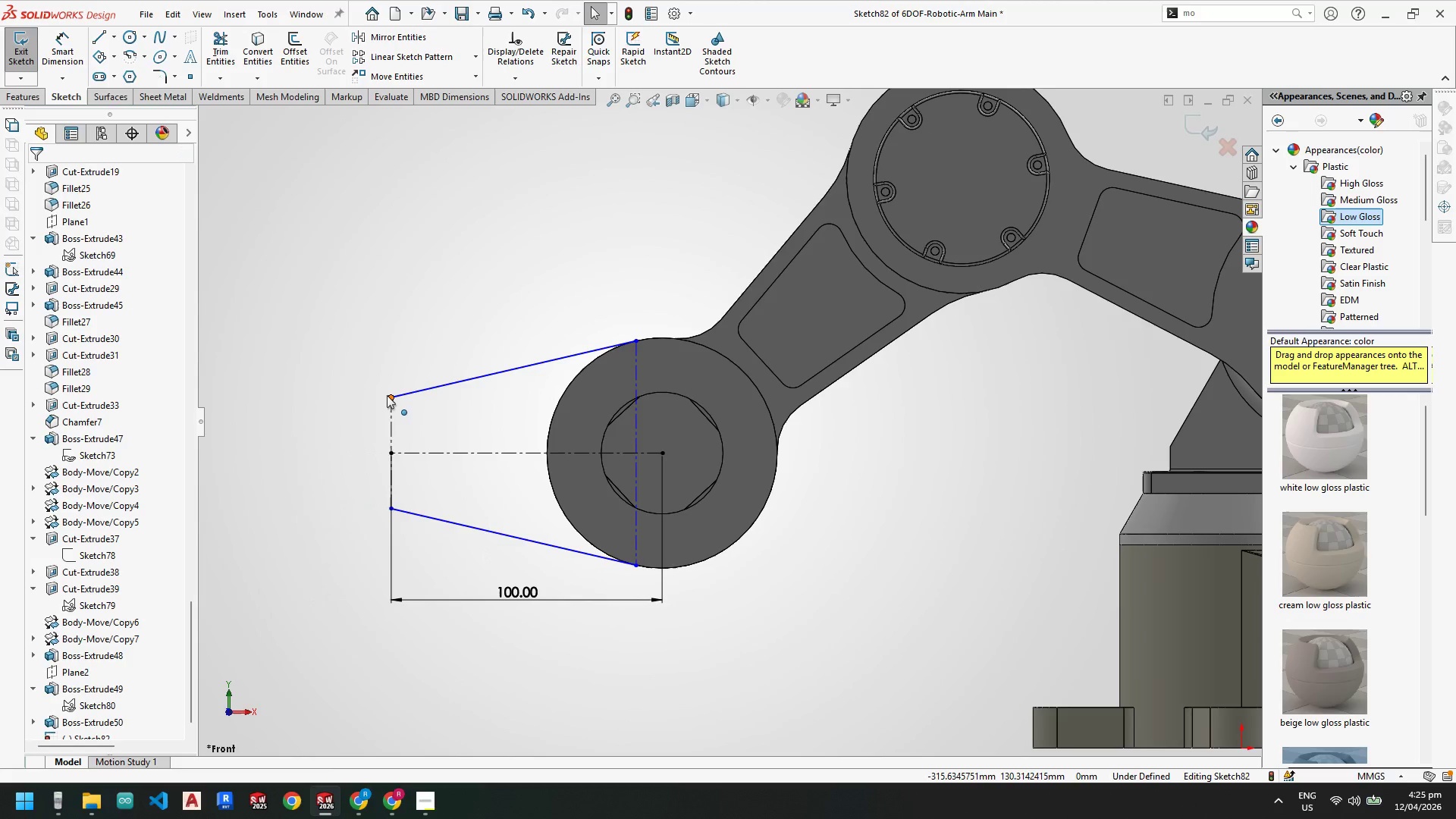 
left_click_drag(start_coordinate=[389, 395], to_coordinate=[381, 386])
 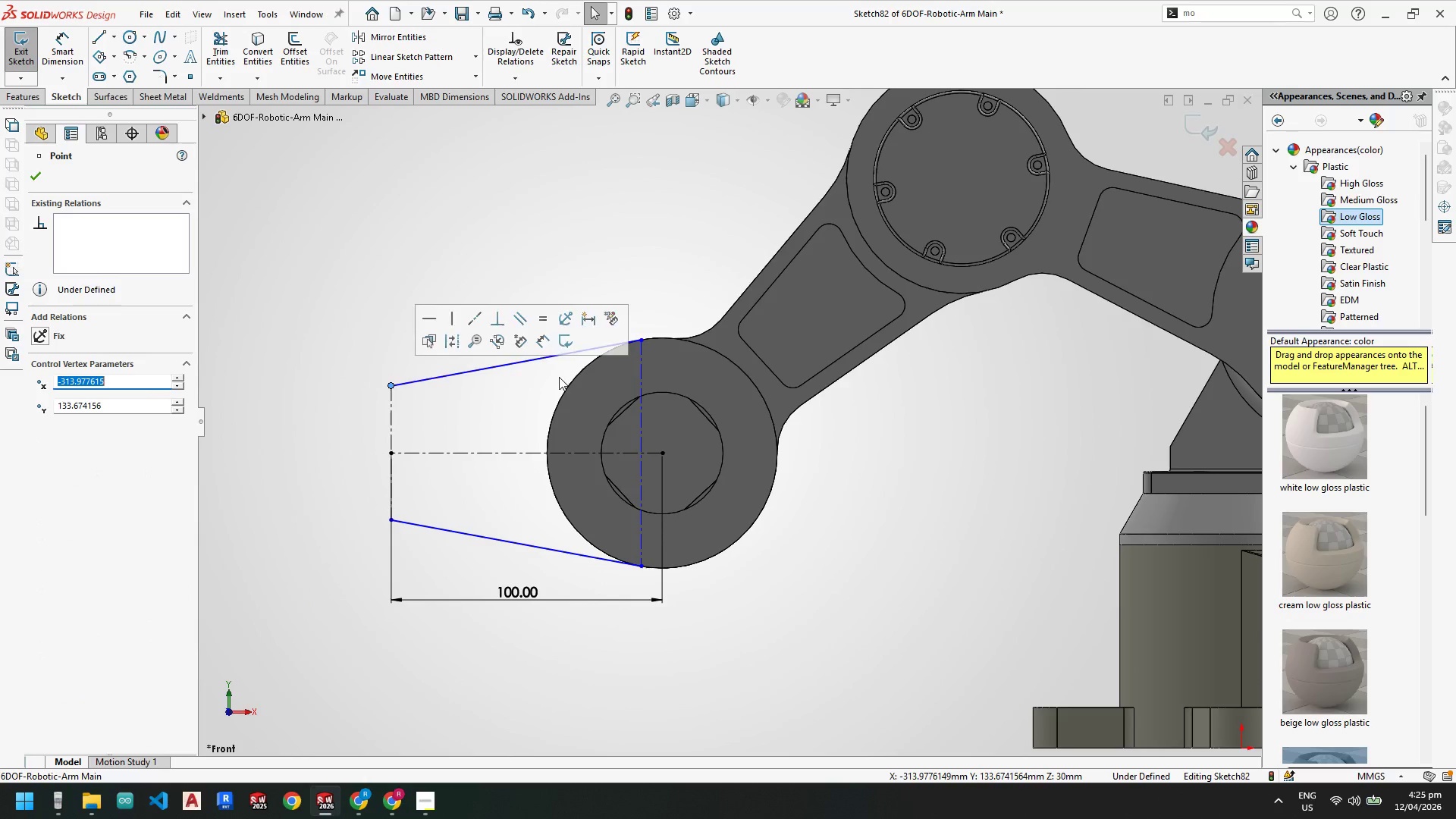 
key(Escape)
 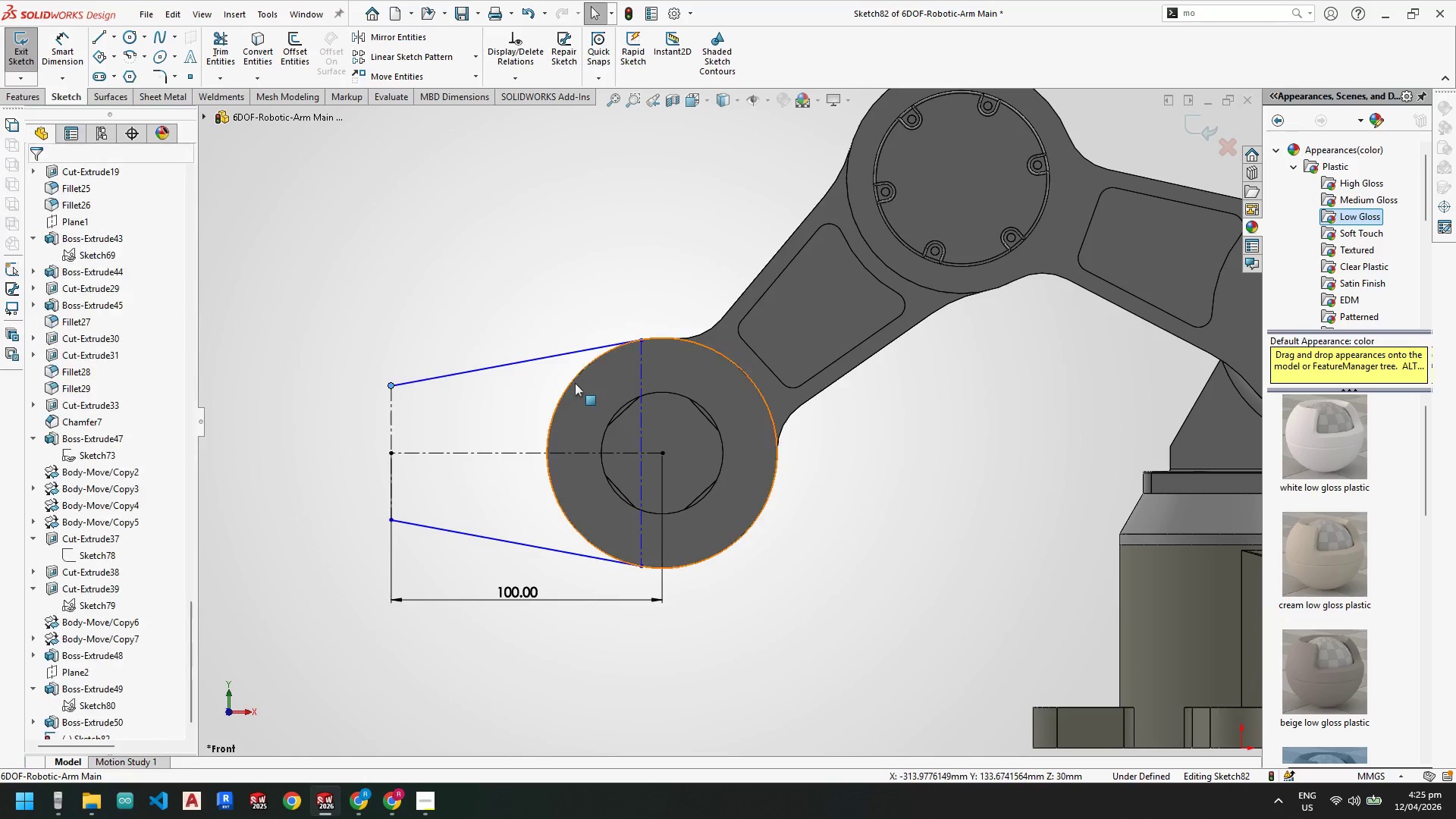 
key(Escape)
 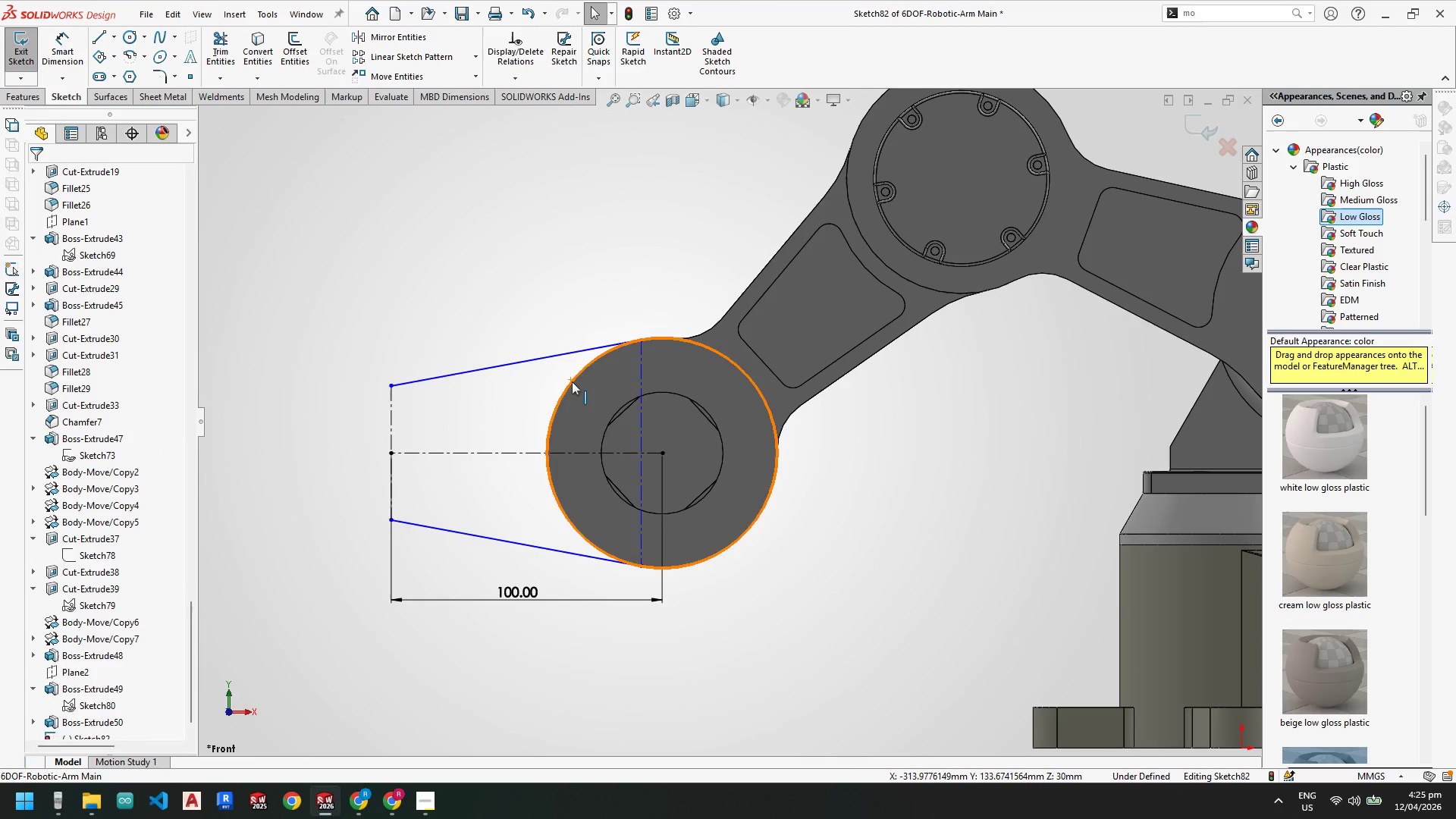 
left_click([572, 381])
 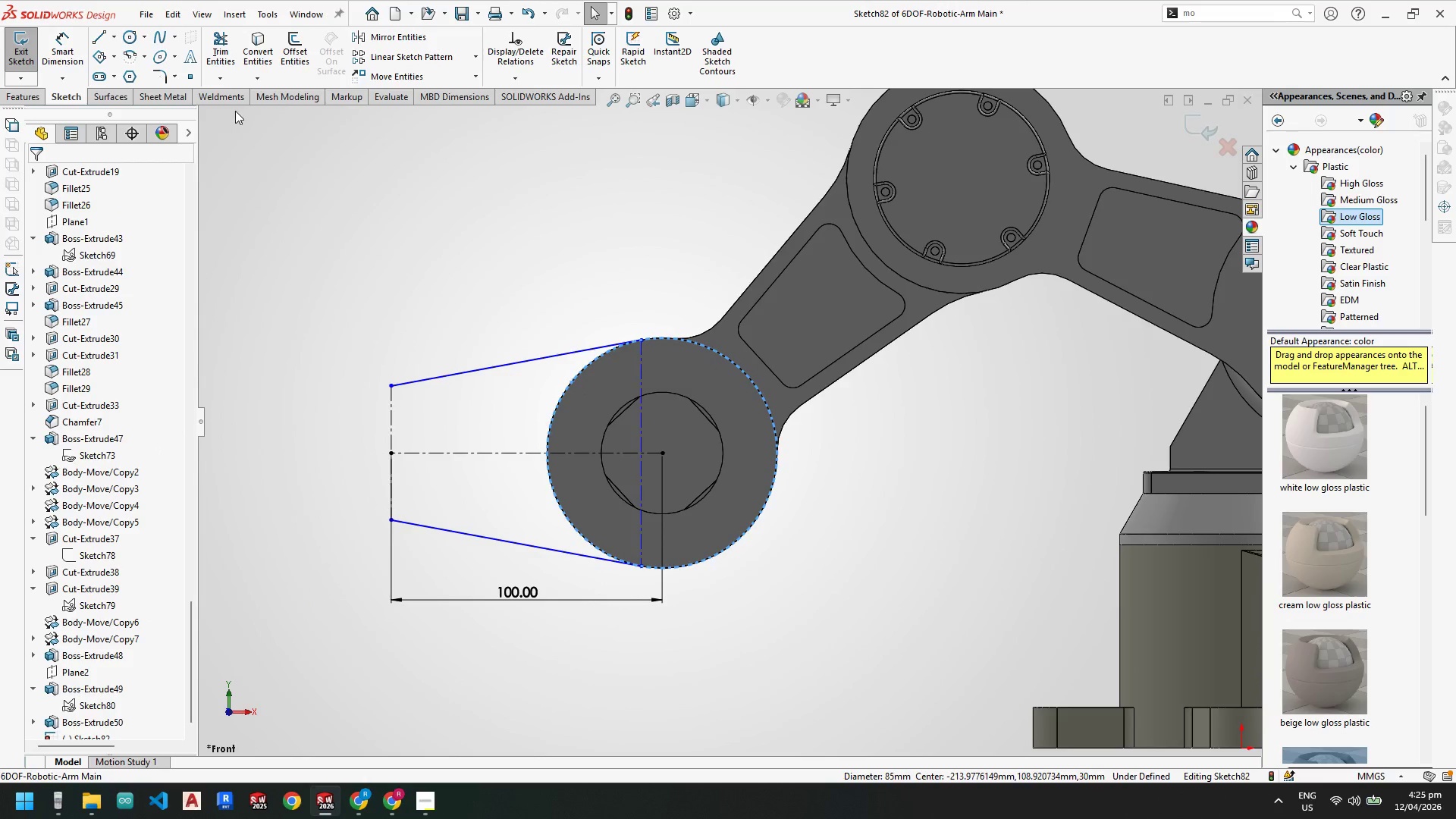 
mouse_move([89, 59])
 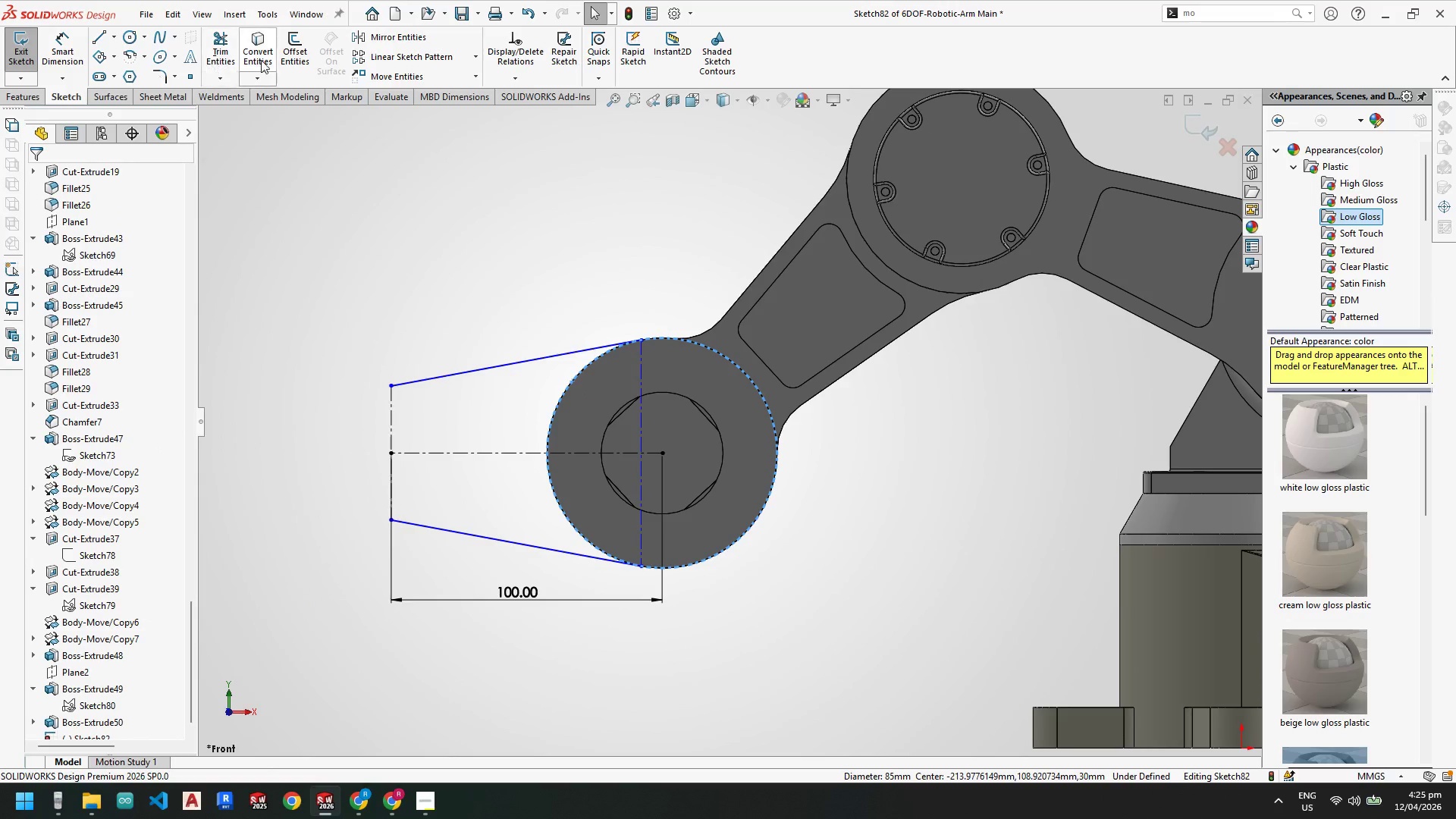 
left_click([297, 55])
 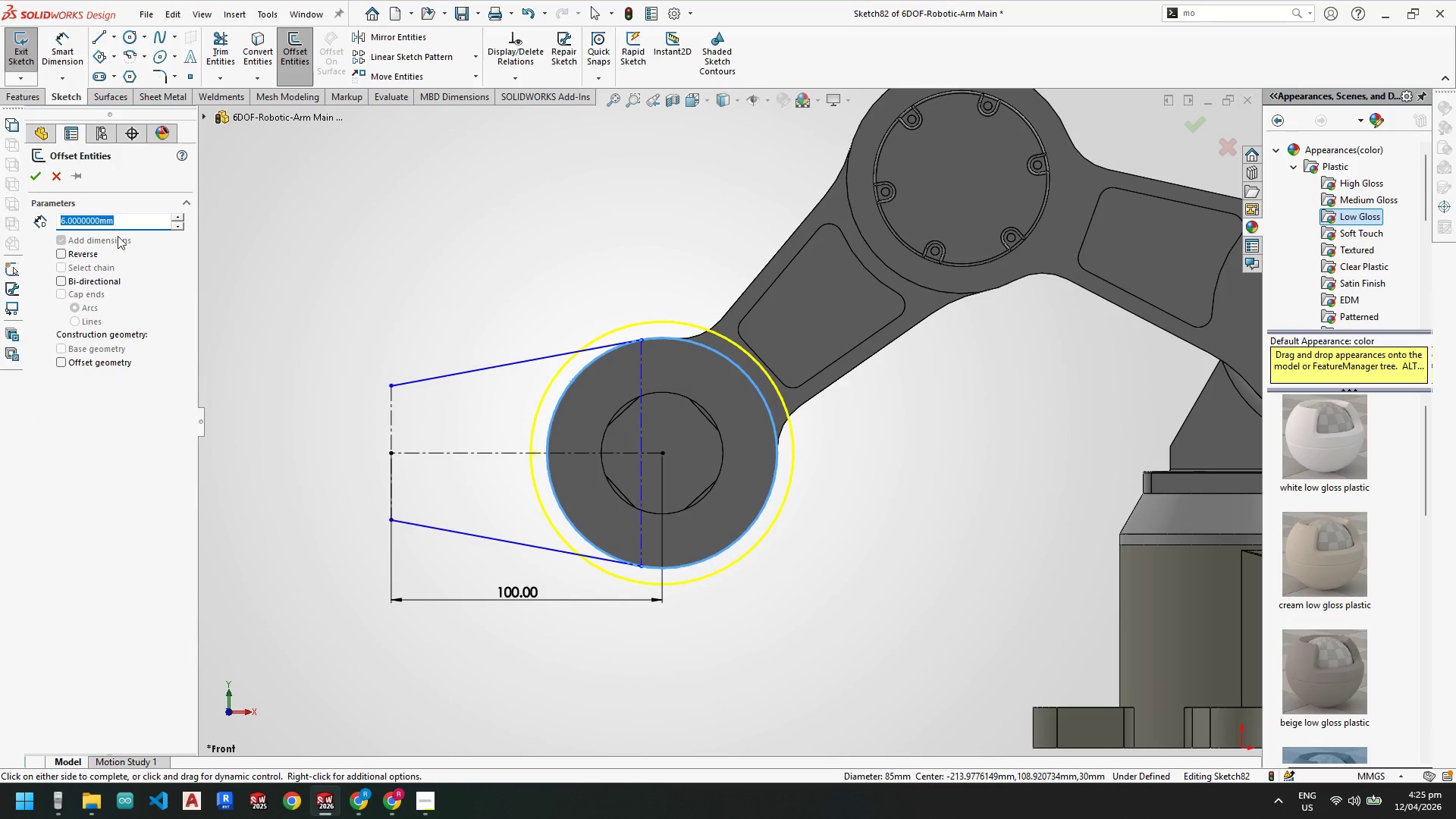 
key(Numpad5)
 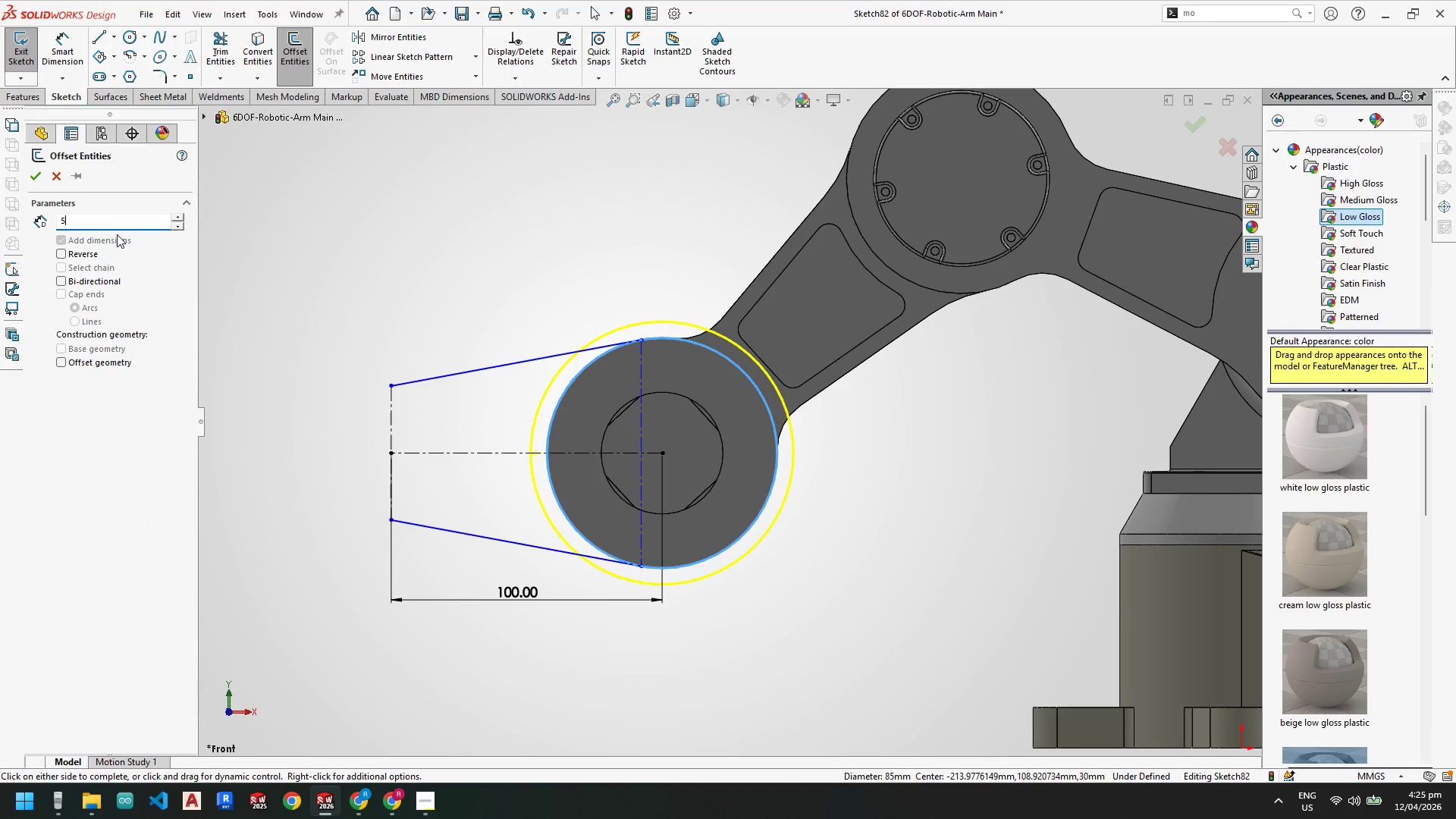 
key(NumpadEnter)
 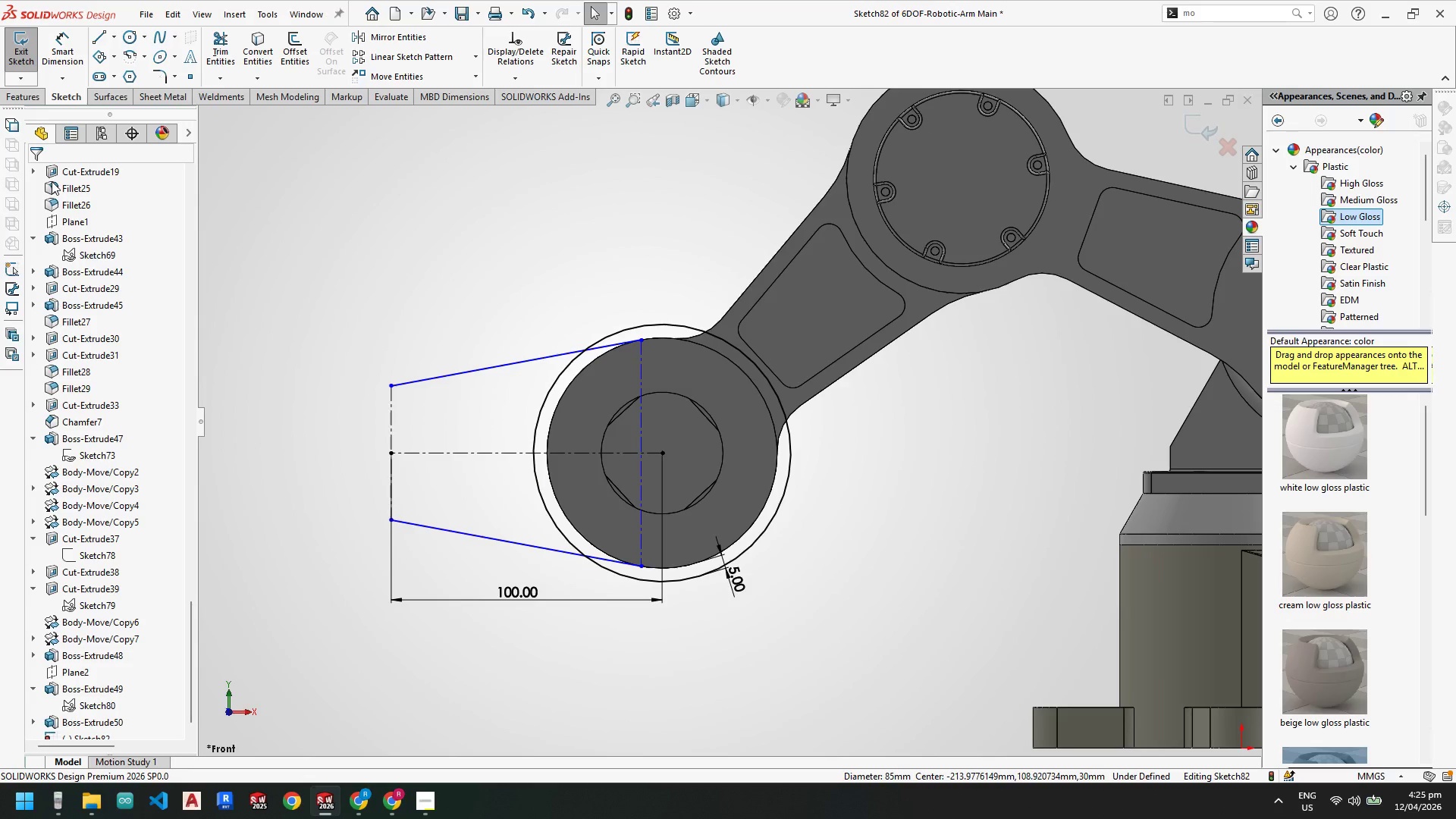 
key(Escape)
 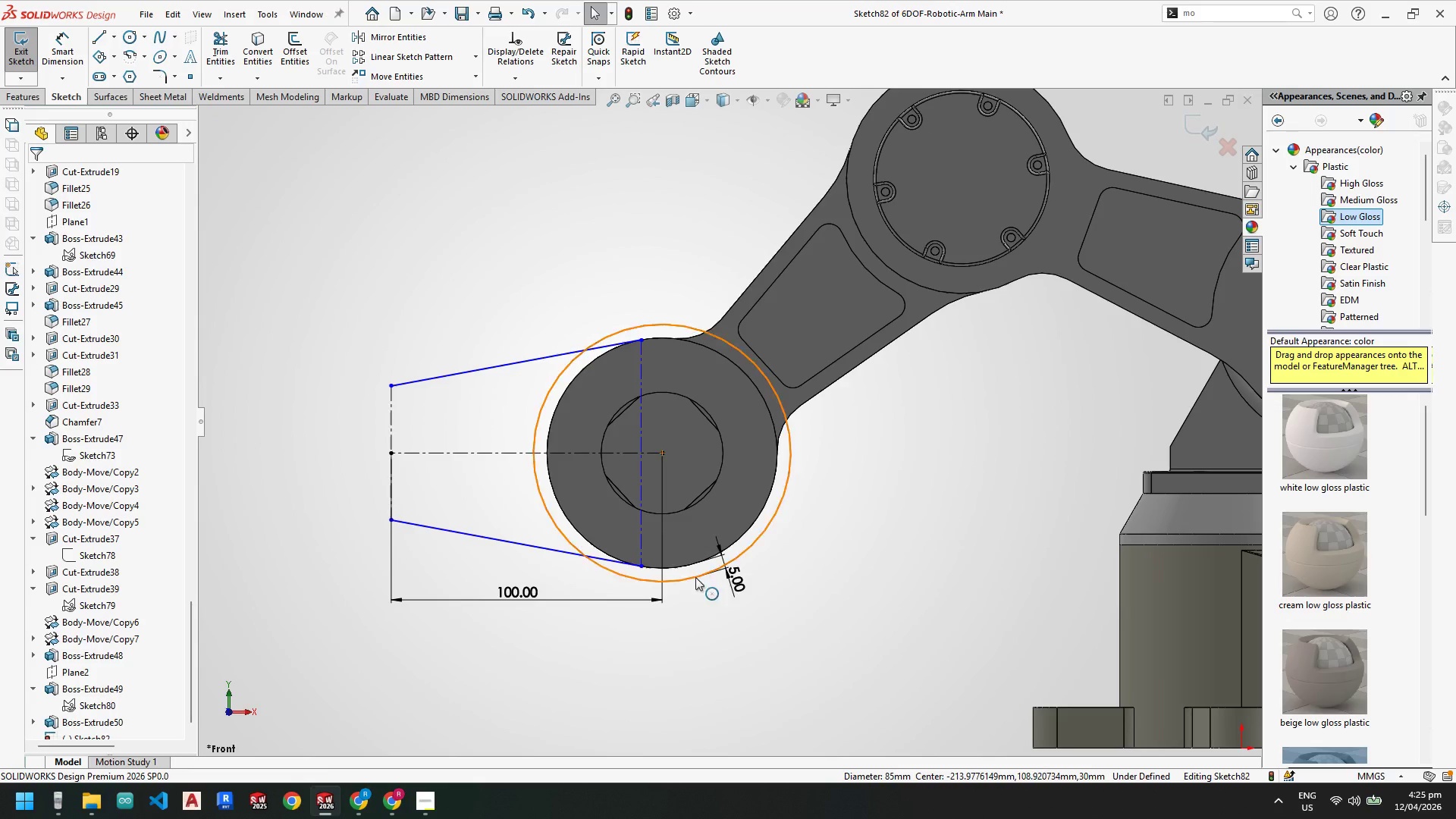 
key(Escape)
 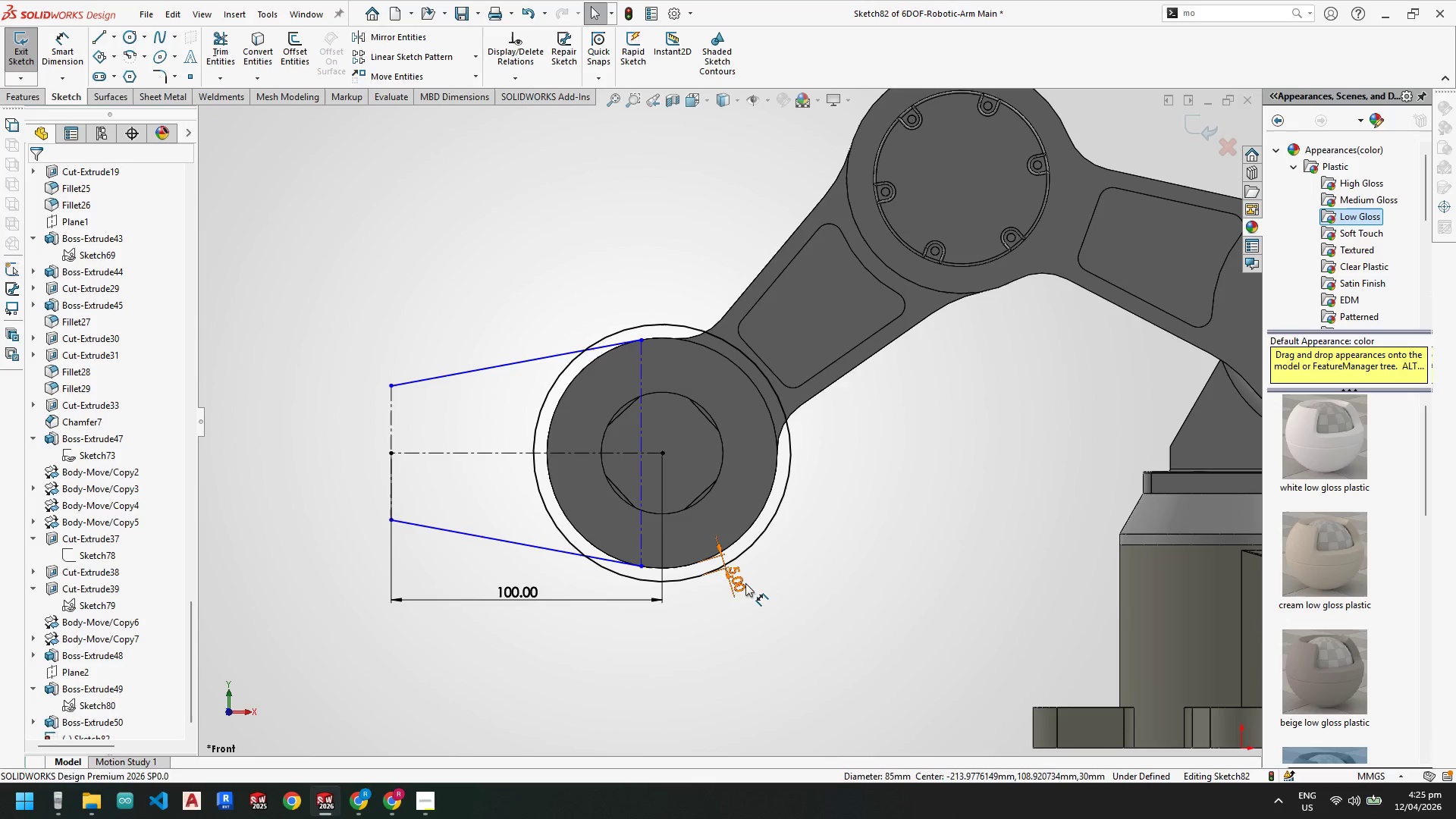 
double_click([745, 583])
 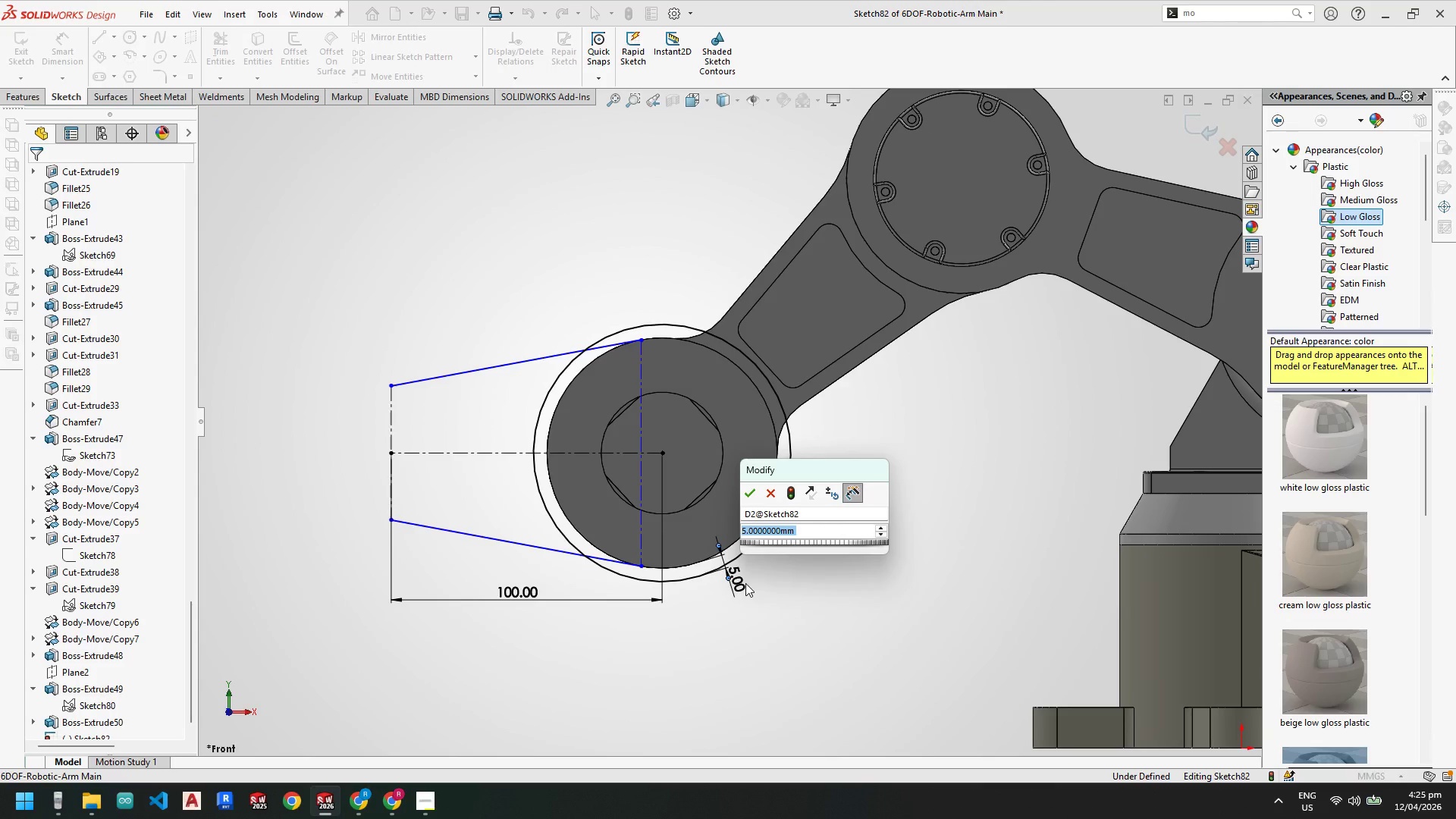 
key(Escape)
 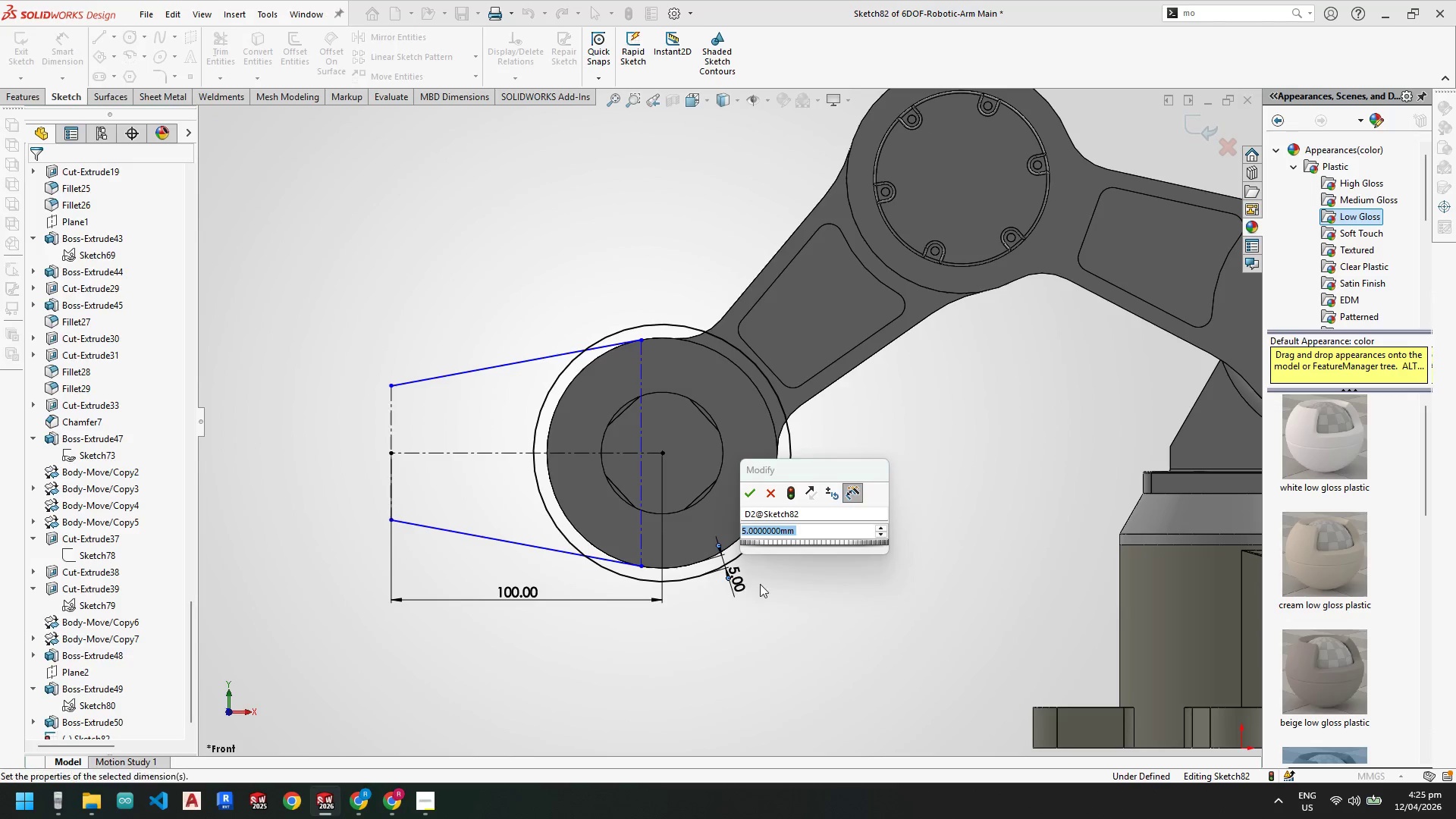 
key(Escape)
 